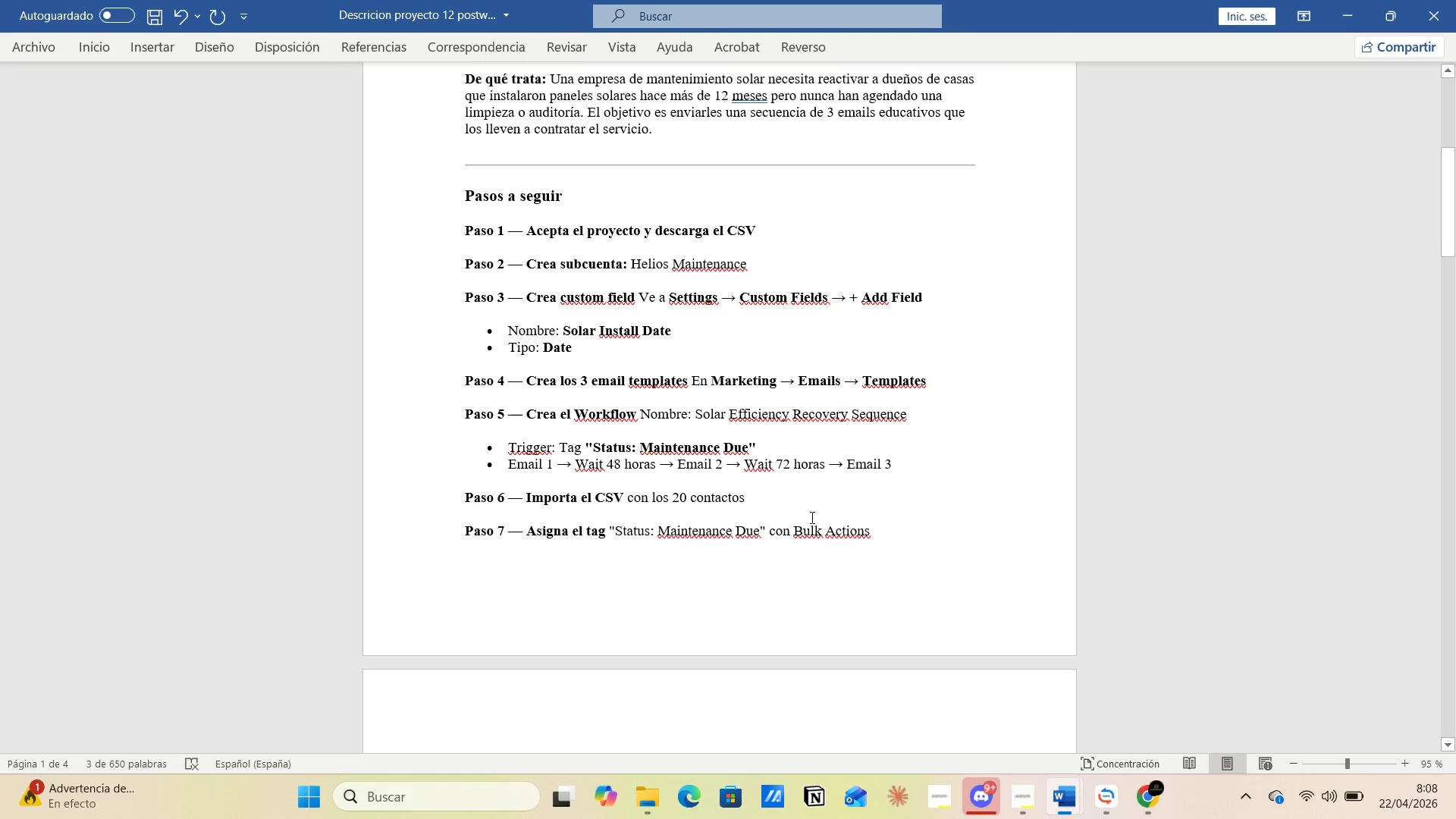 
scroll: coordinate [802, 535], scroll_direction: down, amount: 13.0
 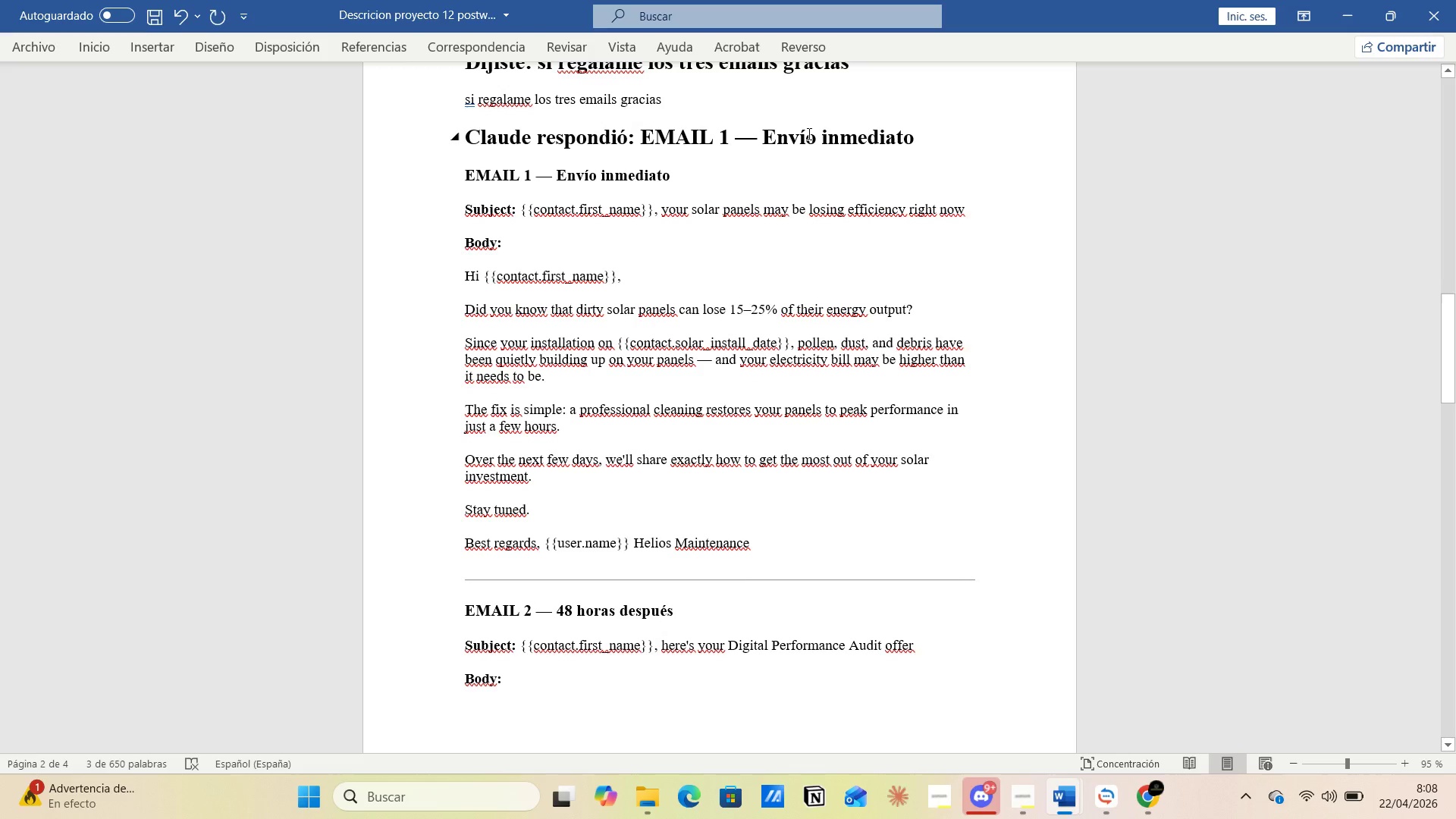 
left_click_drag(start_coordinate=[631, 141], to_coordinate=[436, 141])
 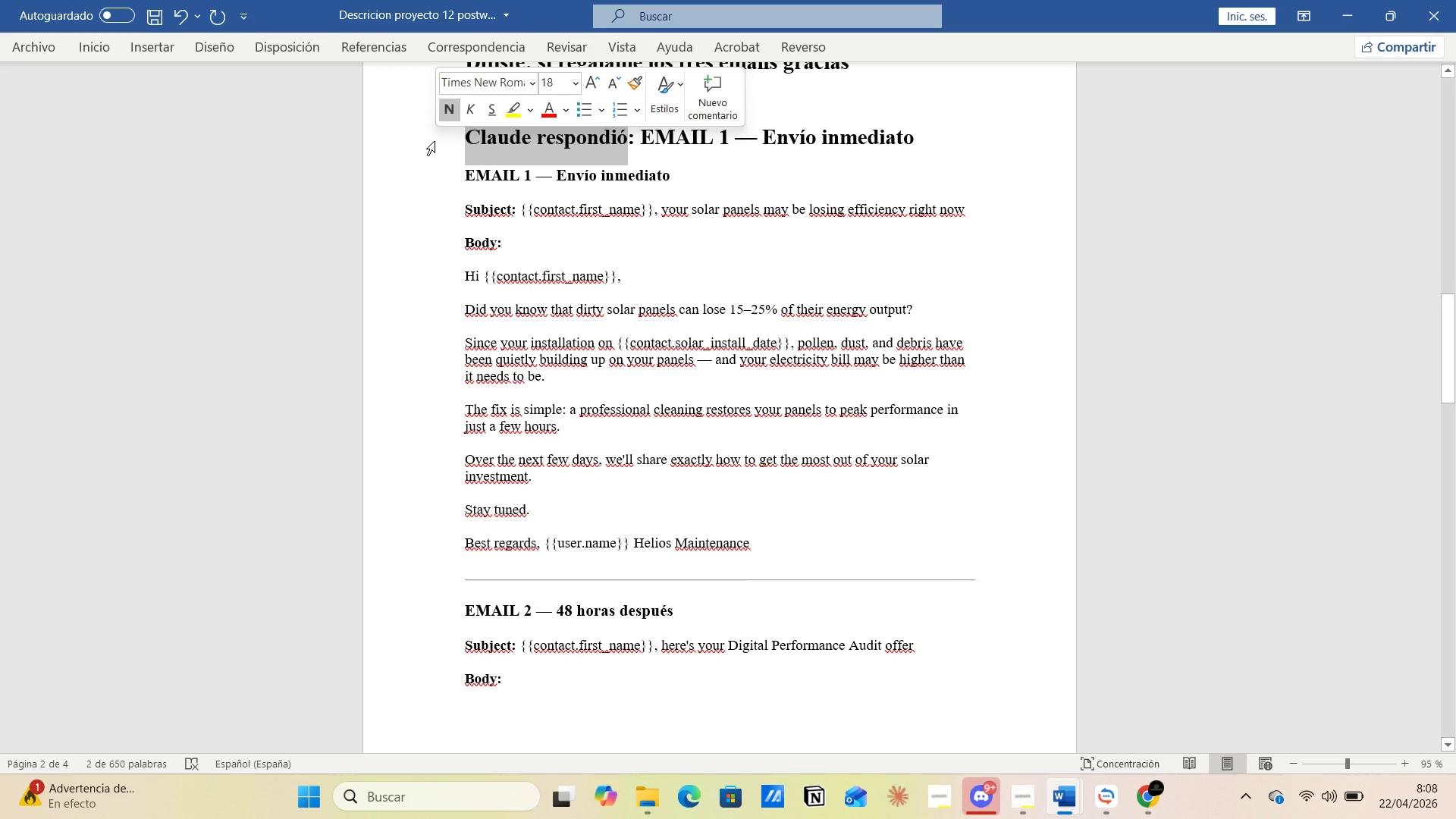 
key(Backspace)
 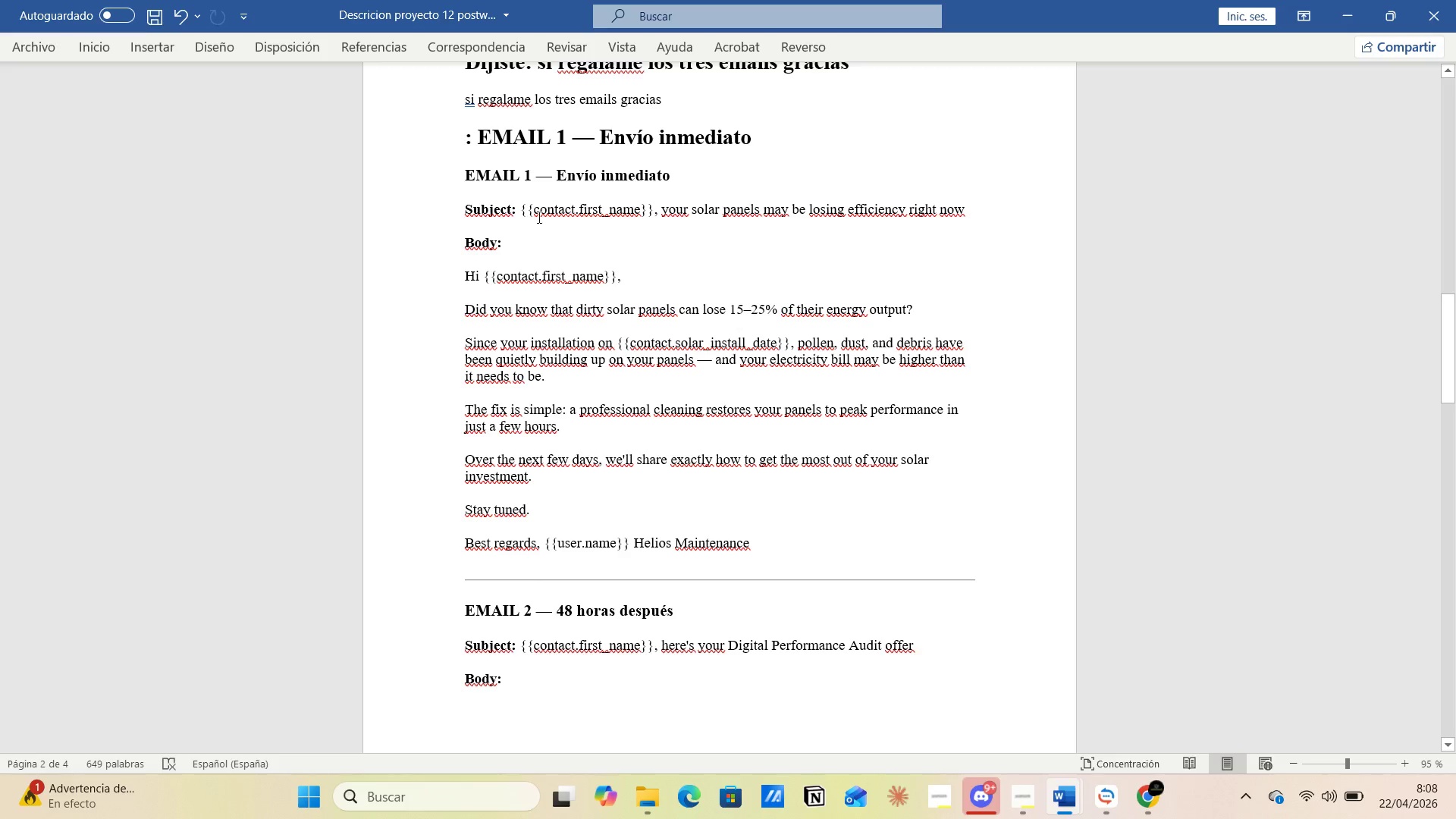 
wait(7.05)
 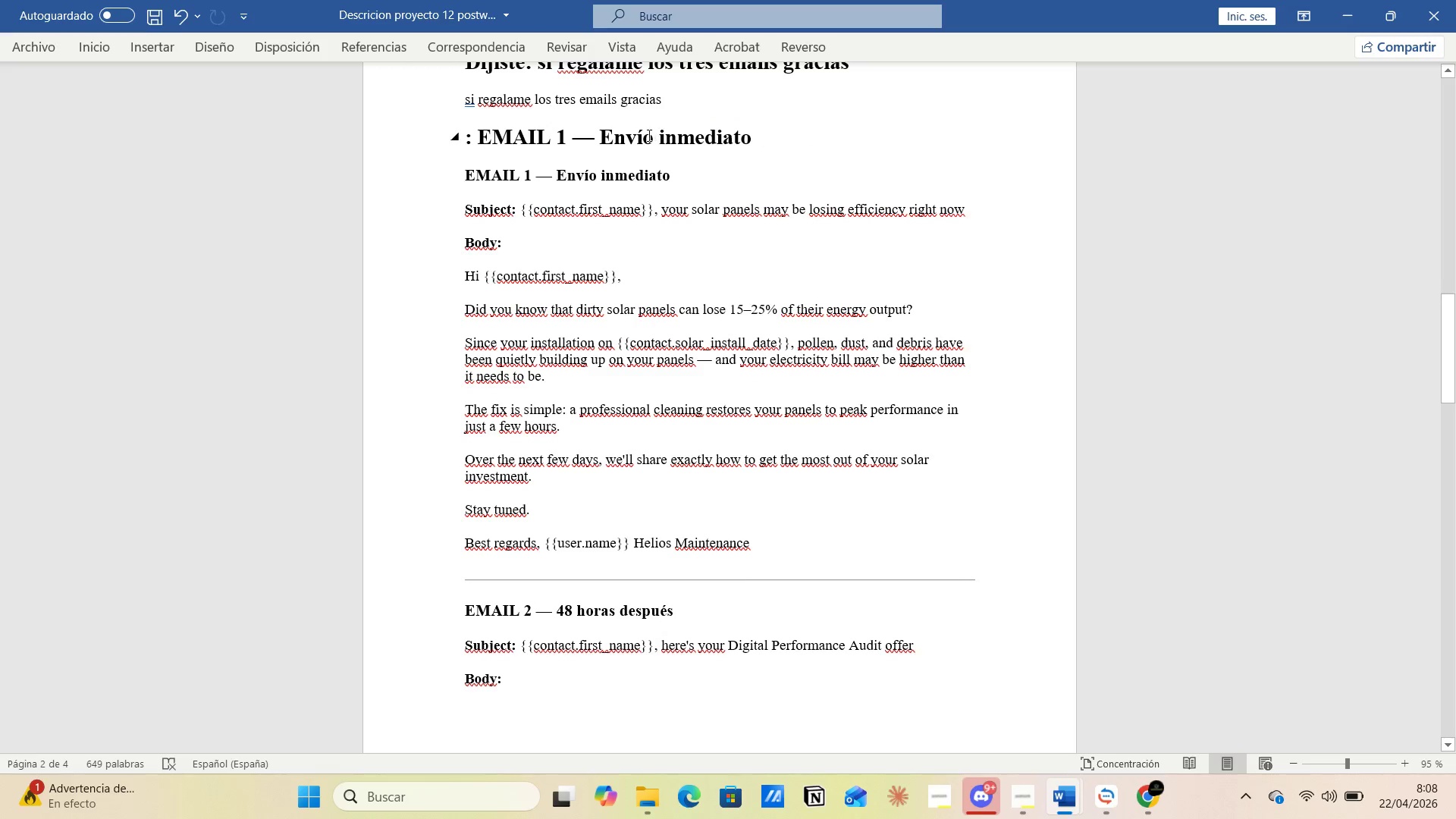 
left_click_drag(start_coordinate=[663, 209], to_coordinate=[975, 221])
 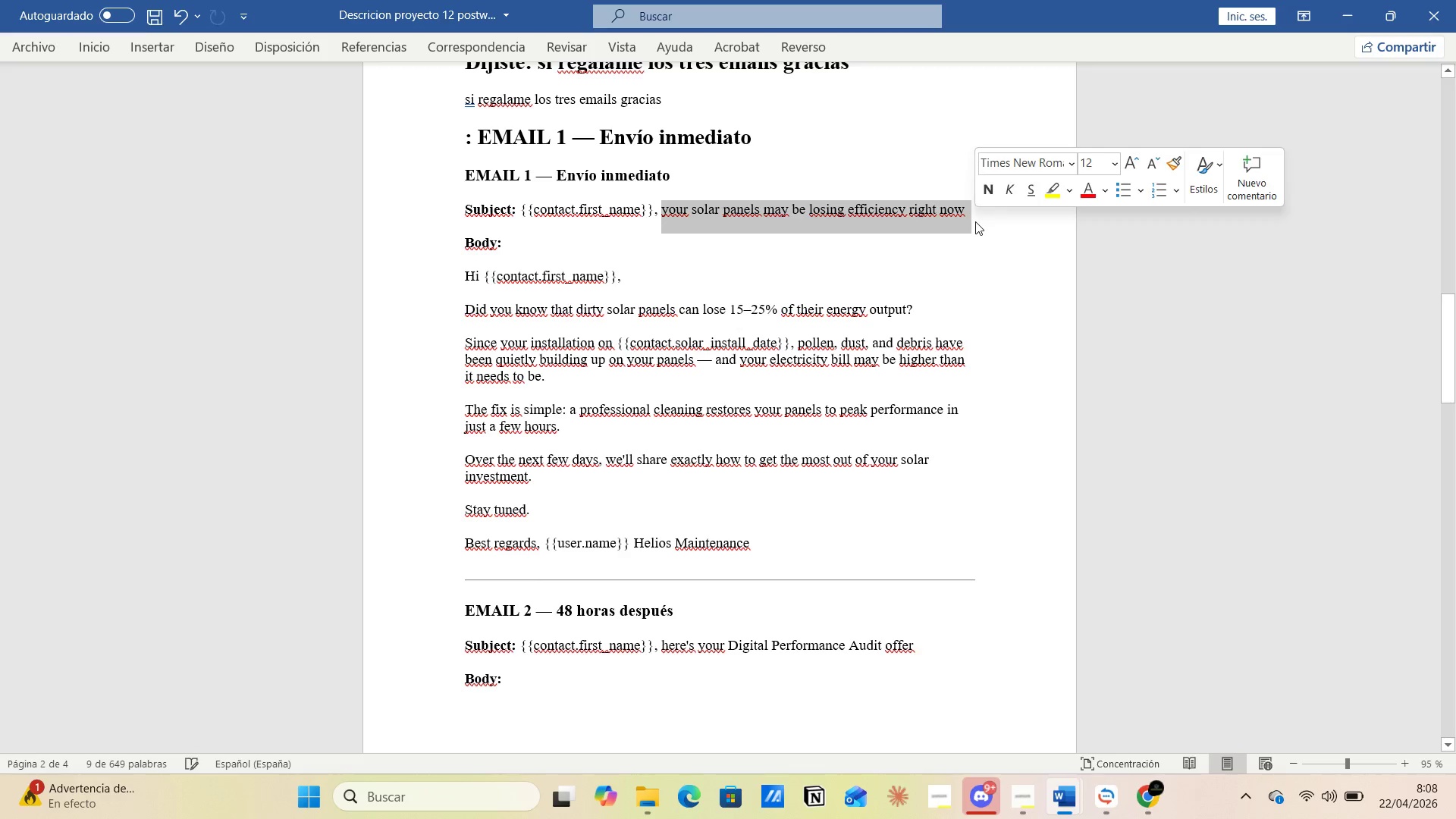 
key(Control+C)
 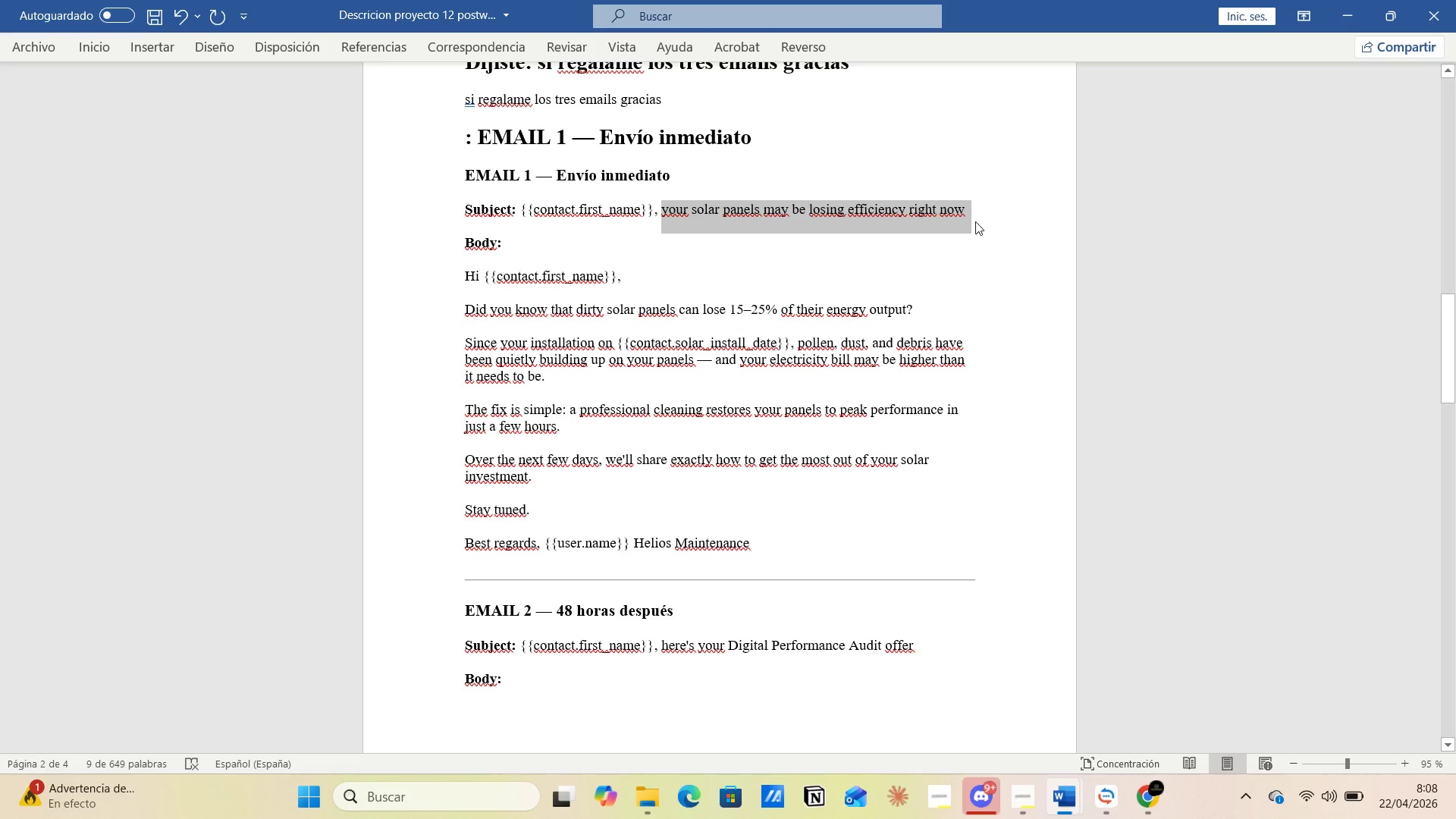 
key(Alt+Tab)
 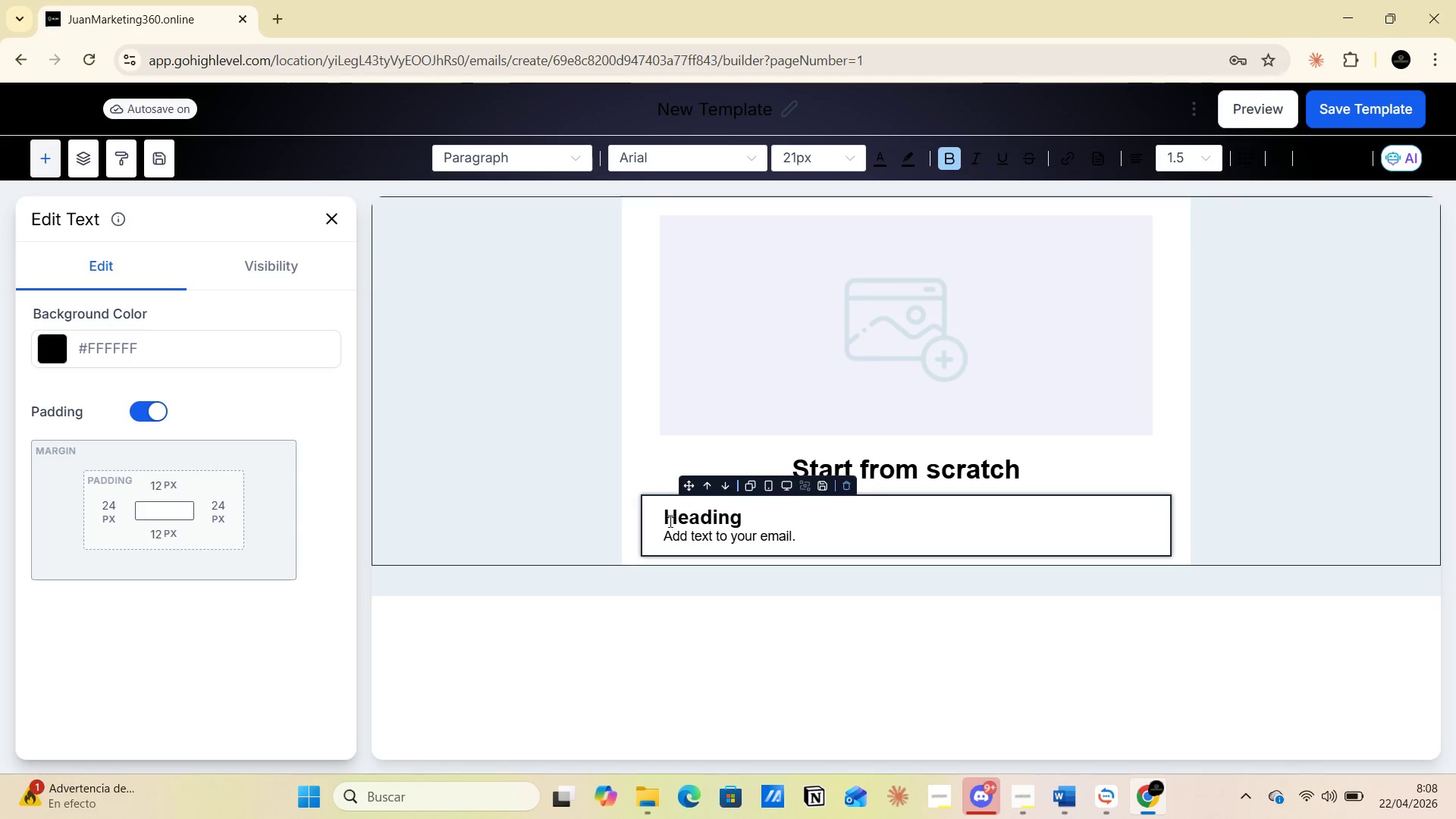 
left_click_drag(start_coordinate=[664, 518], to_coordinate=[830, 526])
 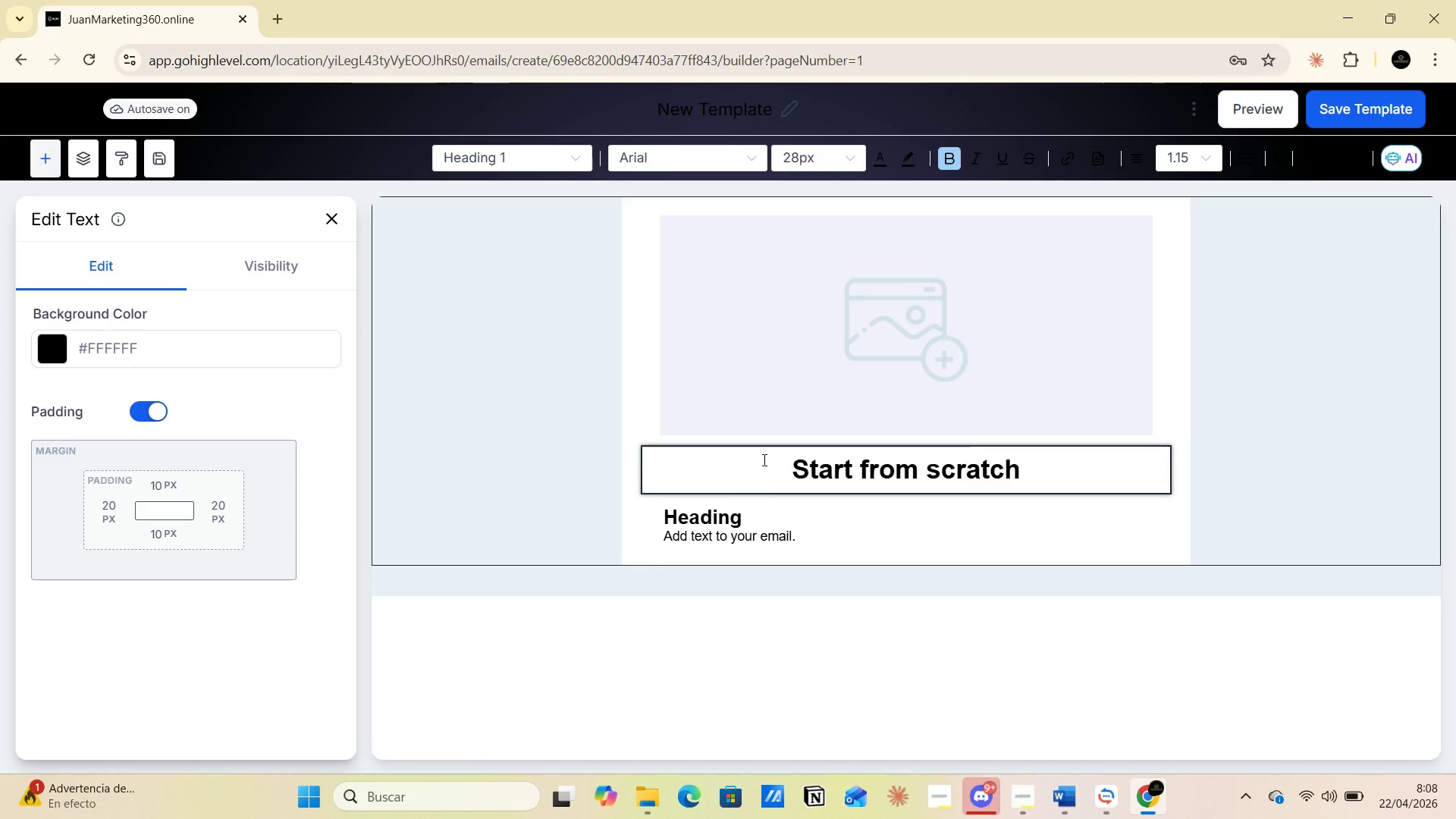 
left_click_drag(start_coordinate=[769, 463], to_coordinate=[1053, 469])
 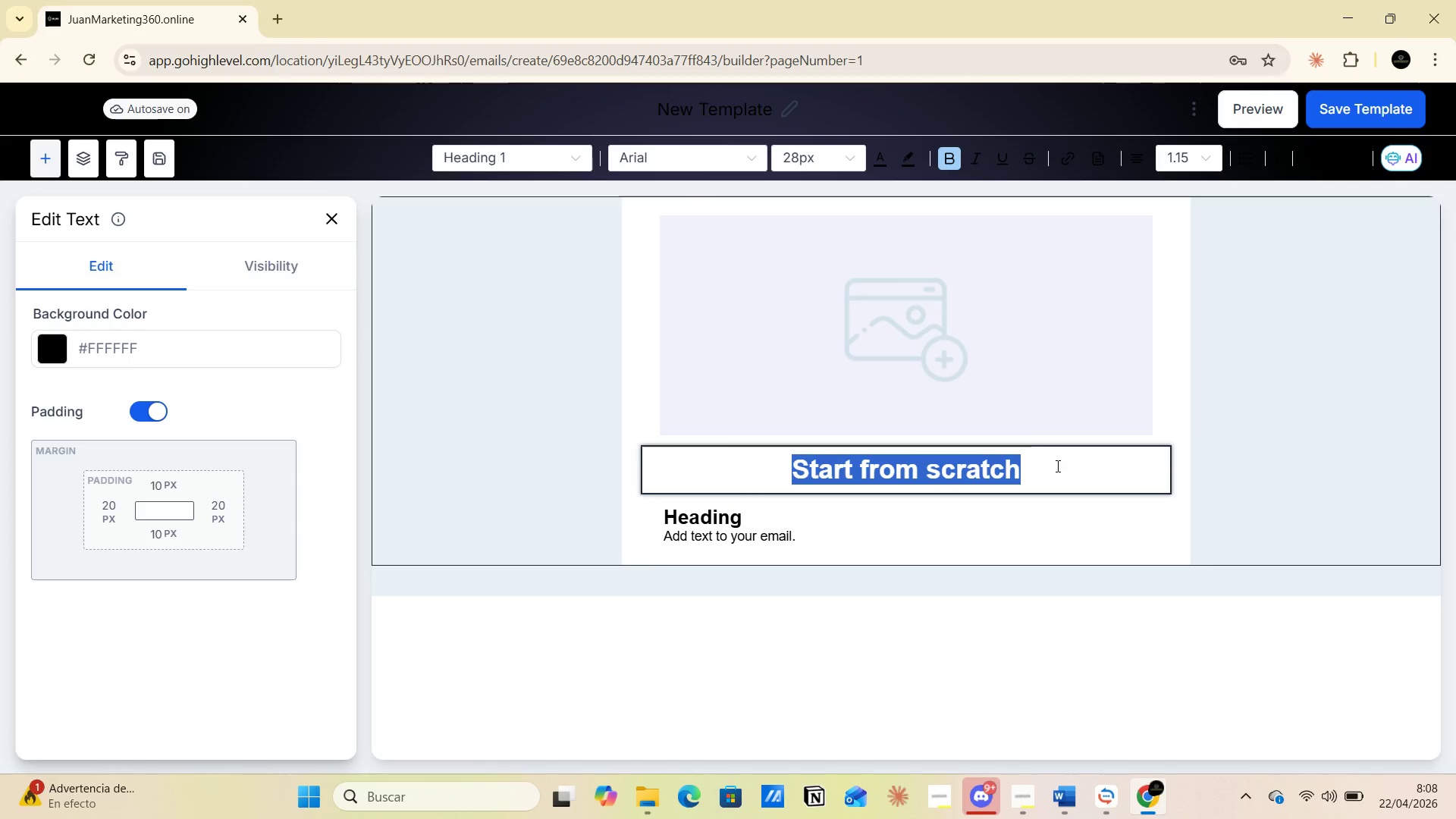 
key(Control+V)
 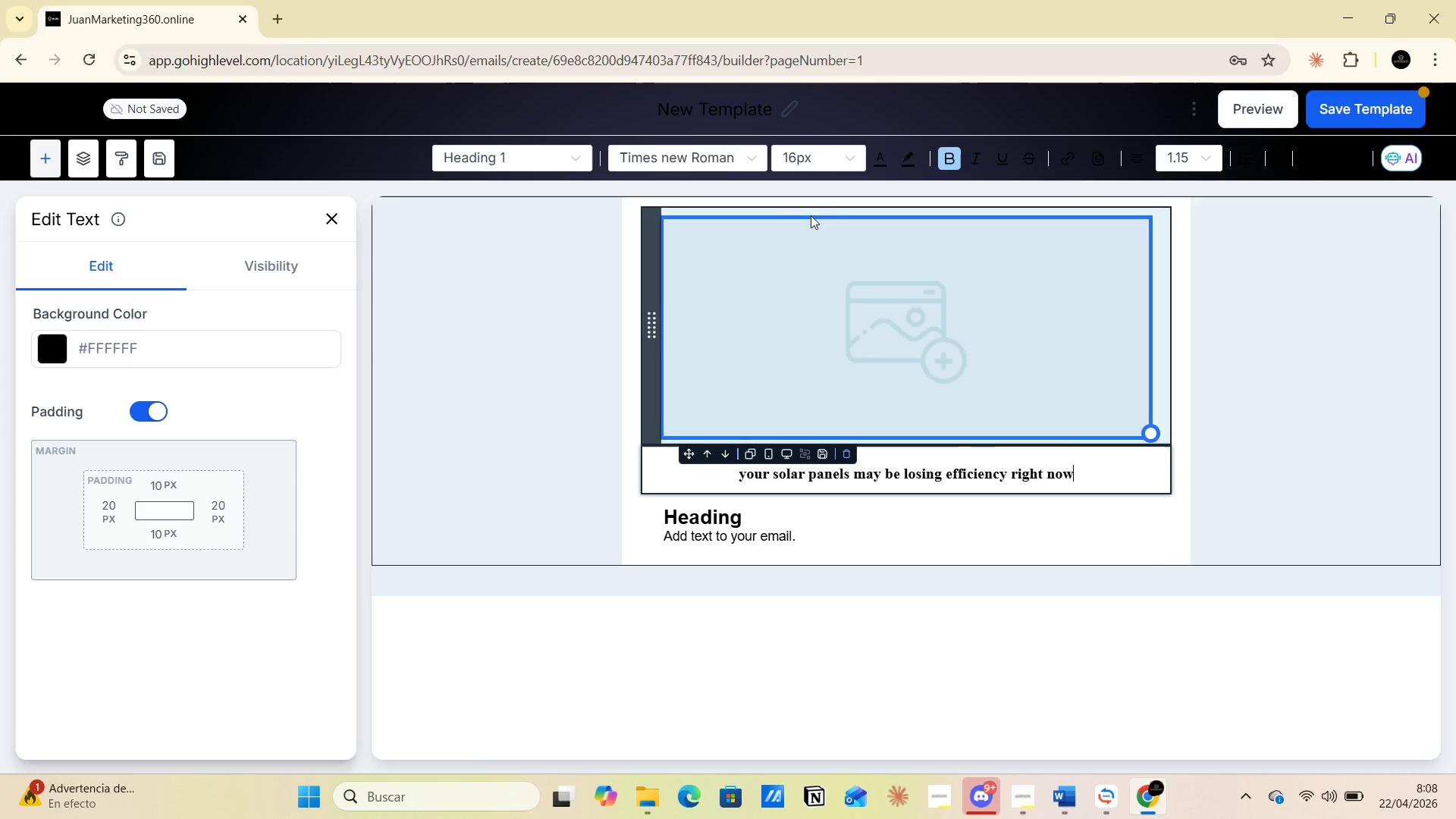 
left_click([689, 109])
 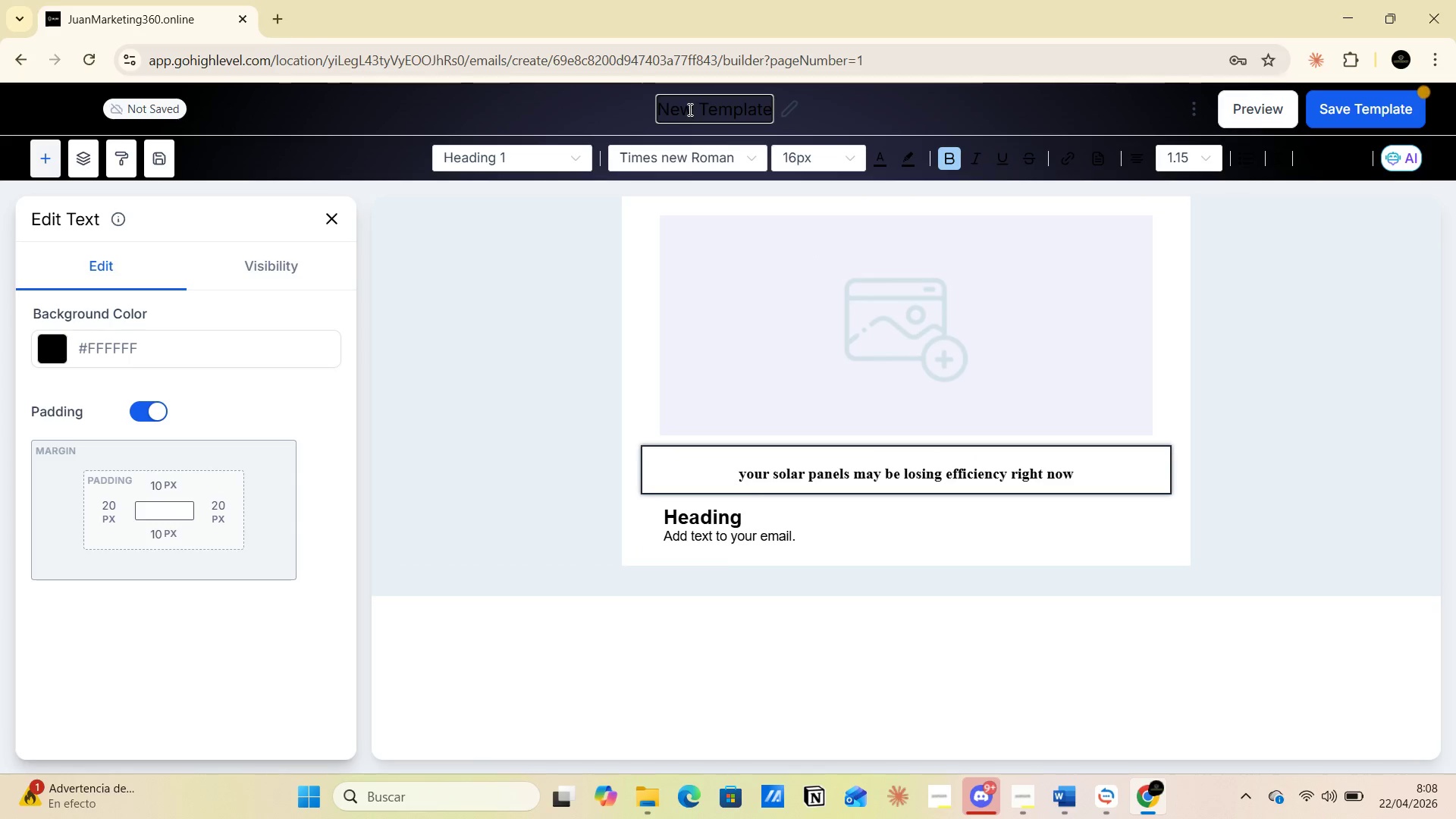 
double_click([689, 109])
 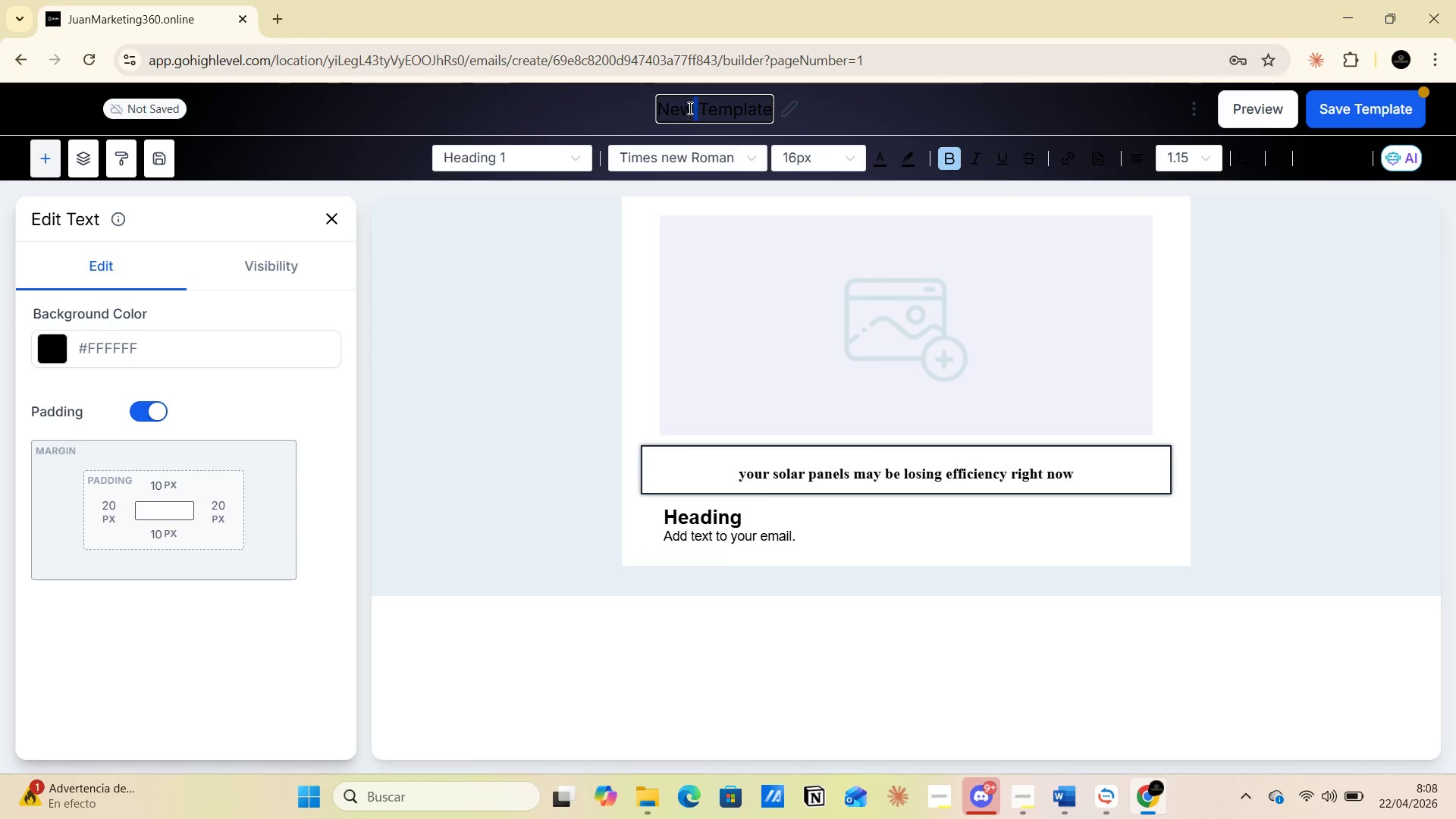 
double_click([689, 108])
 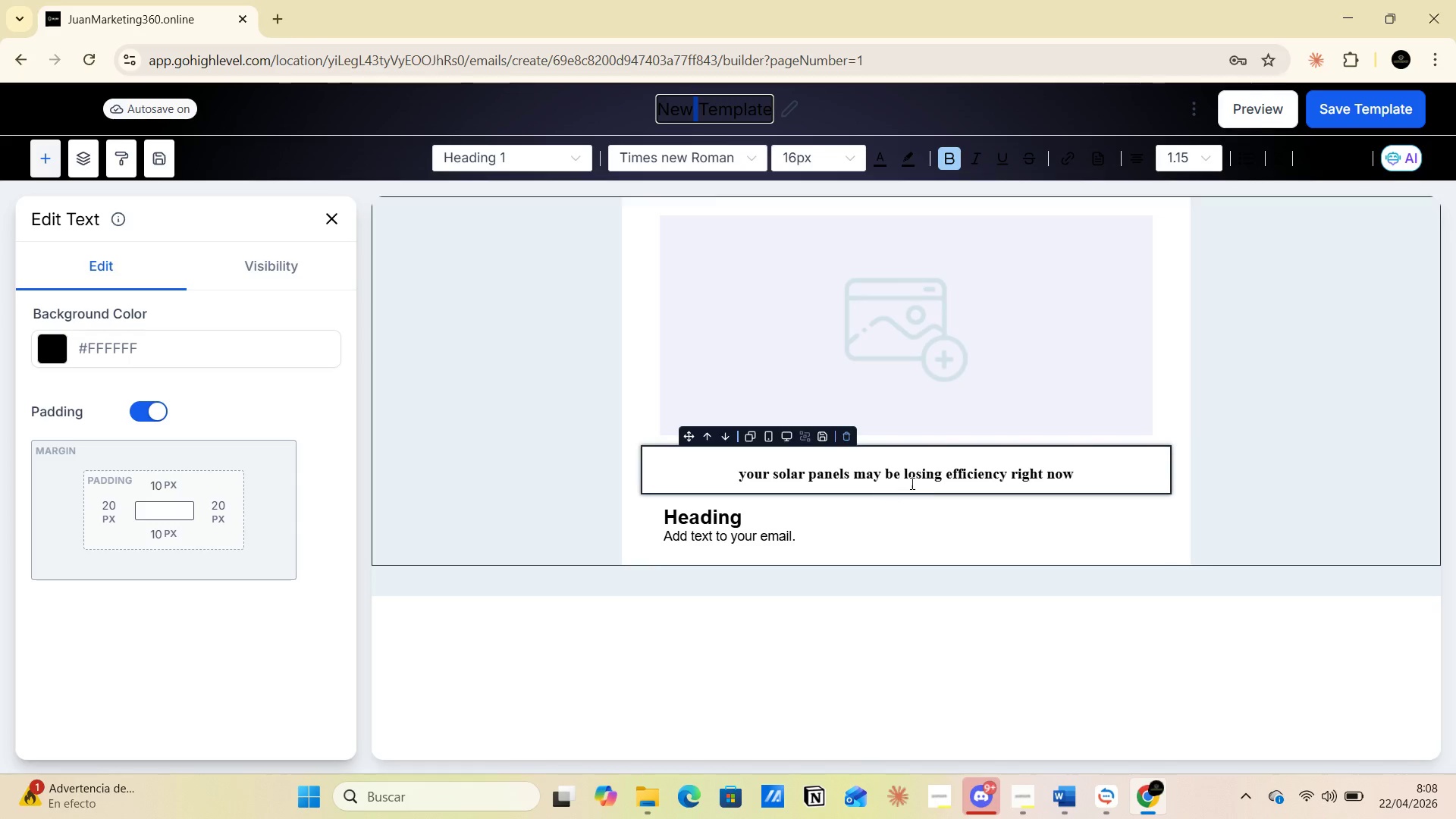 
wait(8.2)
 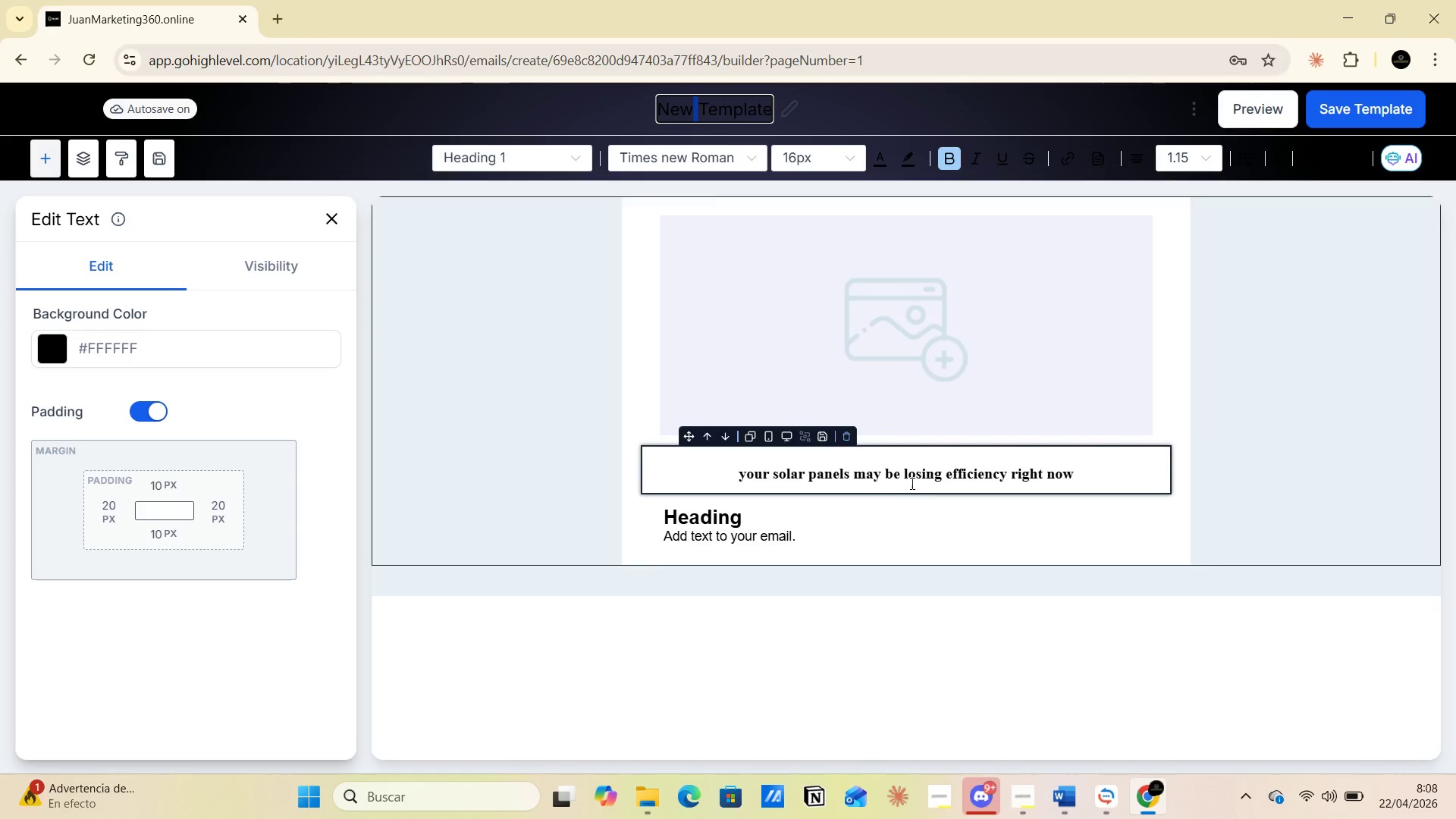 
left_click_drag(start_coordinate=[660, 107], to_coordinate=[771, 105])
 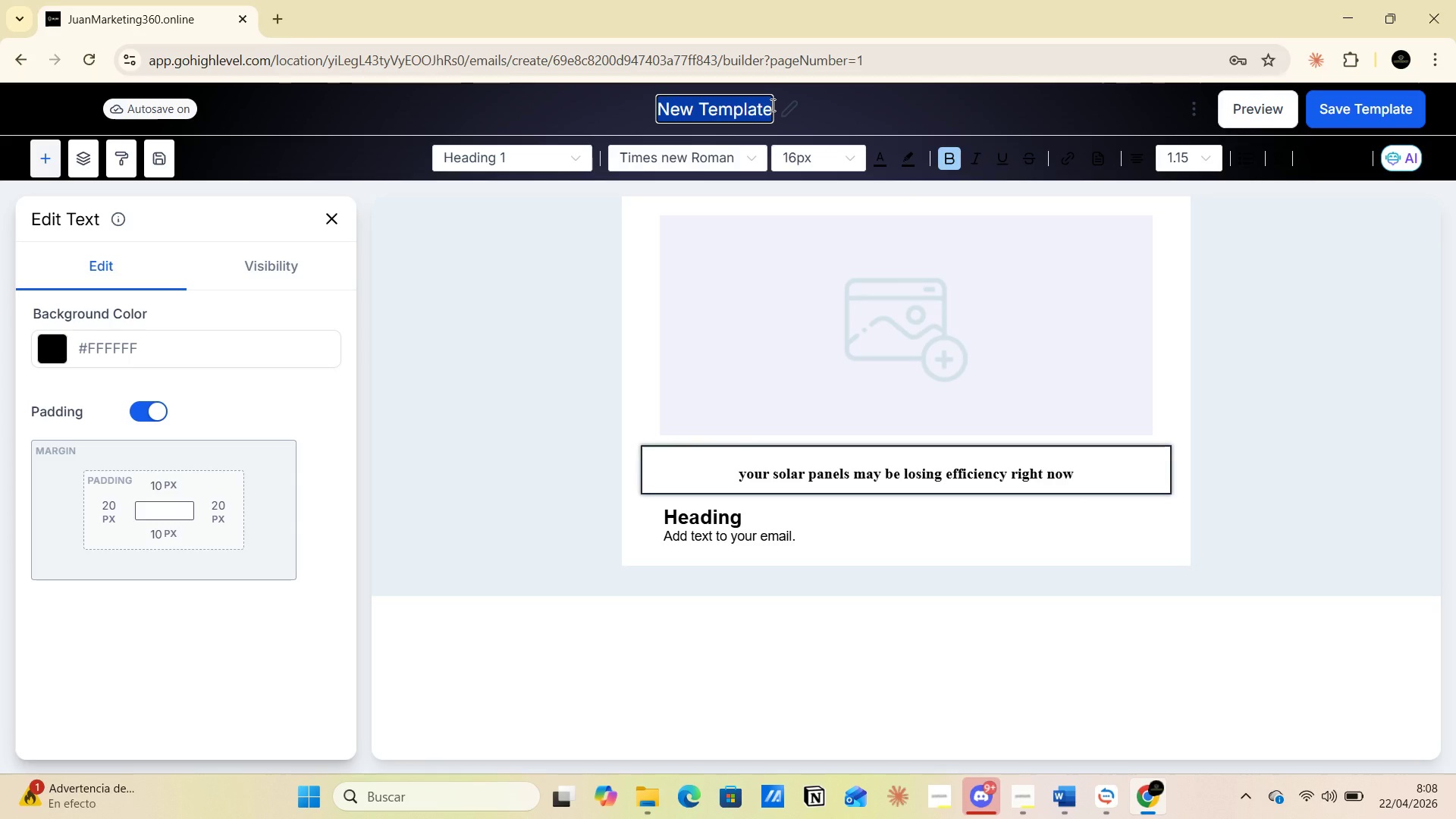 
key(1)
 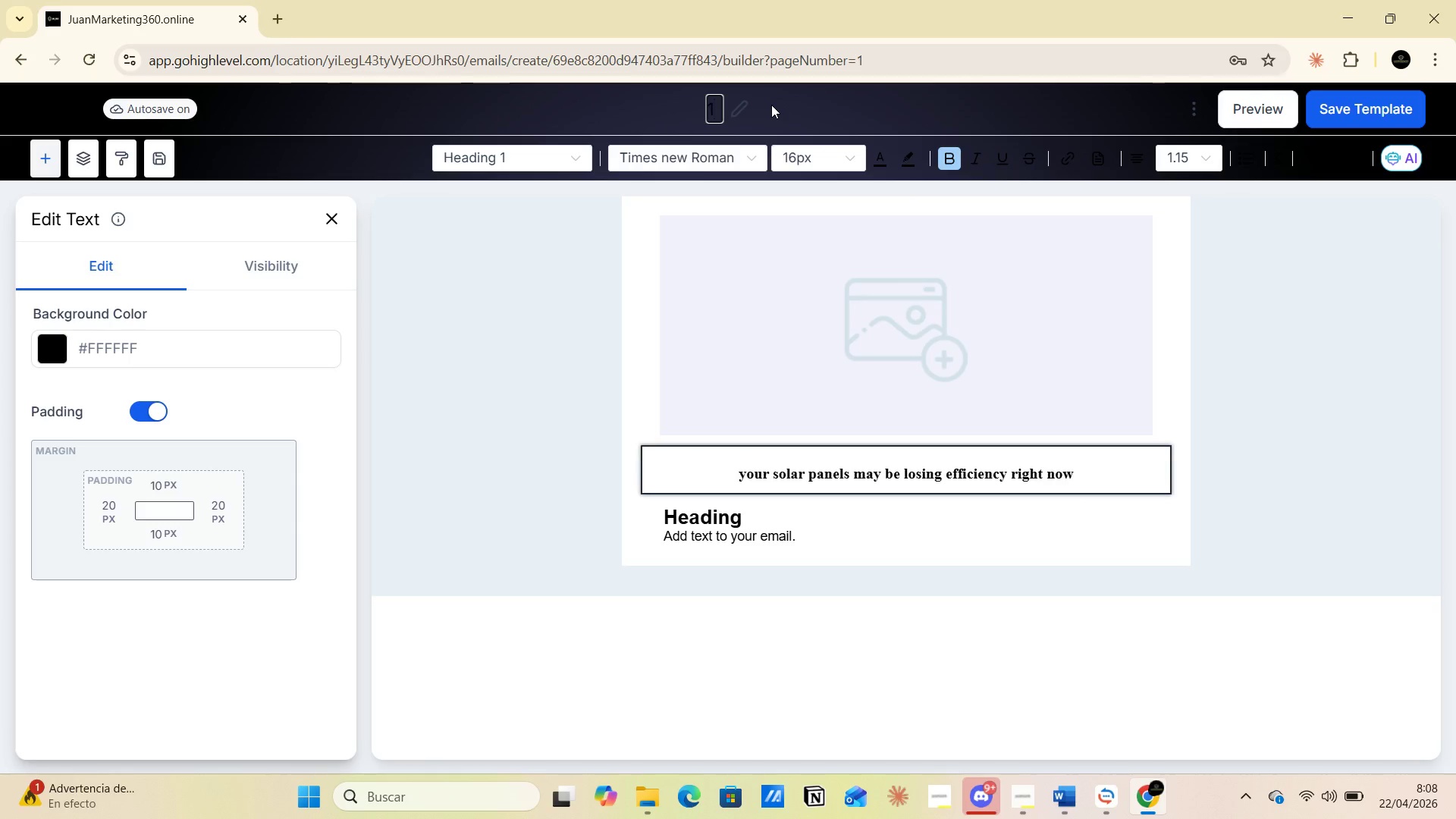 
key(Space)
 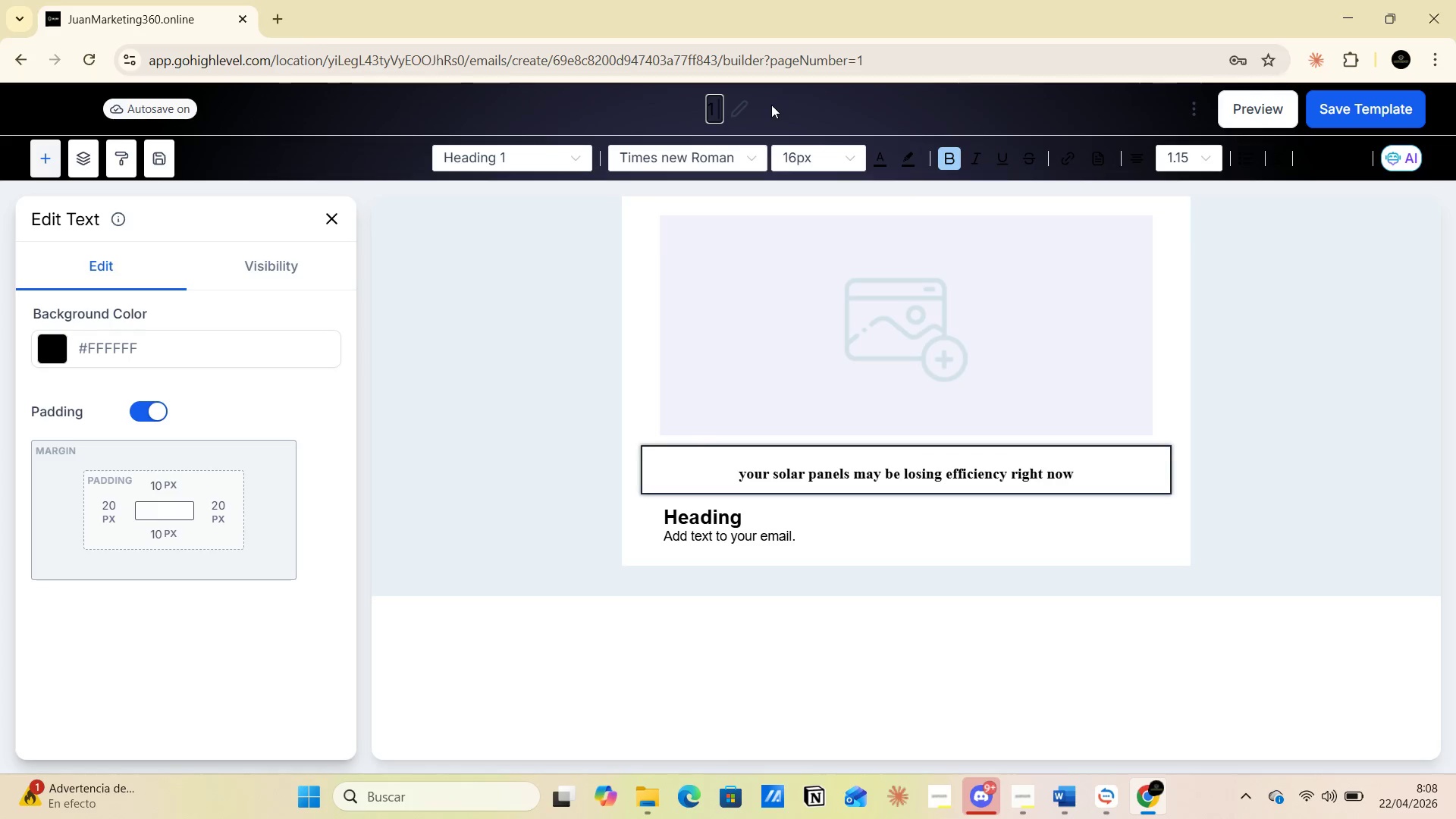 
key(Control+V)
 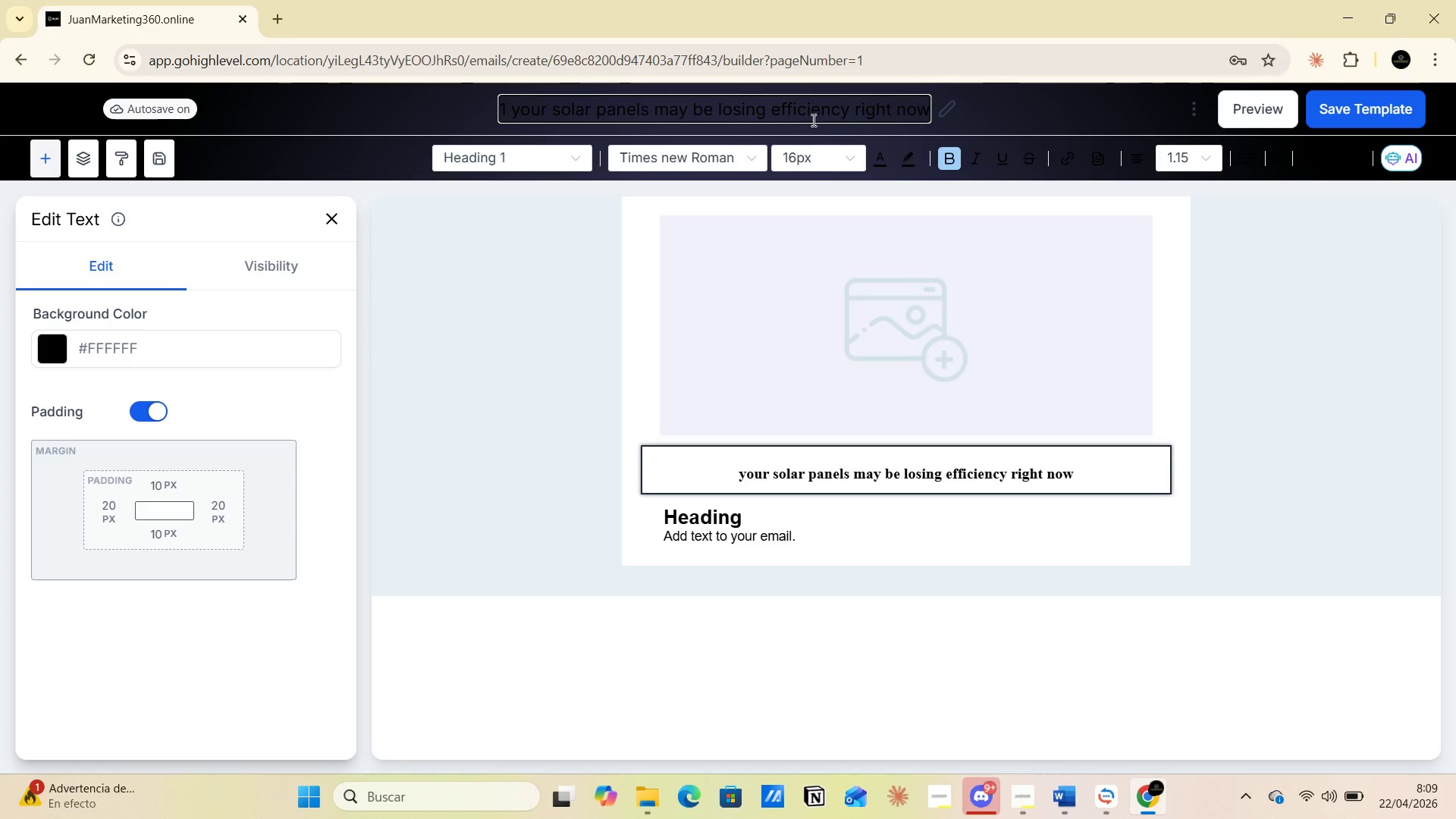 
wait(12.25)
 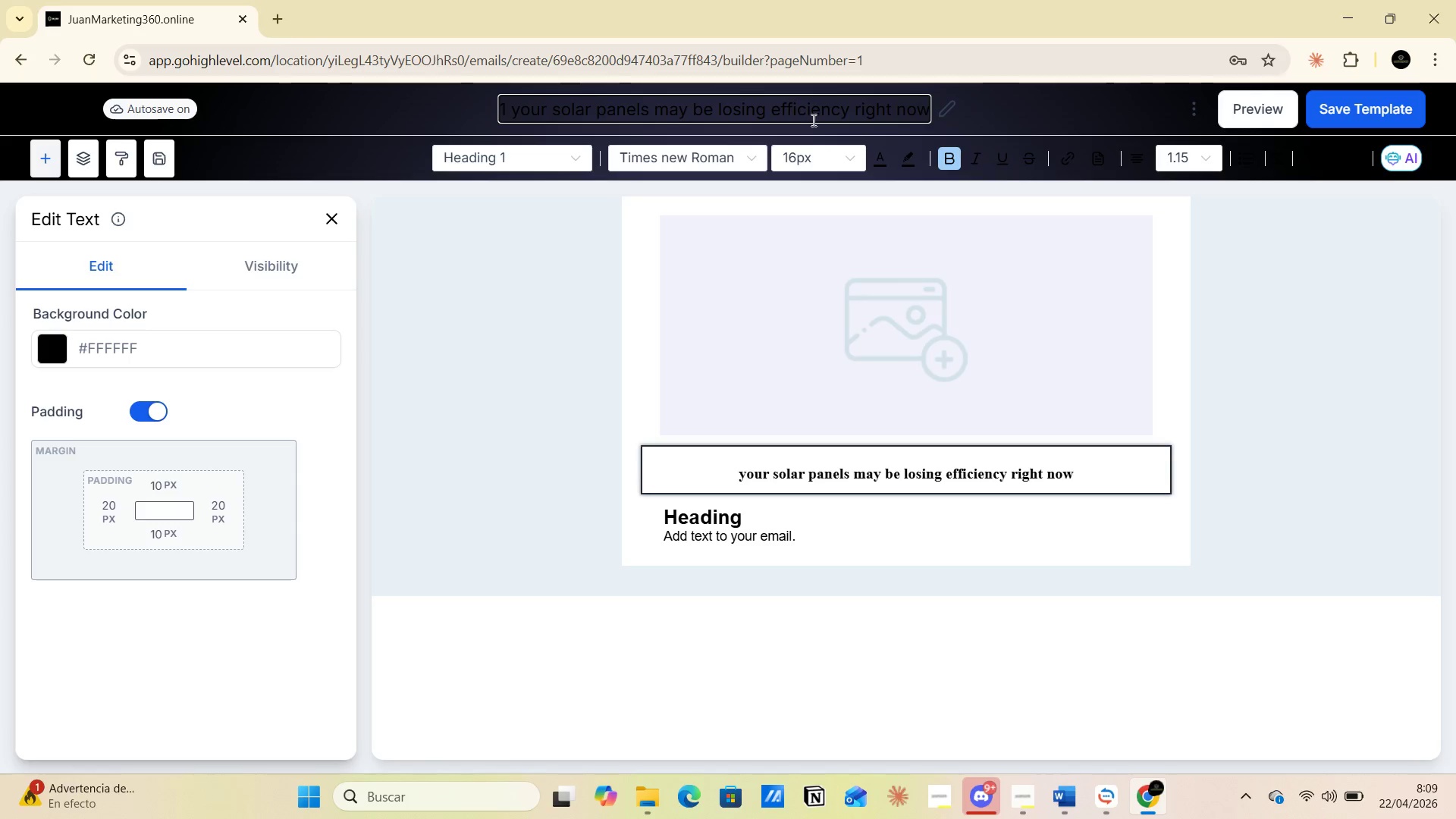 
left_click([767, 521])
 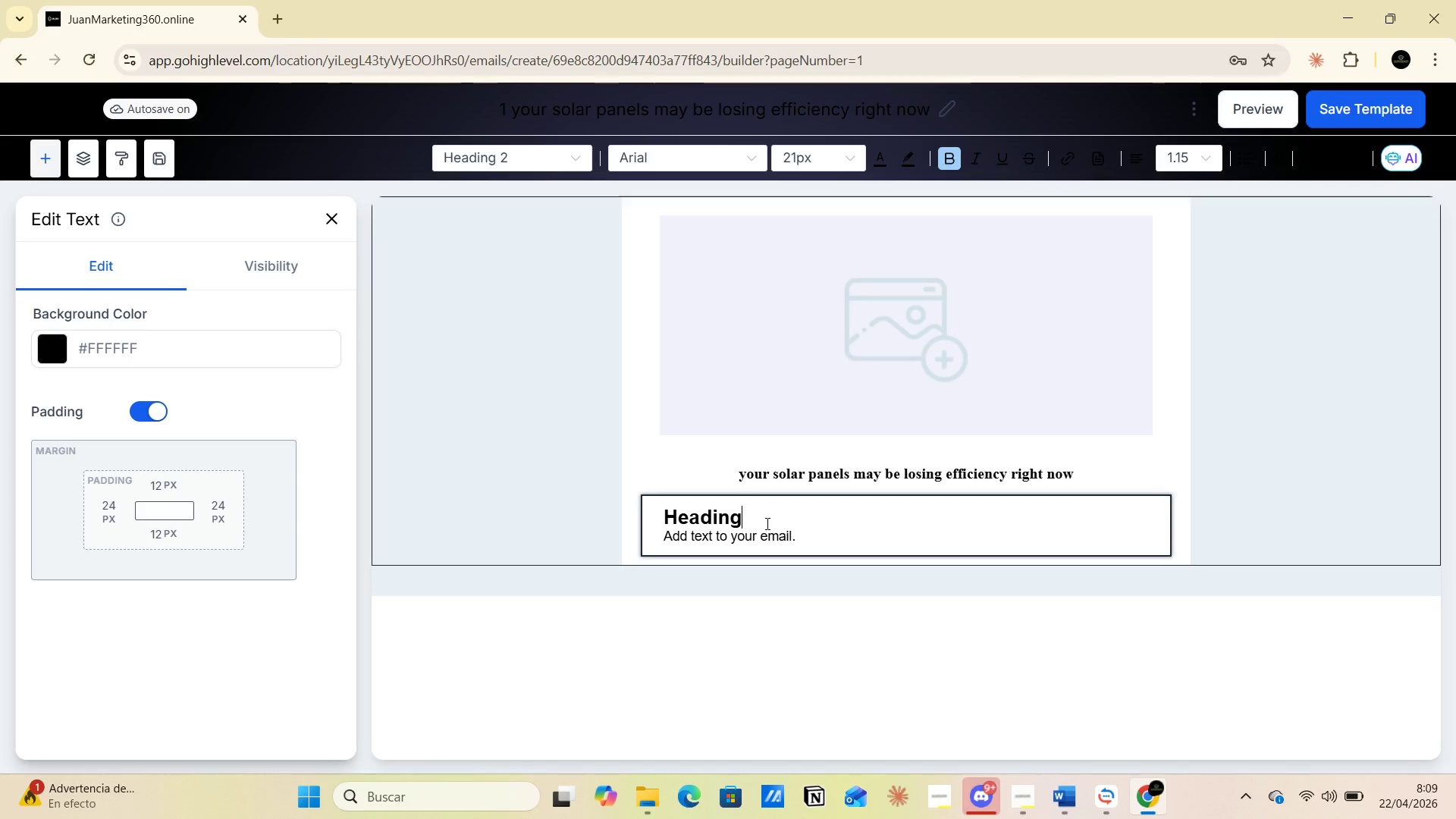 
key(Alt+AltLeft)
 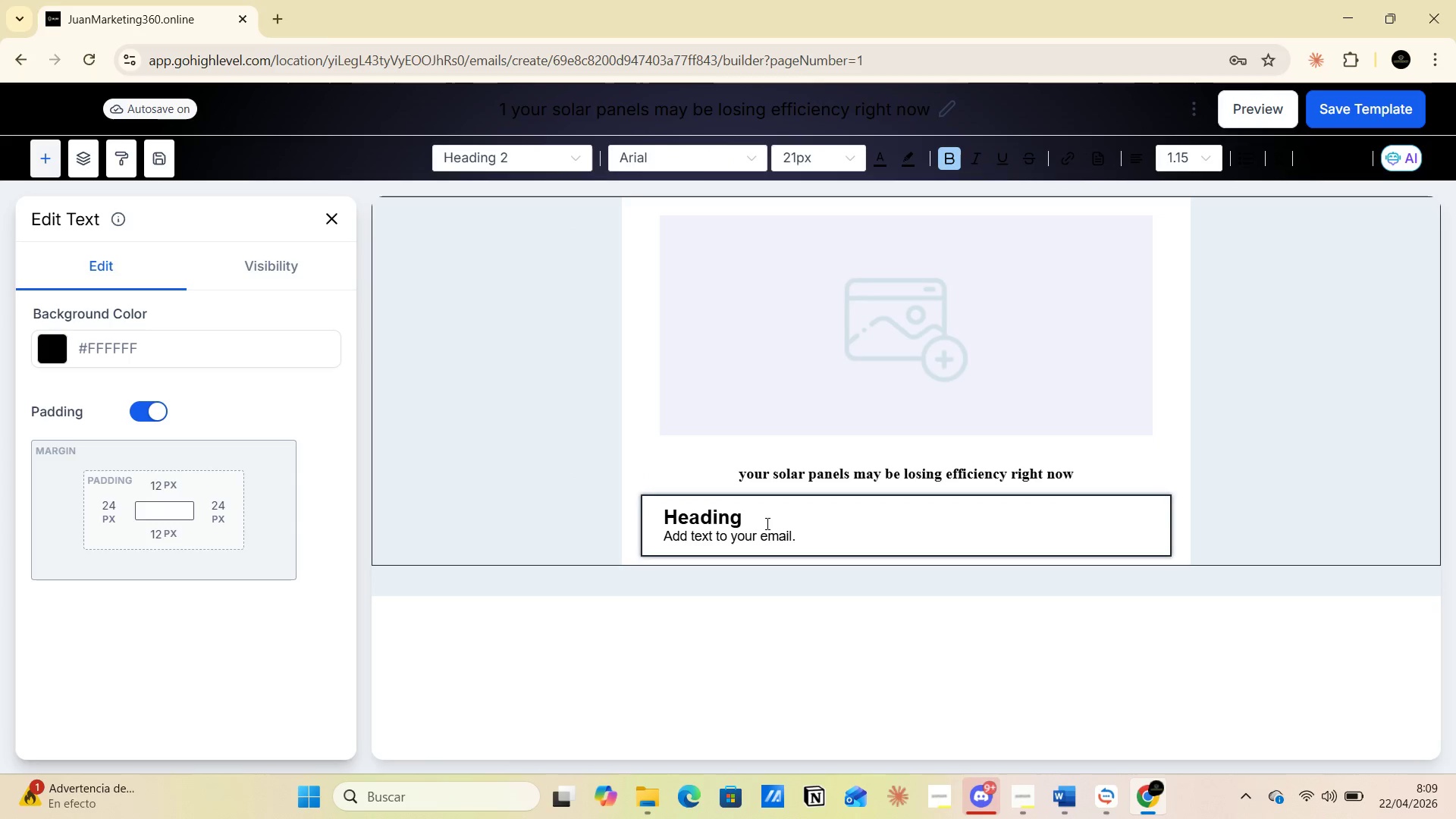 
key(Alt+Tab)
 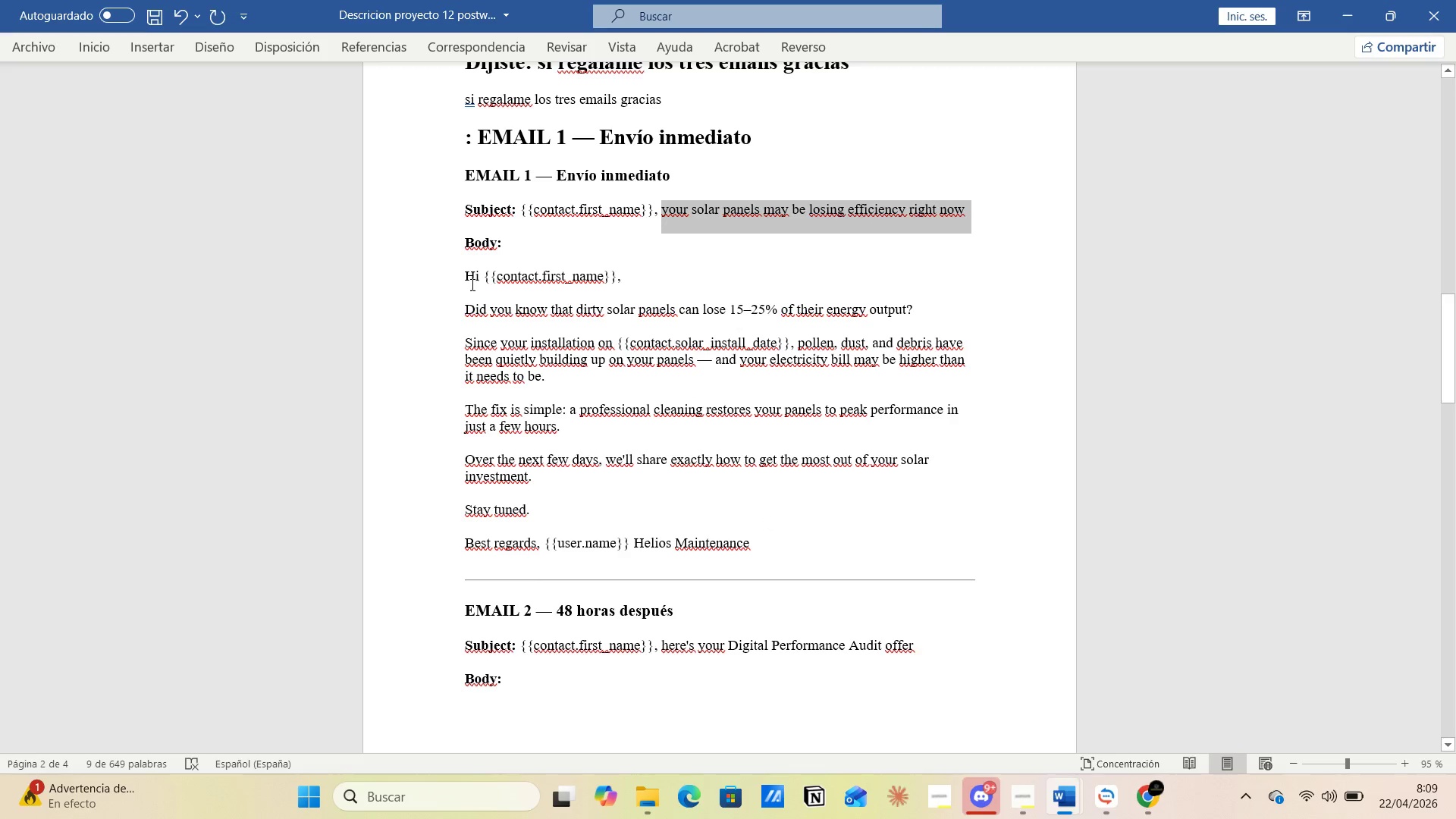 
left_click_drag(start_coordinate=[467, 275], to_coordinate=[759, 540])
 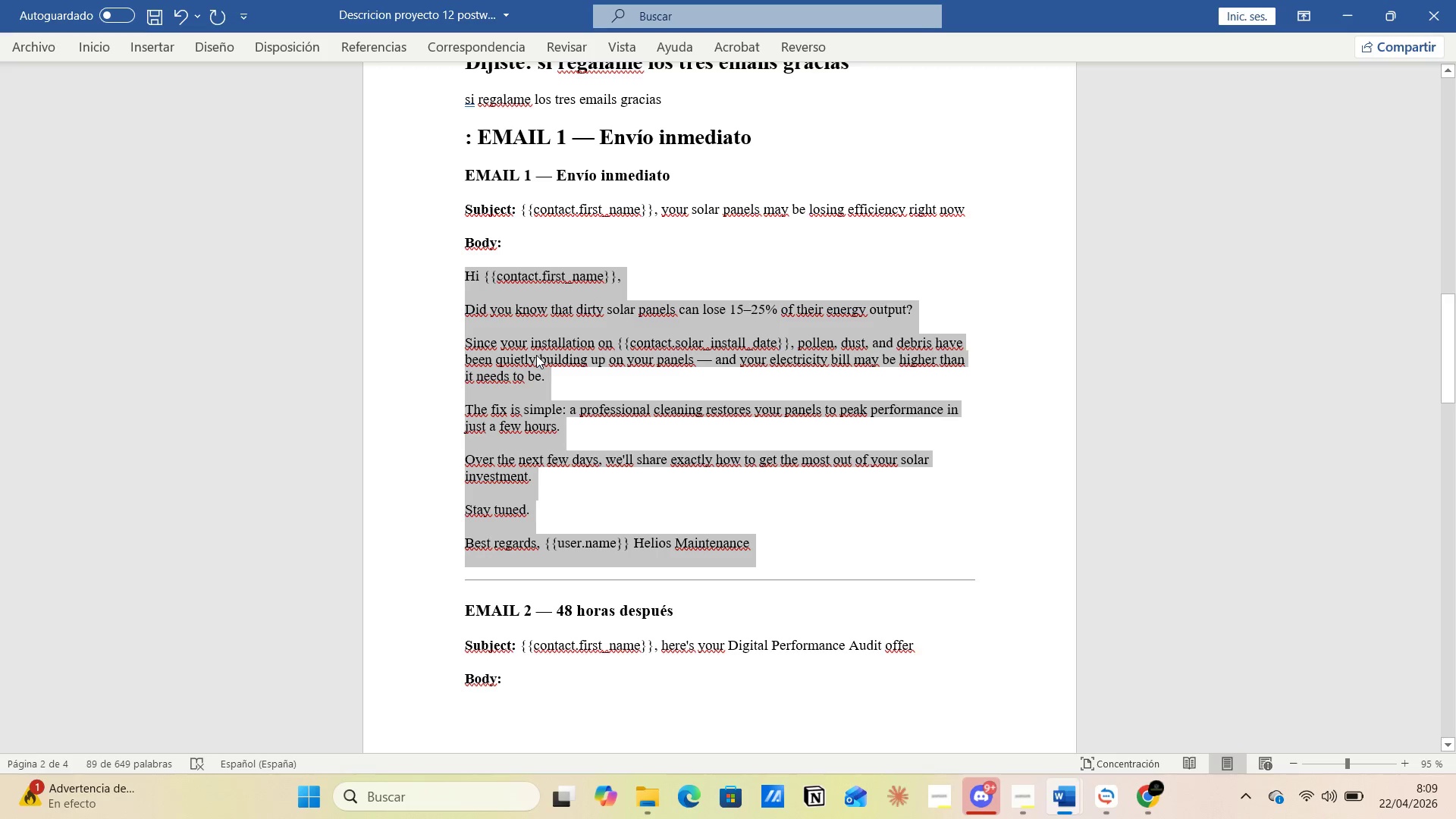 
right_click([536, 354])
 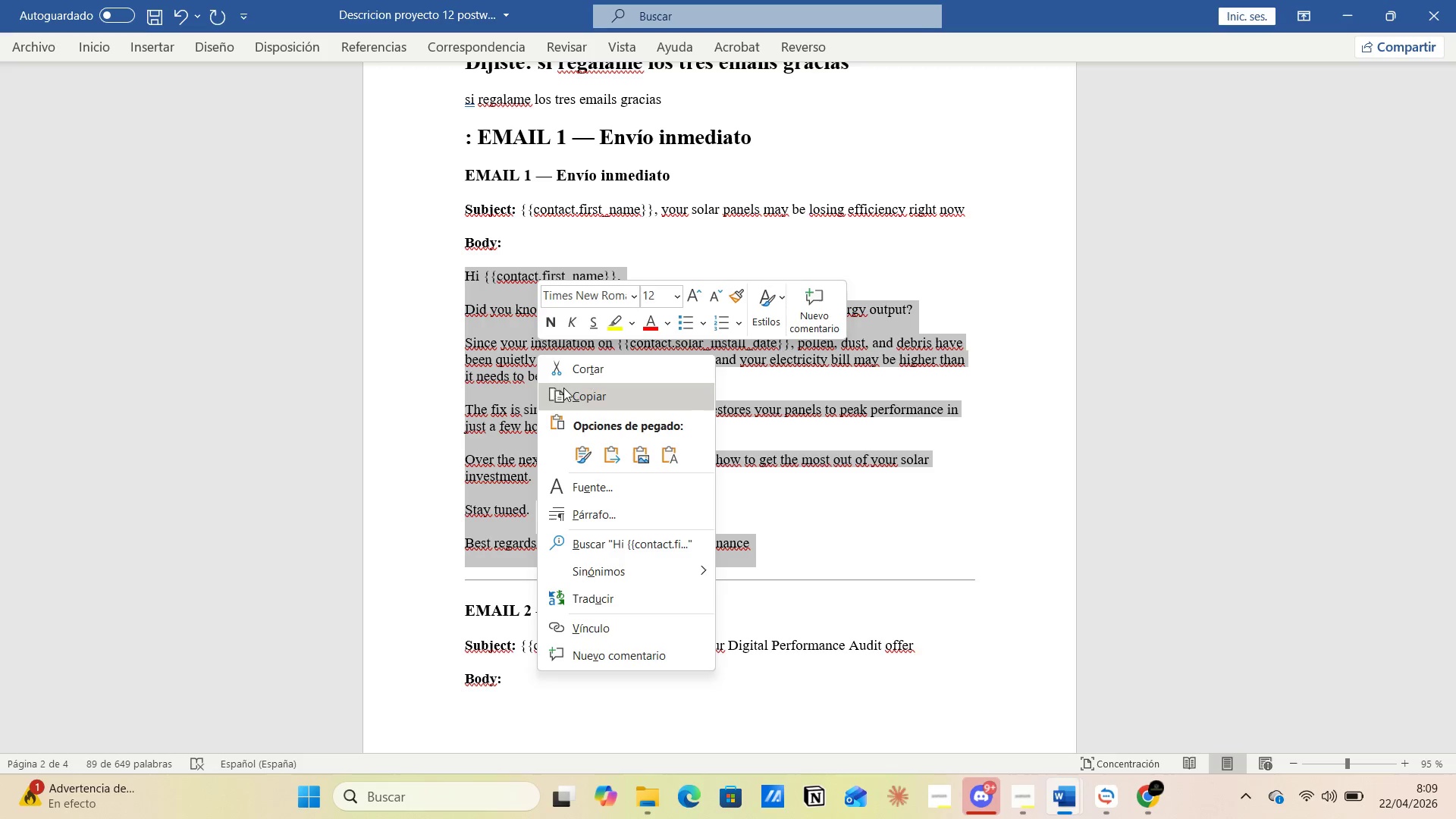 
left_click([571, 394])
 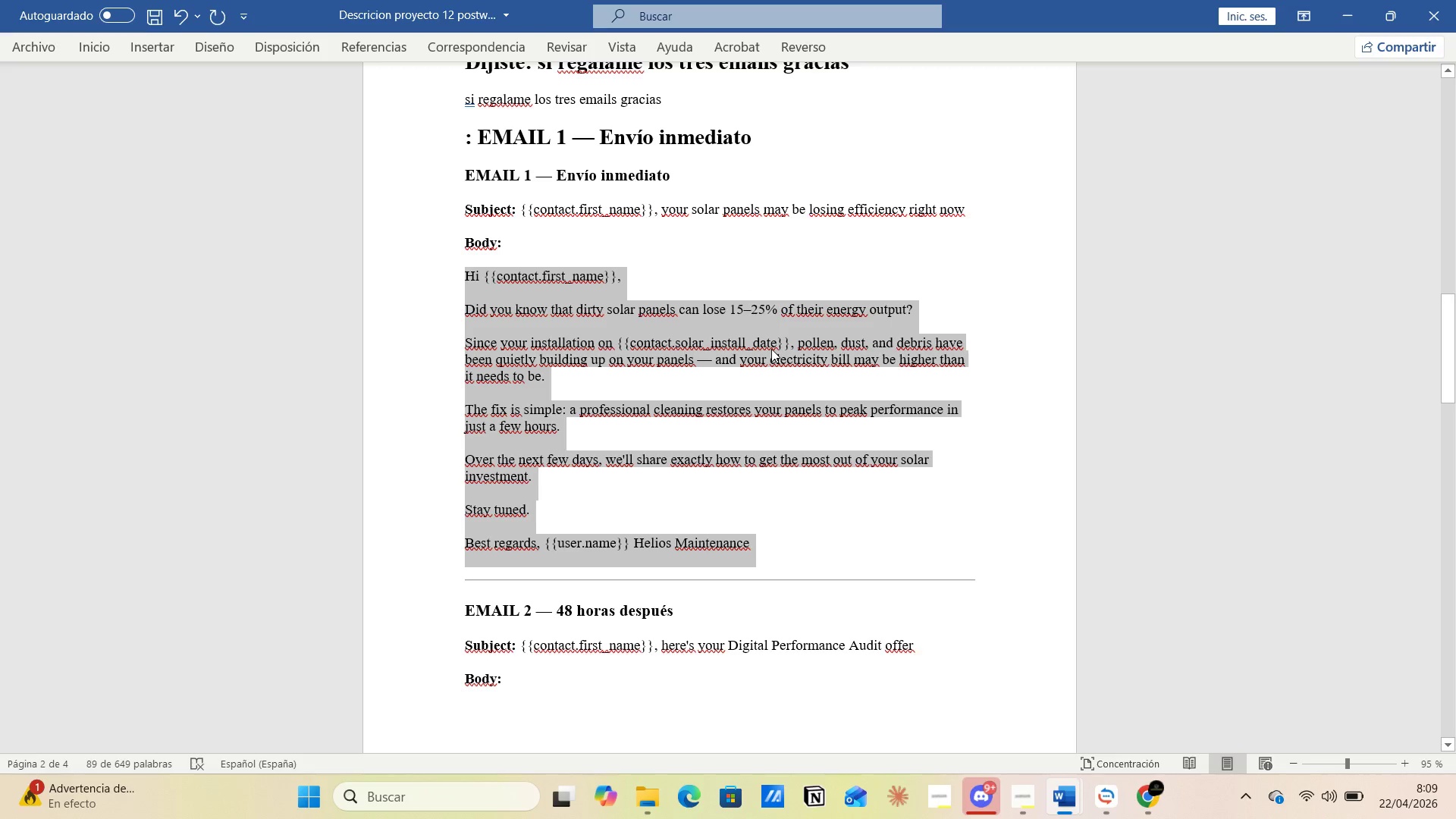 
wait(11.61)
 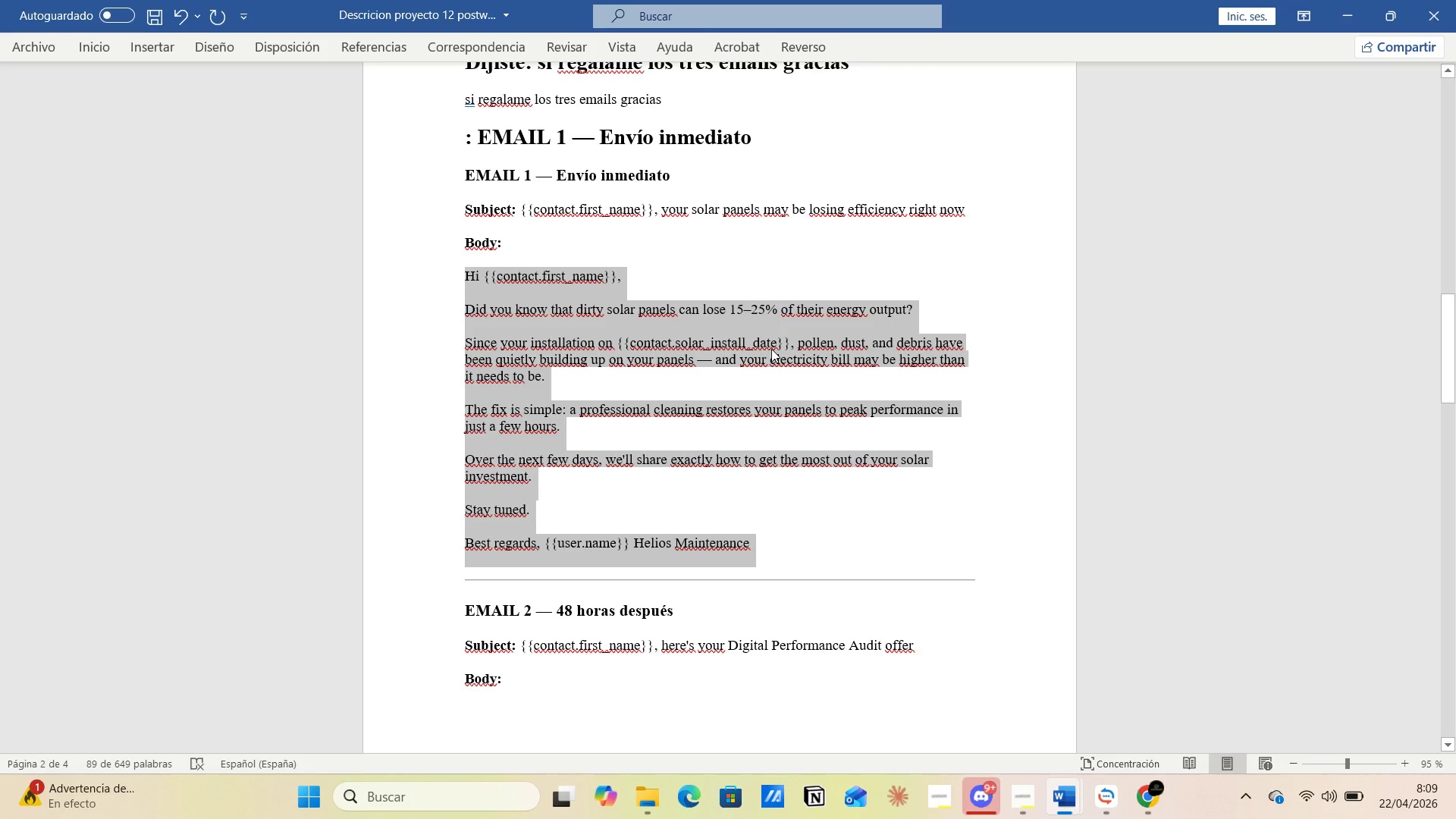 
key(Control+C)
 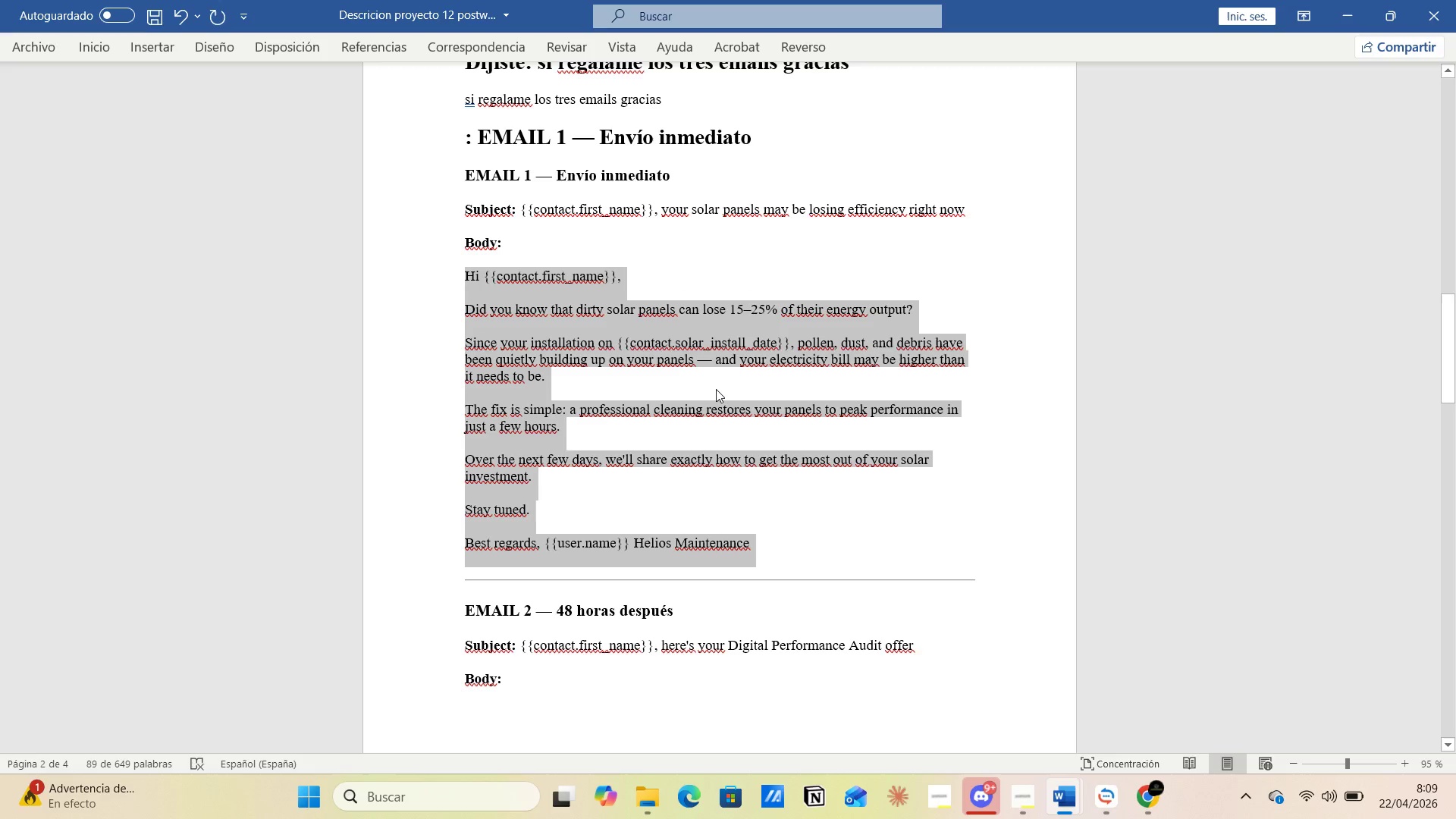 
left_click([716, 389])
 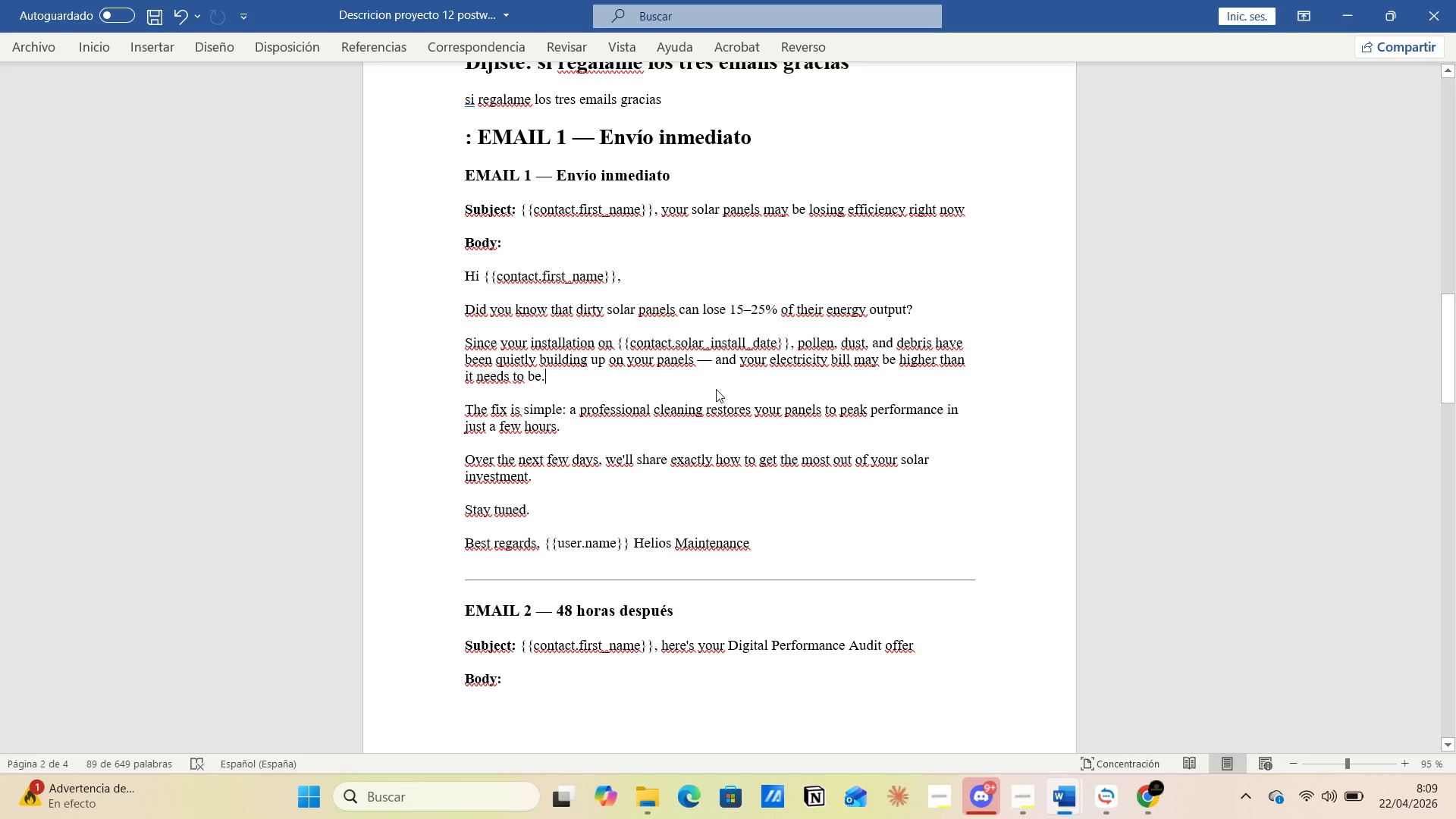 
key(Alt+Tab)
 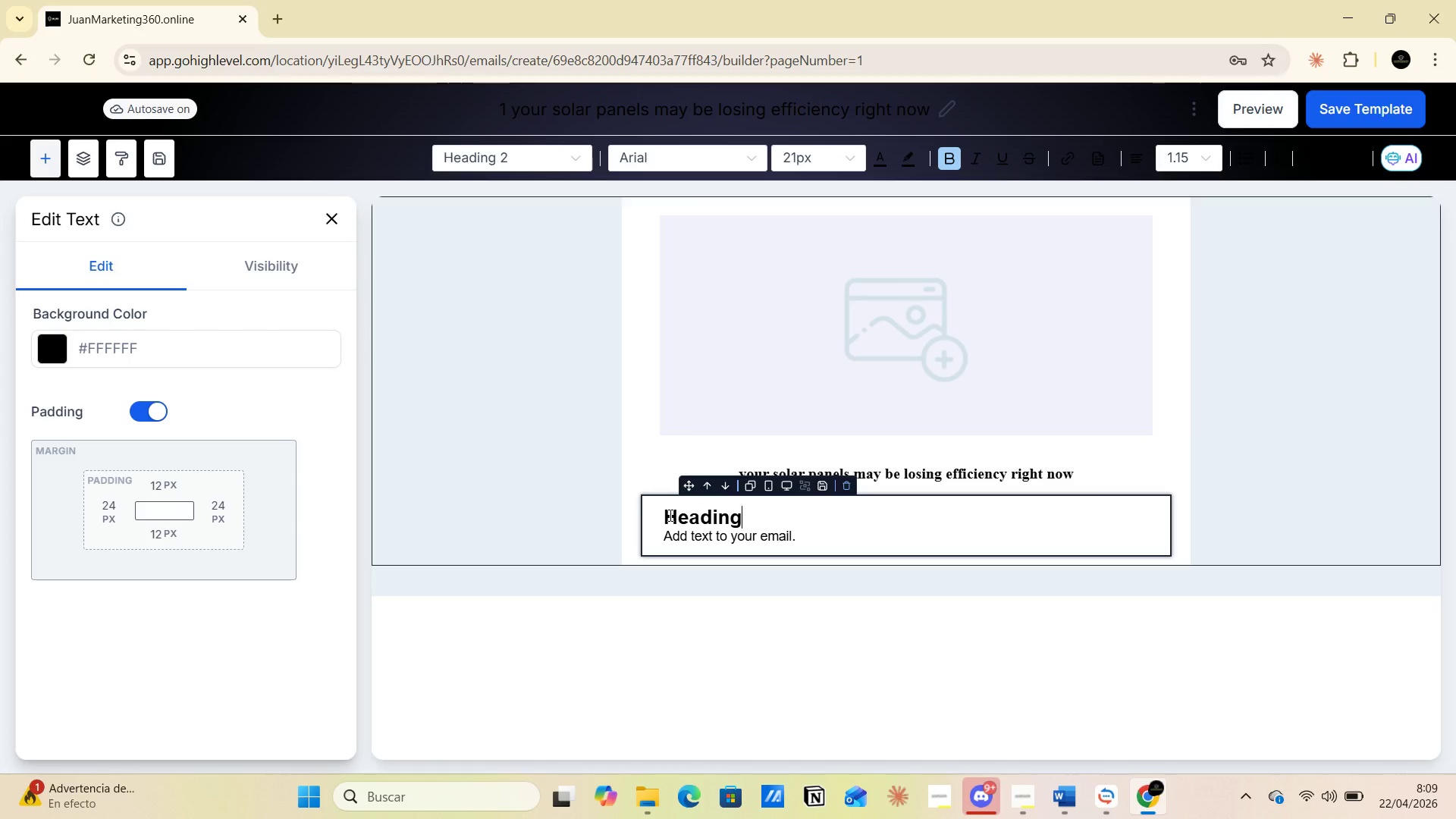 
left_click_drag(start_coordinate=[669, 515], to_coordinate=[828, 530])
 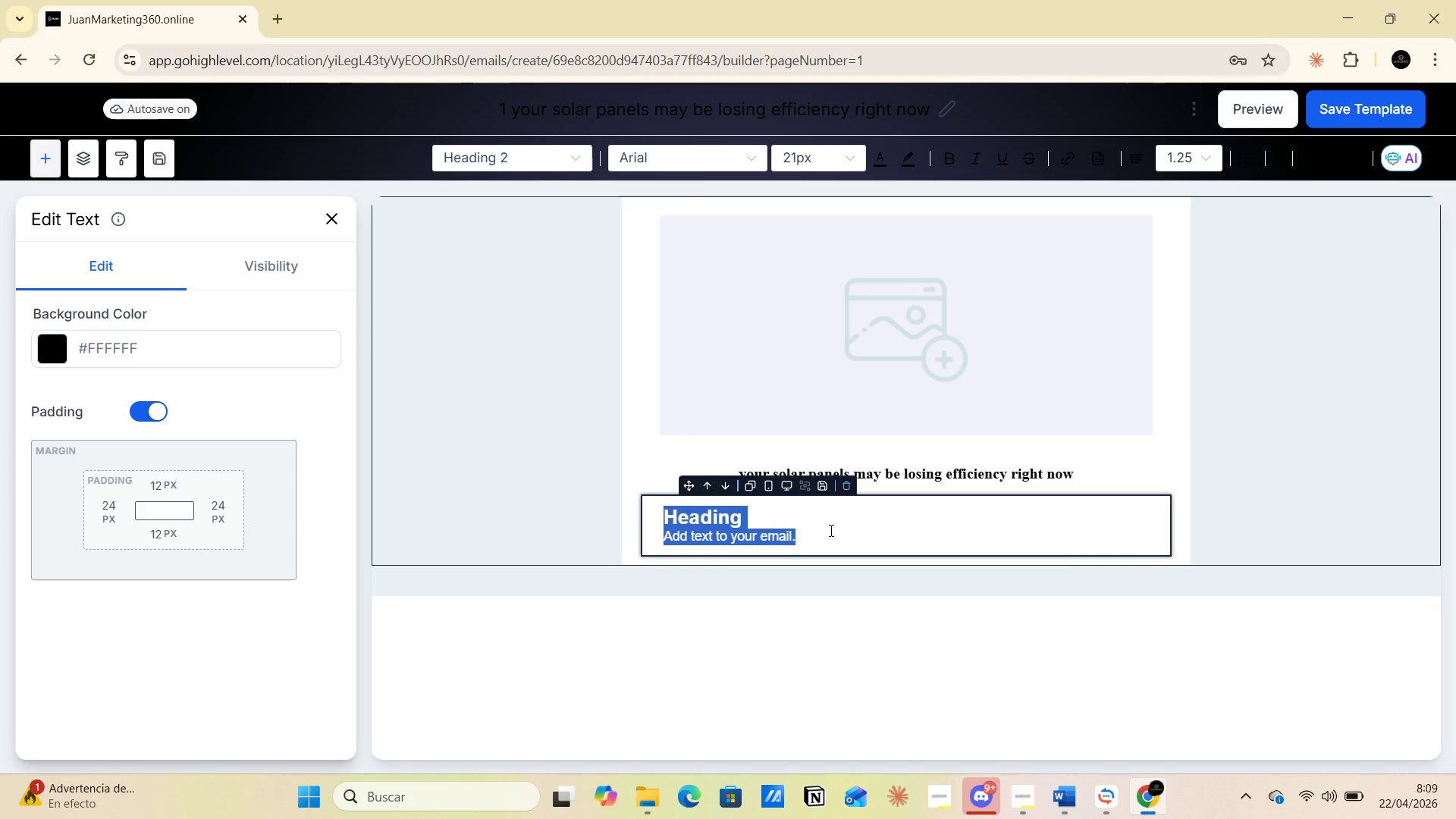 
key(Control+V)
 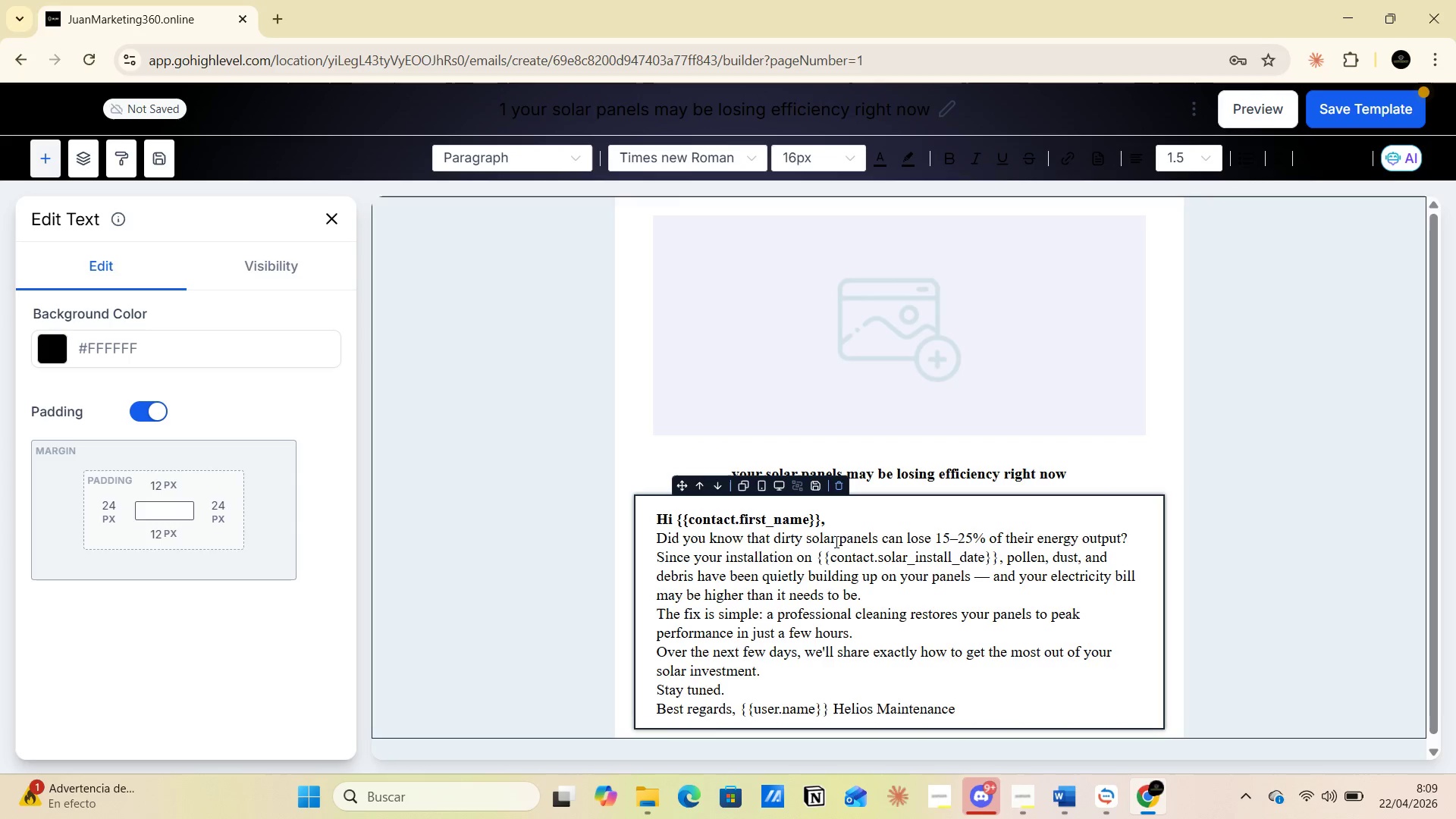 
left_click([839, 526])
 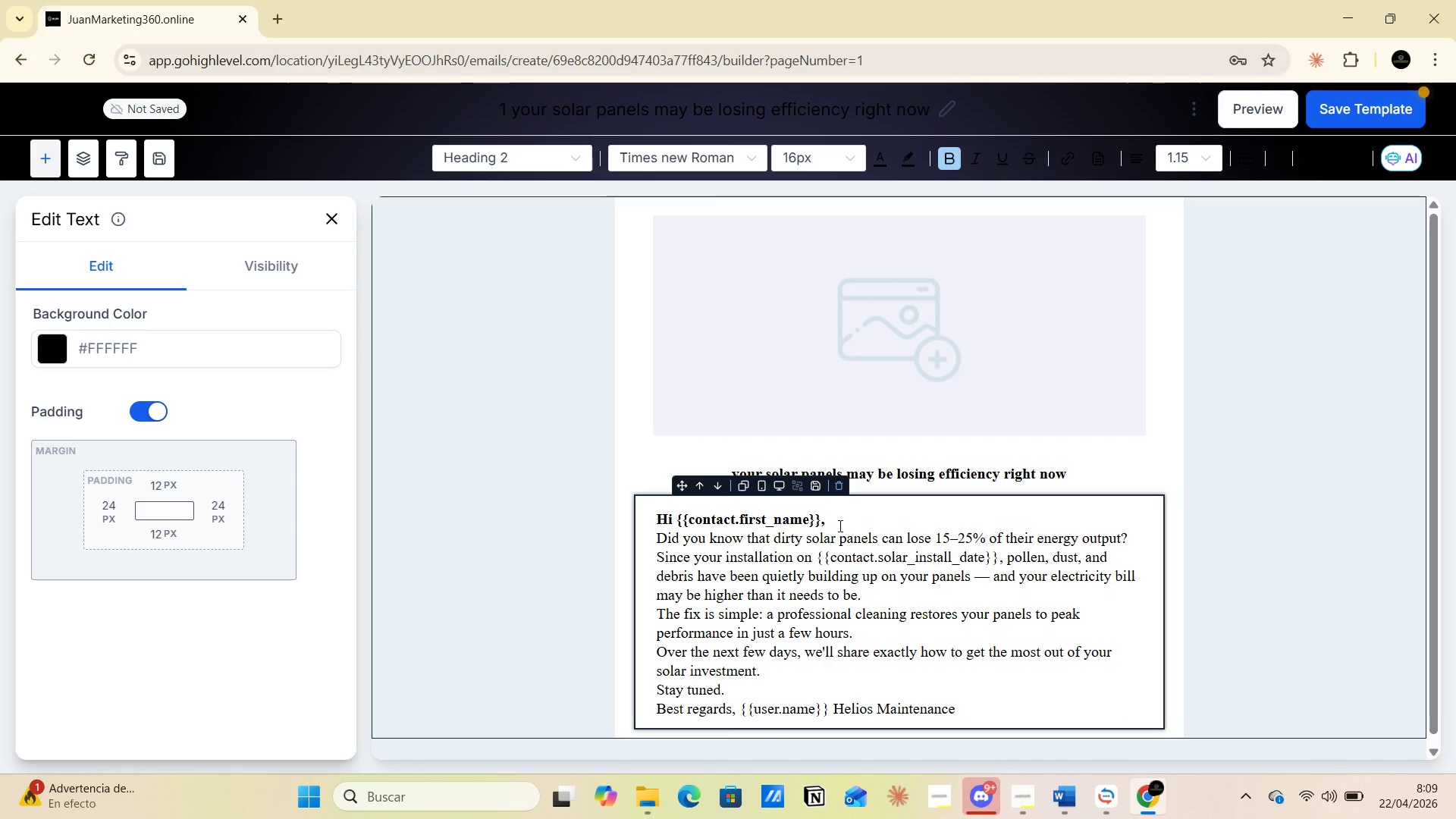 
key(Enter)
 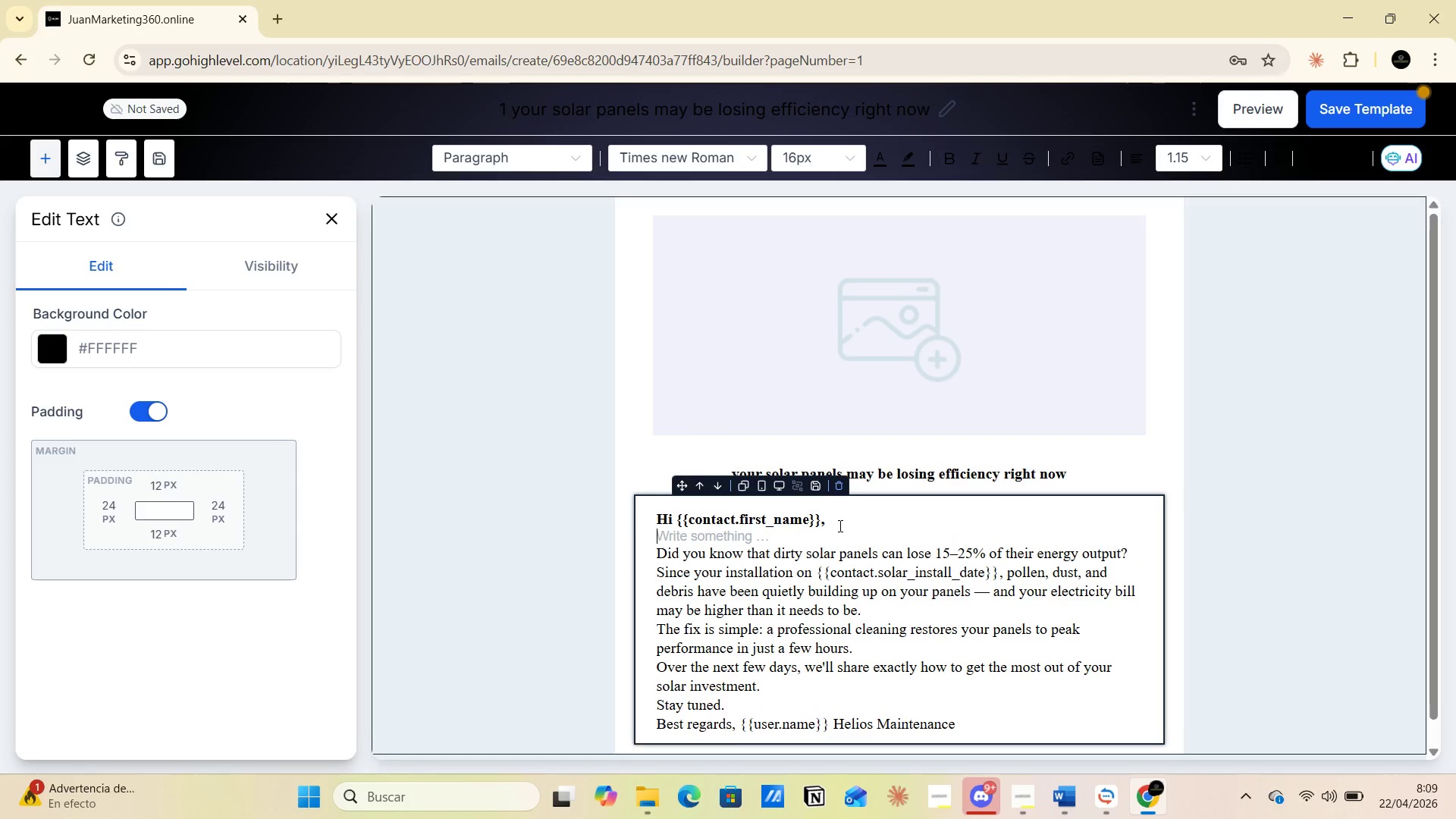 
scroll: coordinate [839, 526], scroll_direction: down, amount: 1.0
 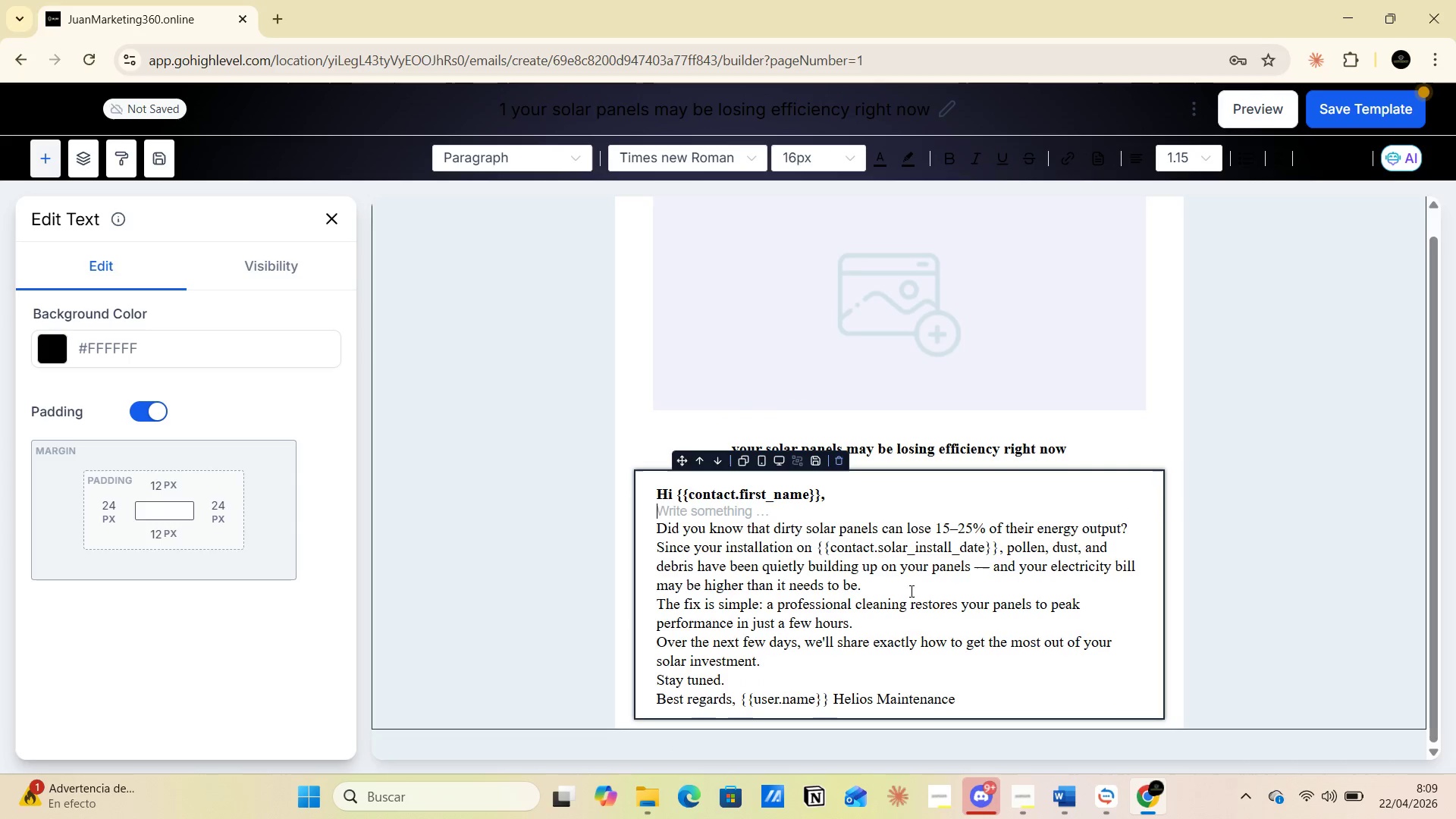 
left_click([893, 595])
 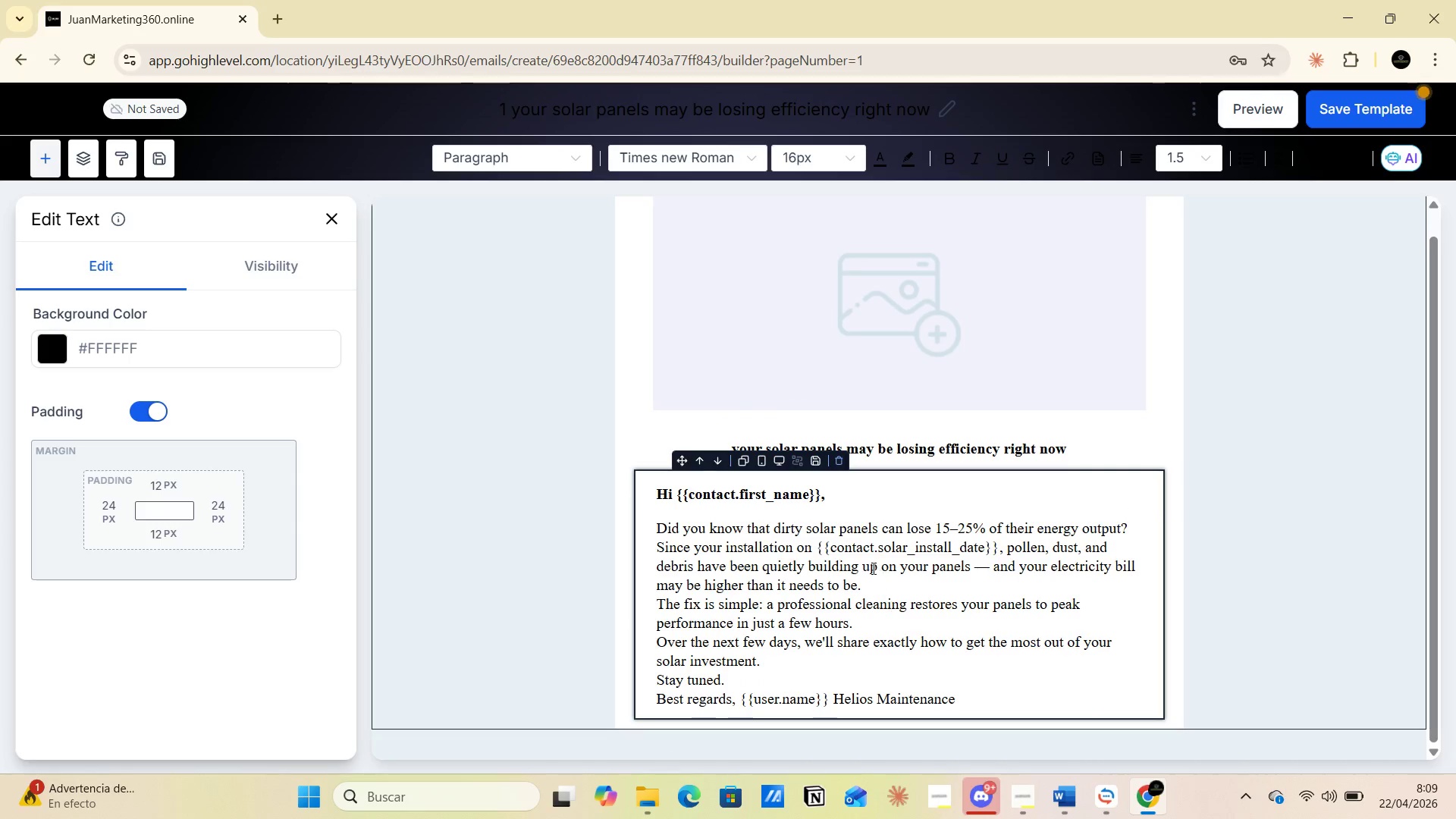 
left_click([872, 566])
 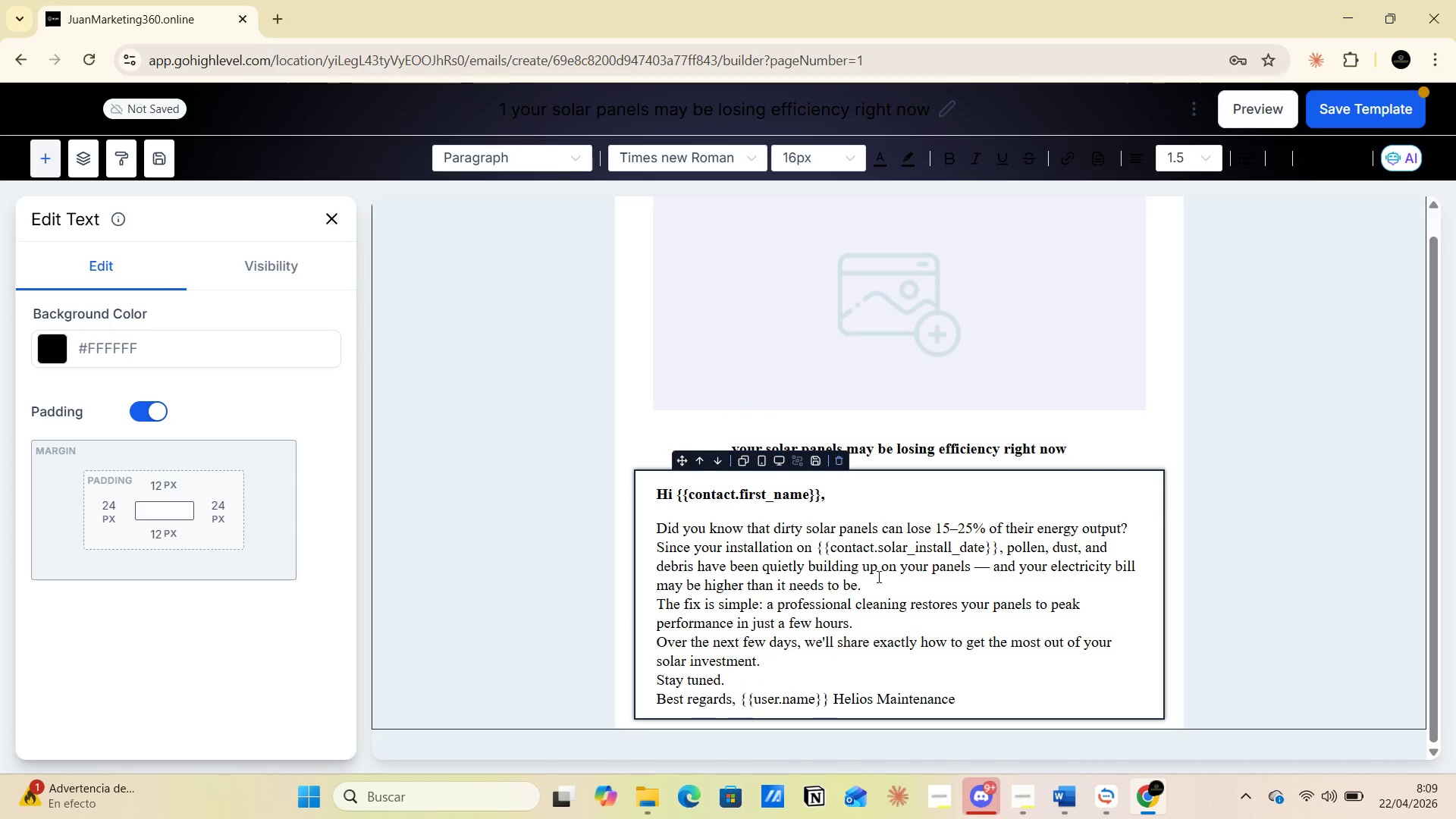 
left_click([877, 576])
 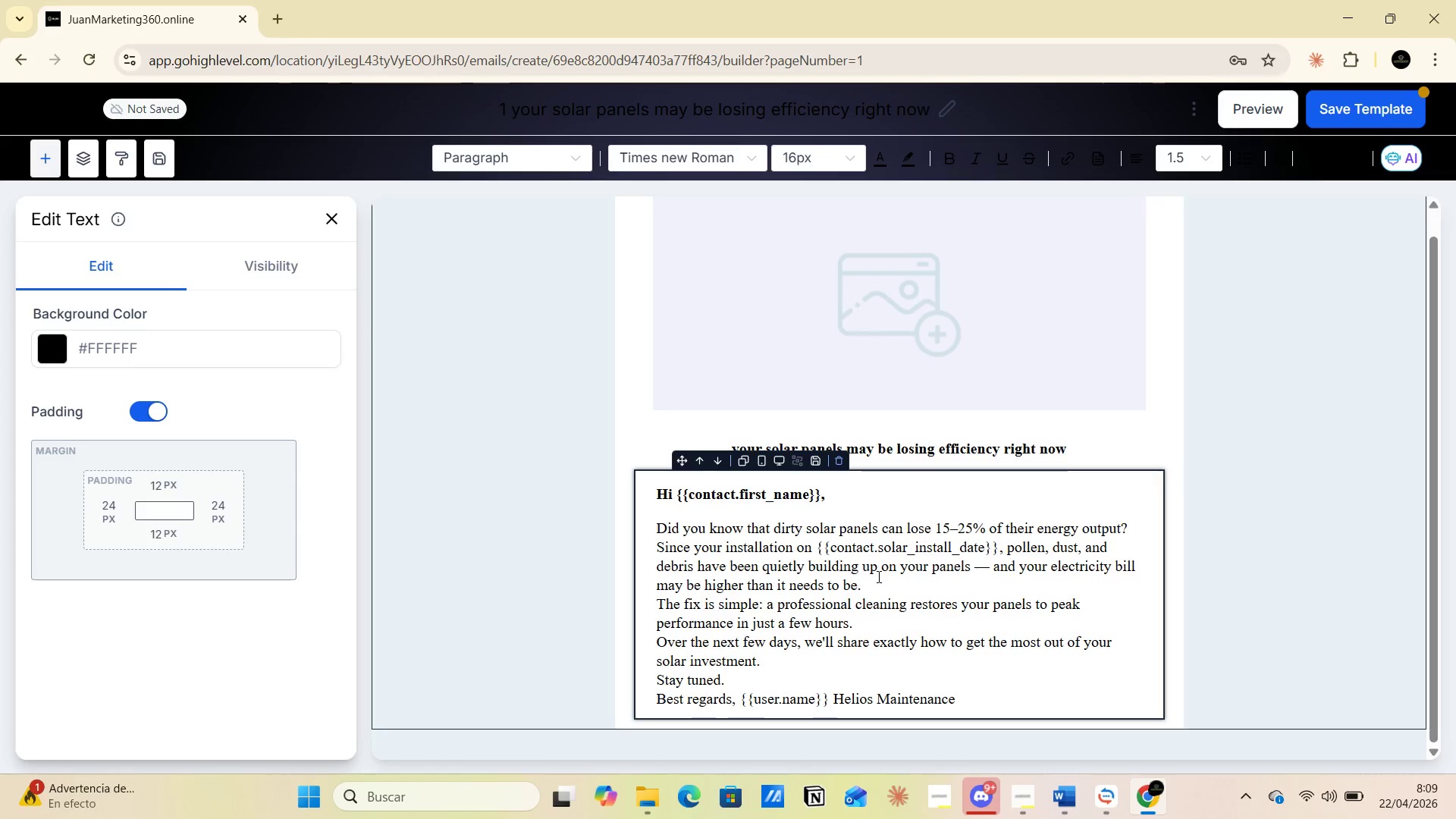 
key(Enter)
 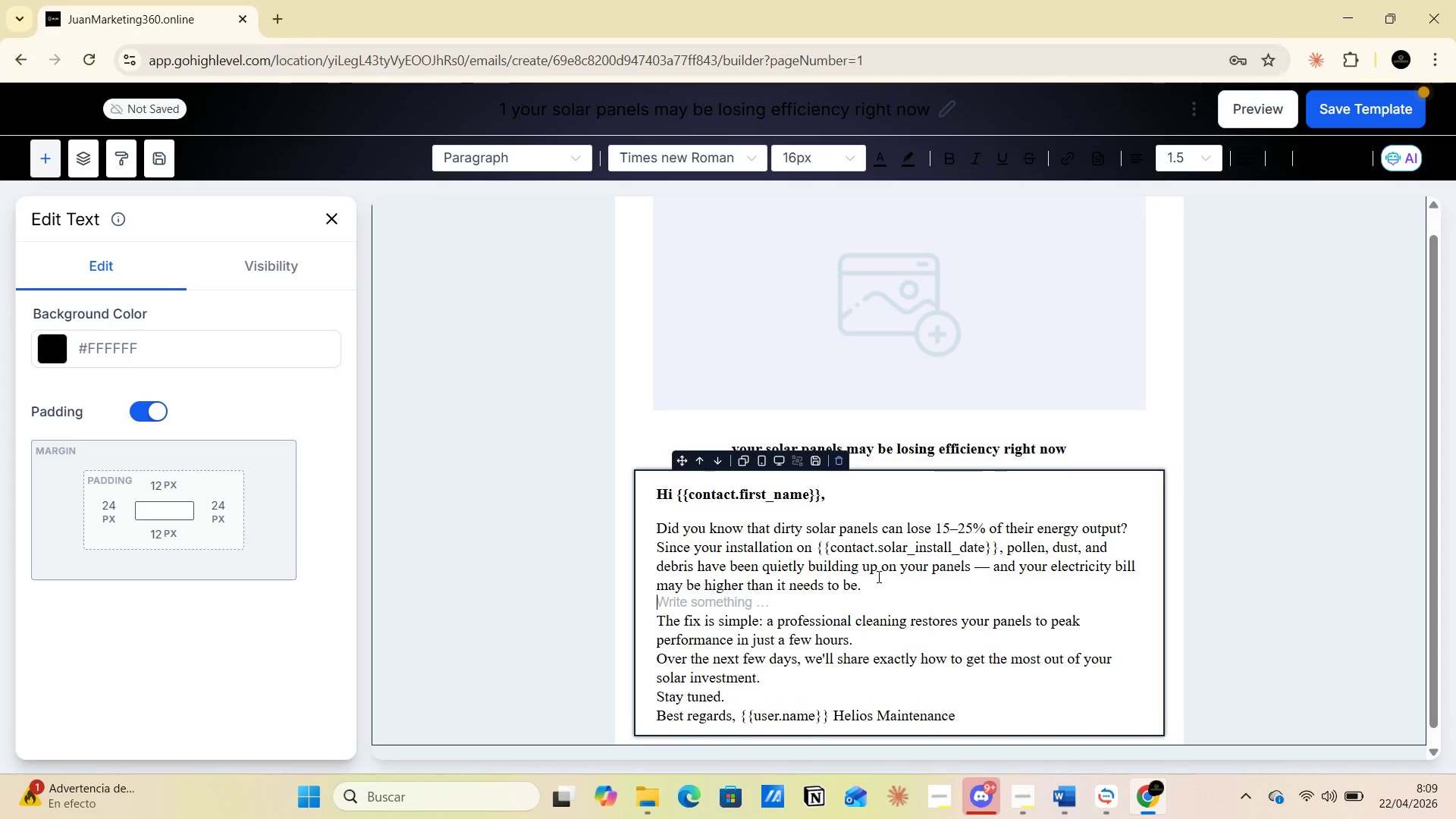 
scroll: coordinate [877, 576], scroll_direction: down, amount: 1.0
 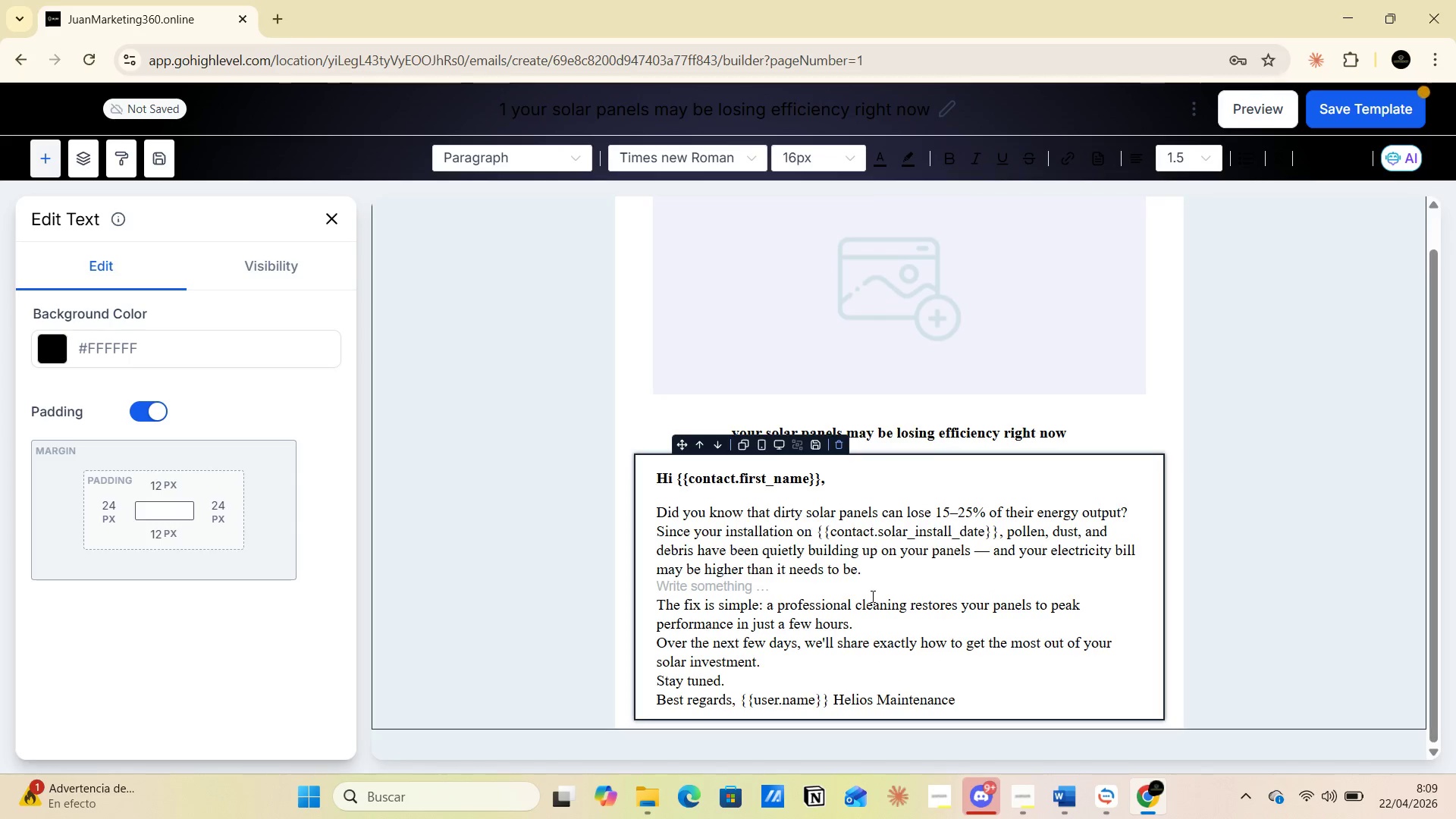 
left_click([871, 596])
 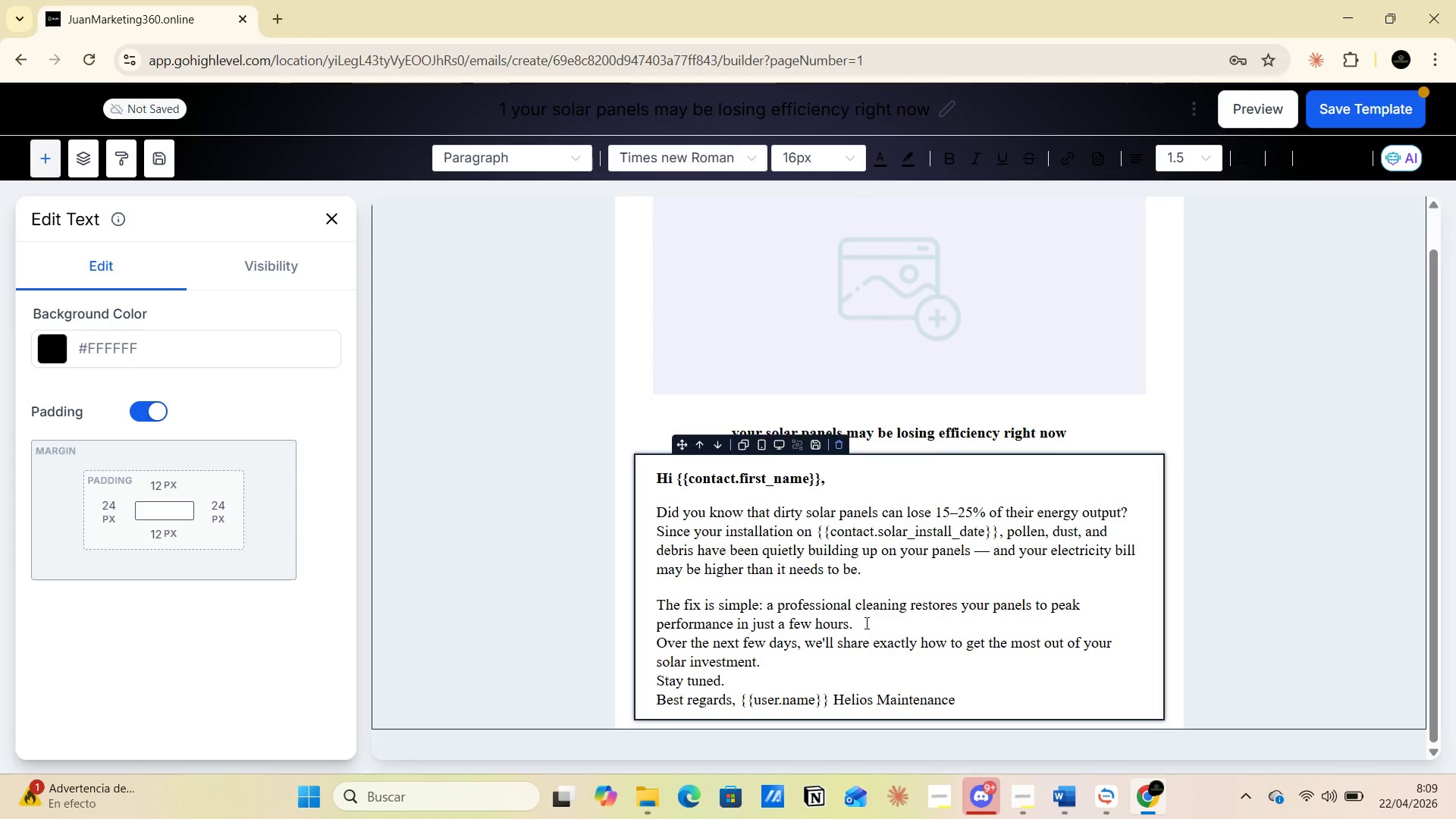 
left_click([872, 632])
 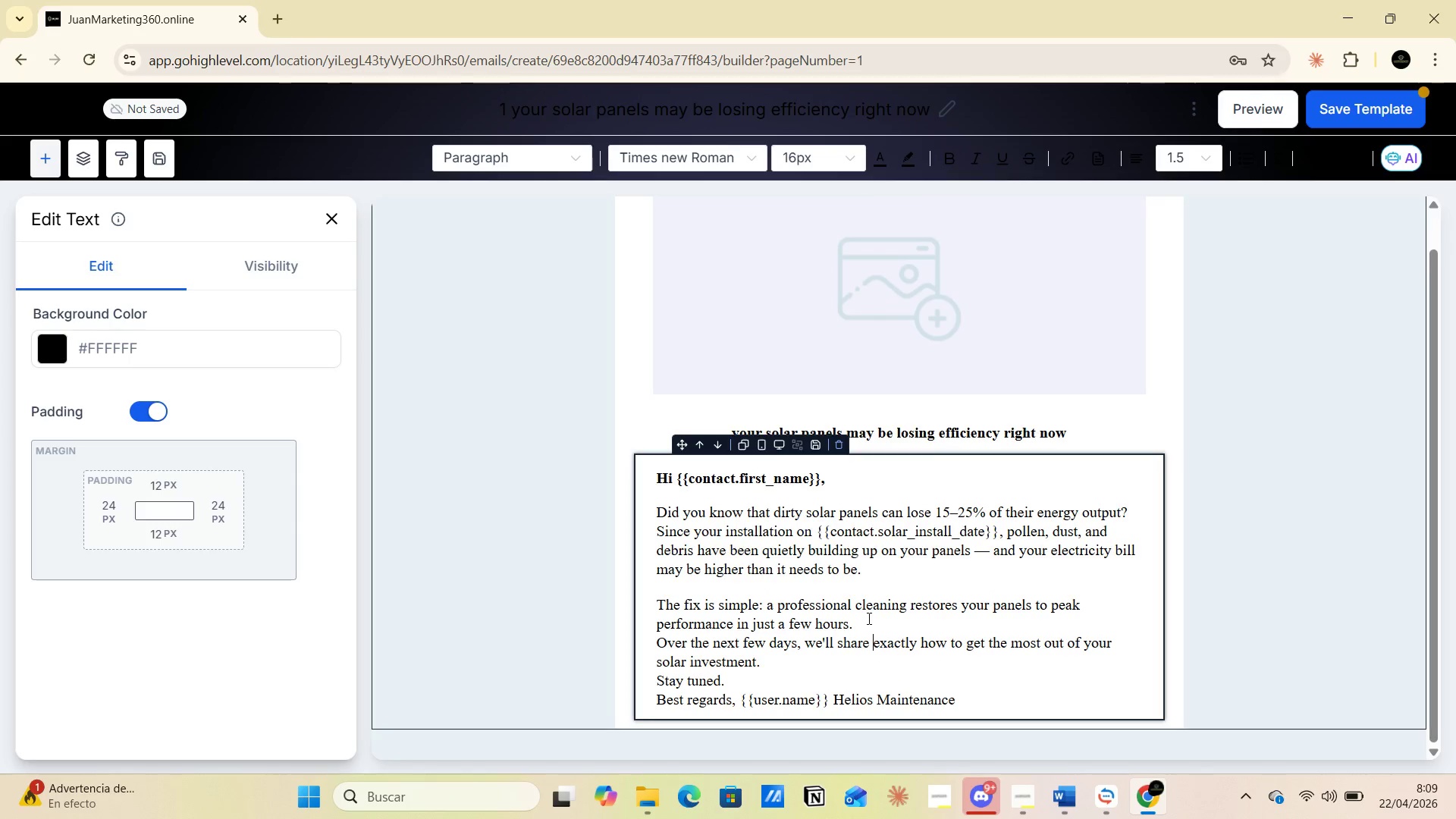 
left_click([868, 616])
 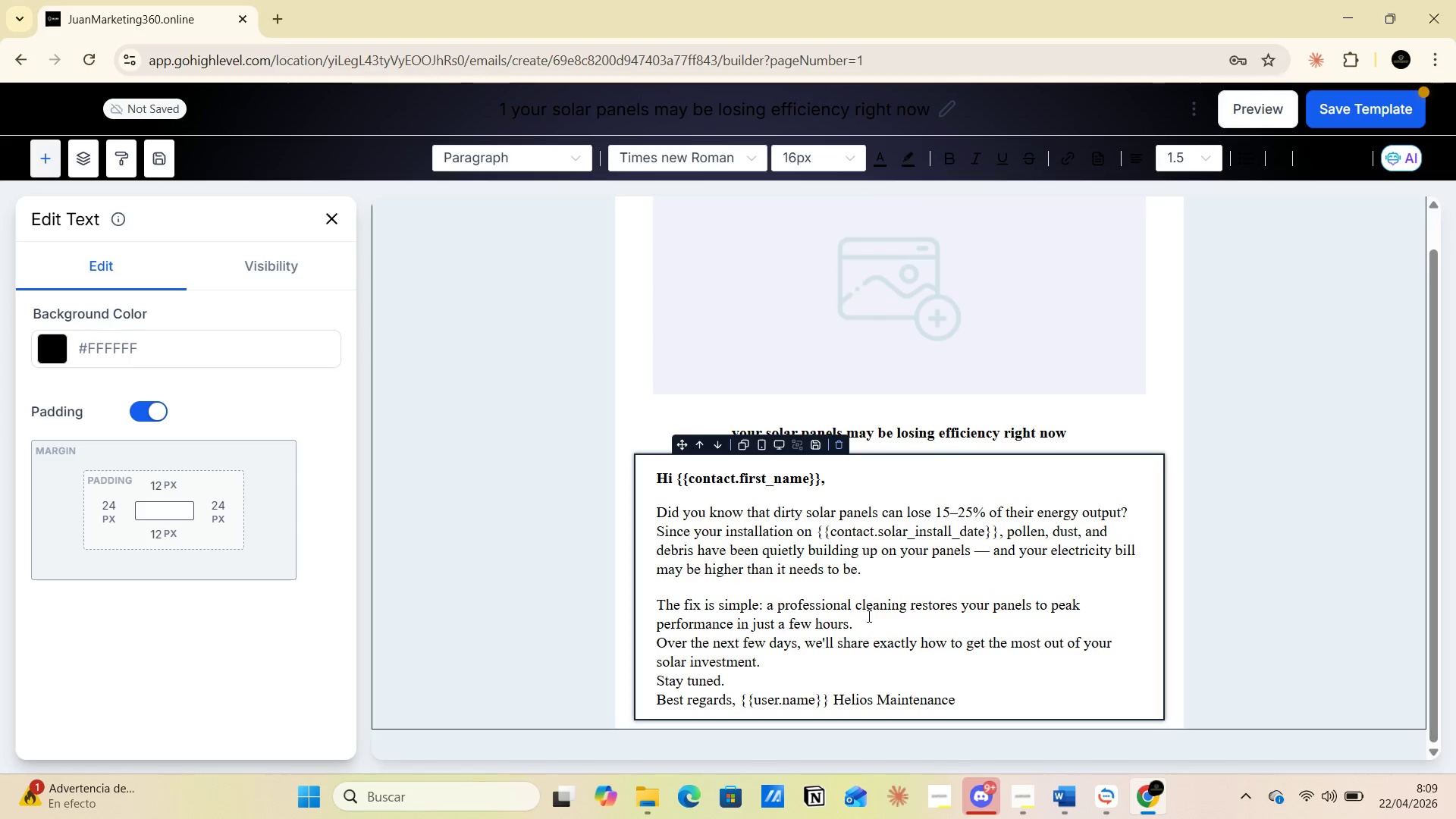 
key(Enter)
 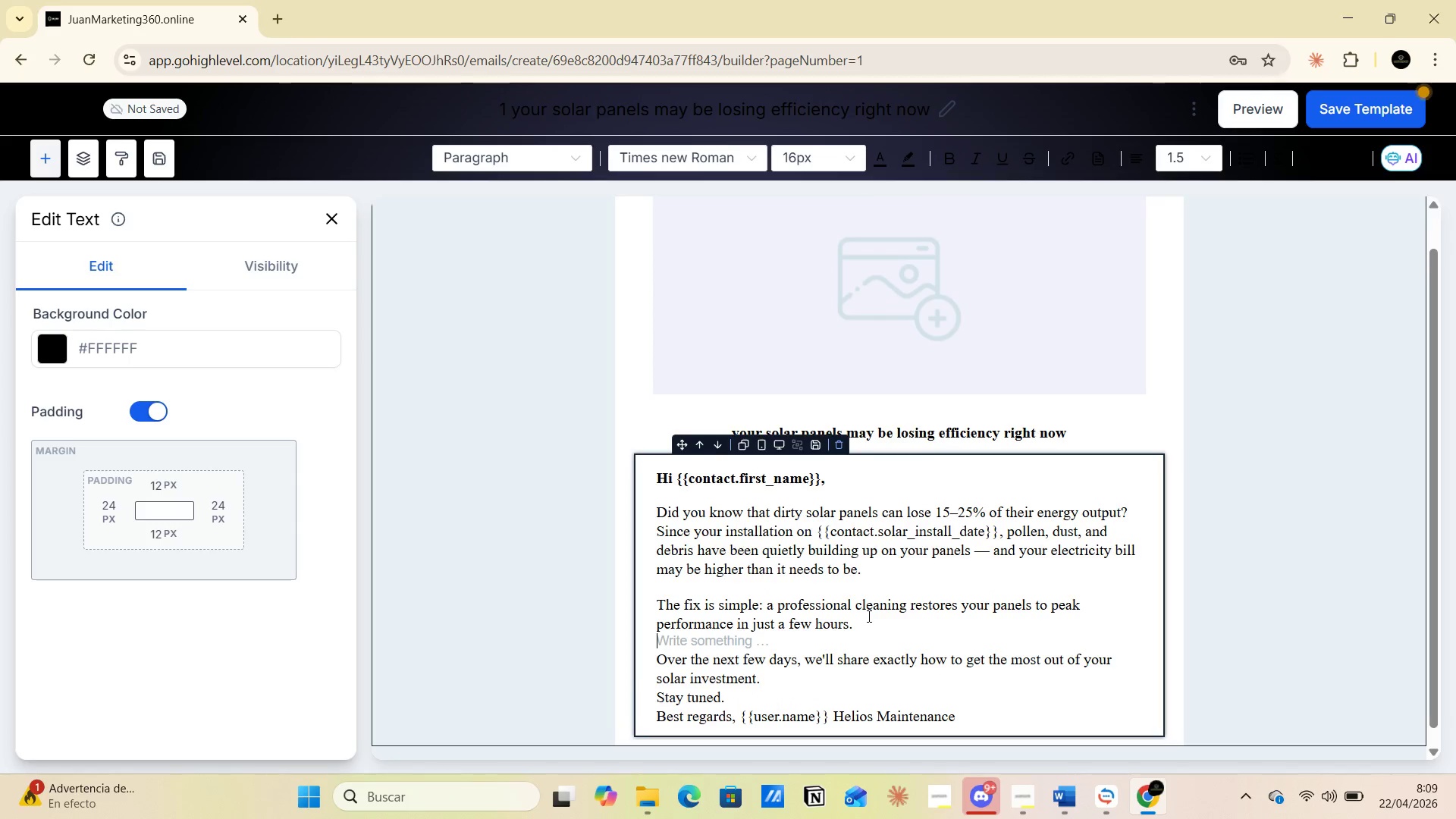 
scroll: coordinate [868, 616], scroll_direction: down, amount: 1.0
 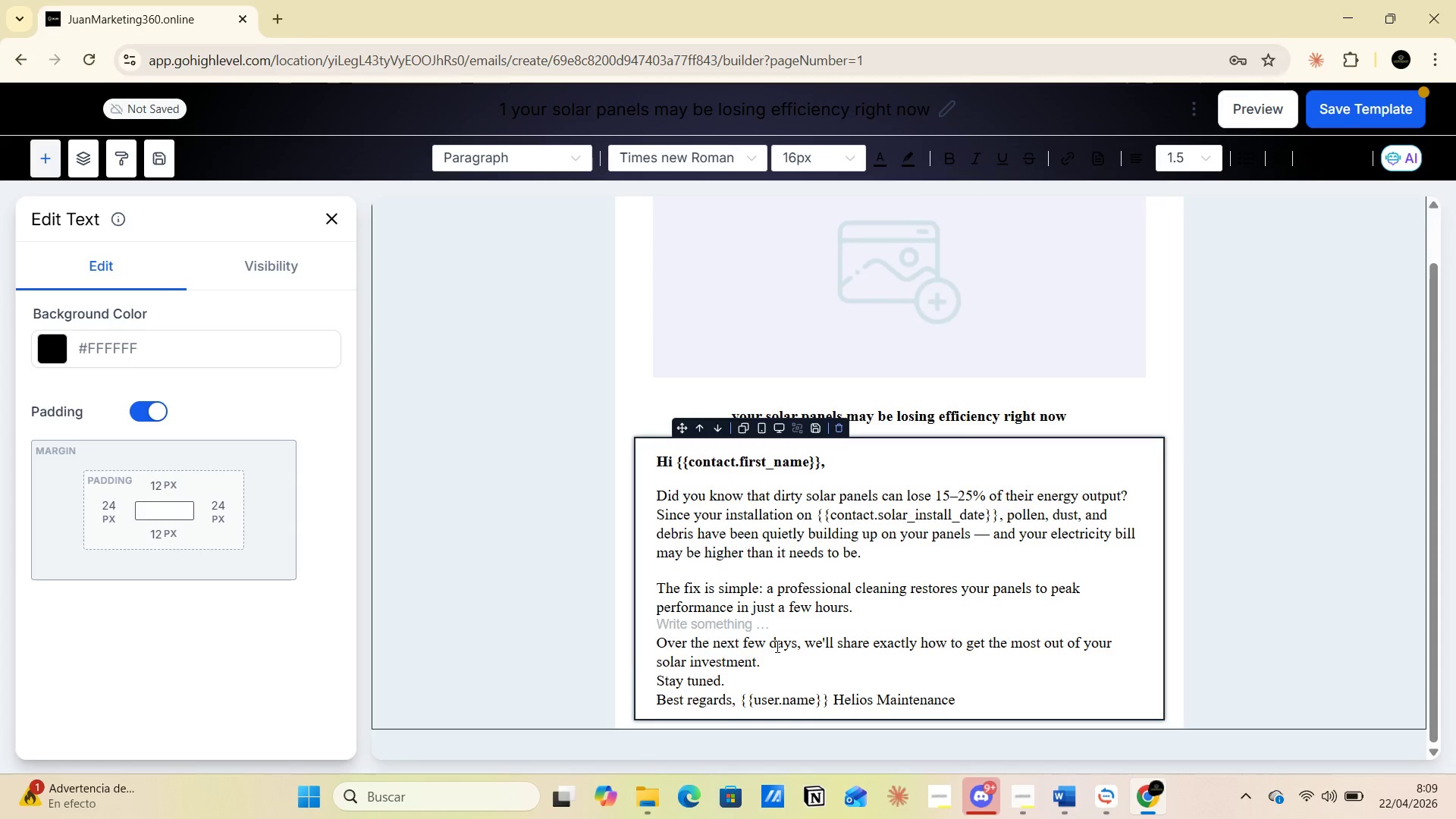 
left_click([774, 645])
 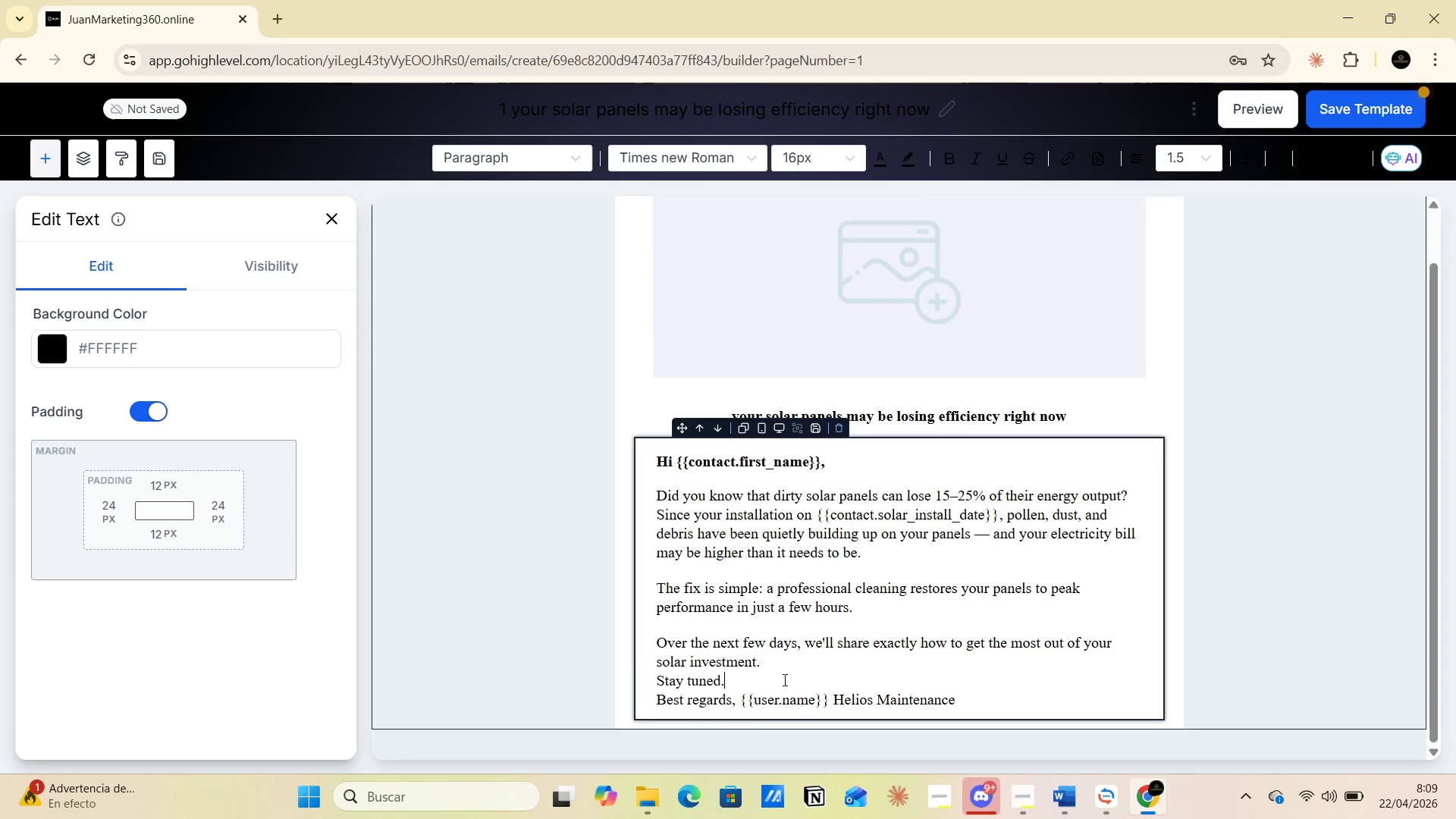 
left_click([790, 672])
 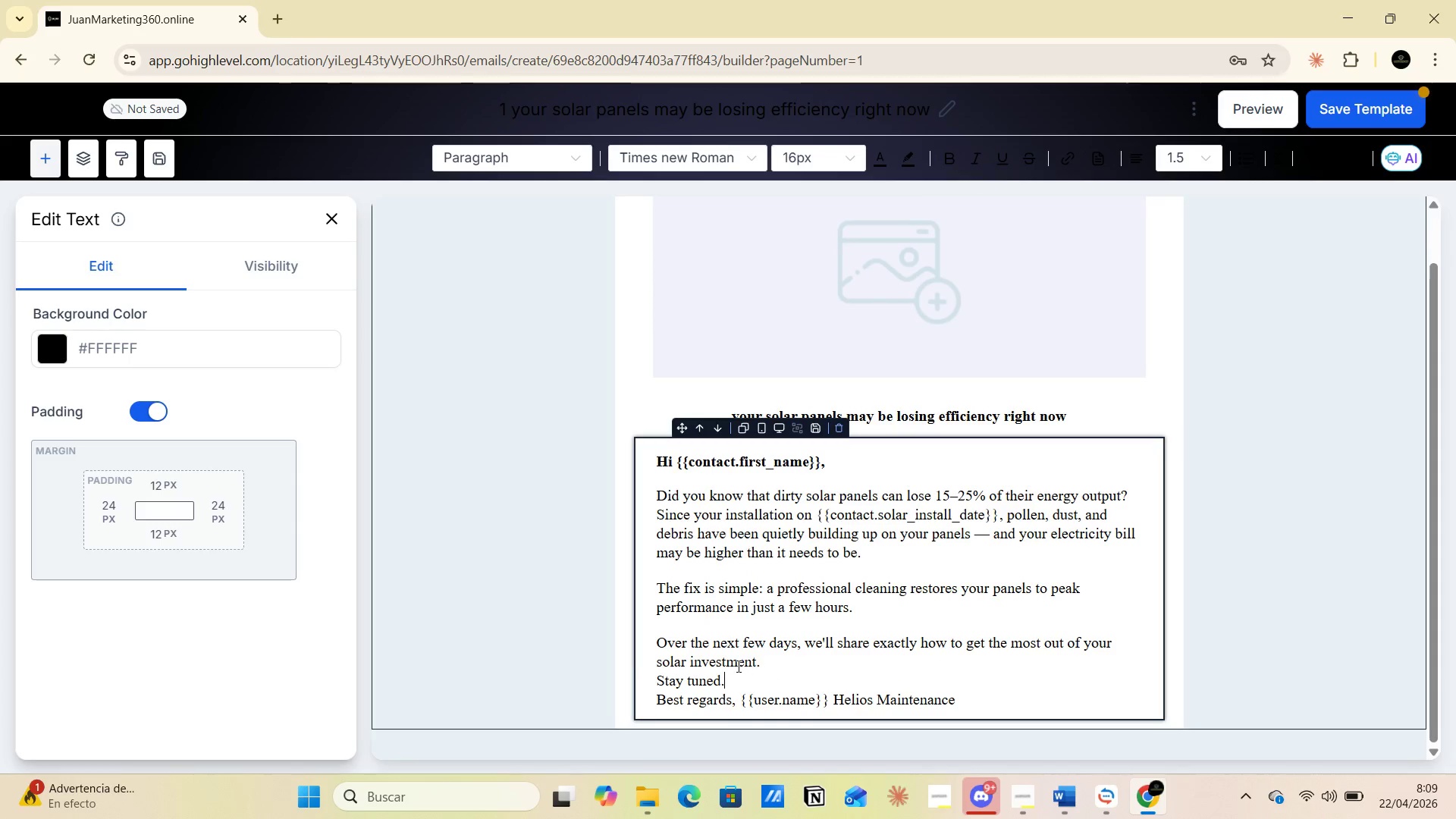 
left_click([735, 664])
 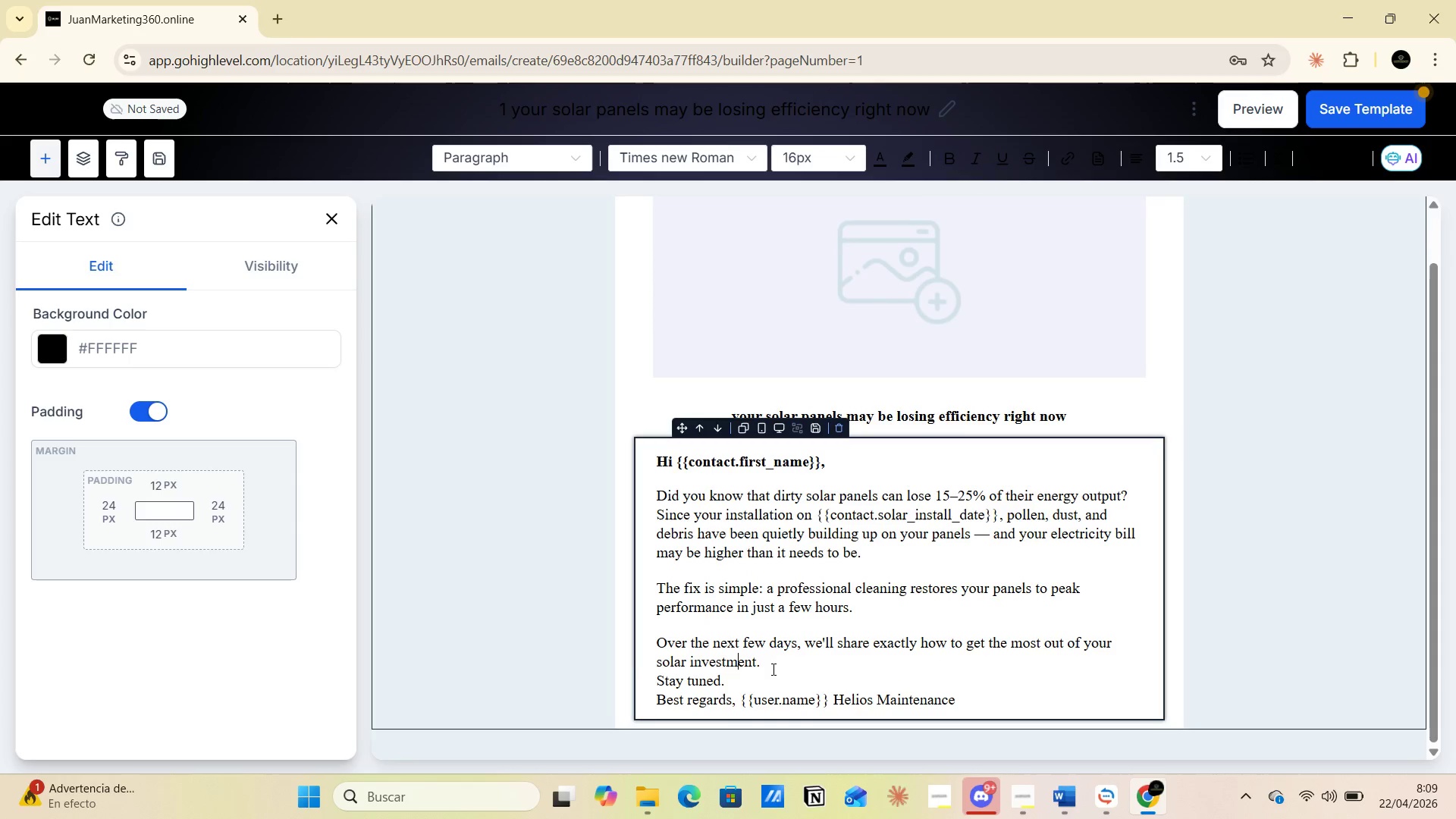 
left_click([772, 669])
 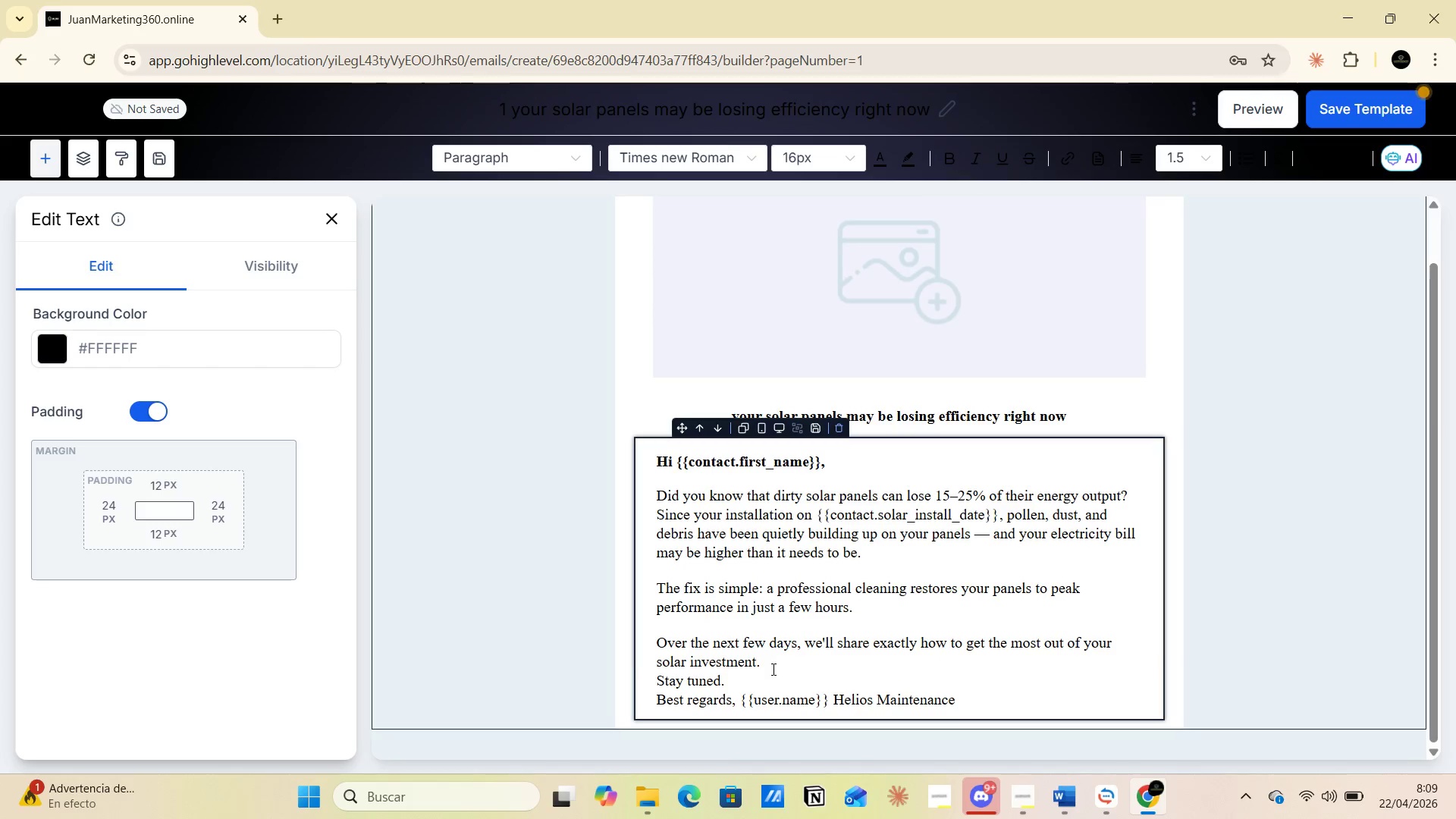 
key(Enter)
 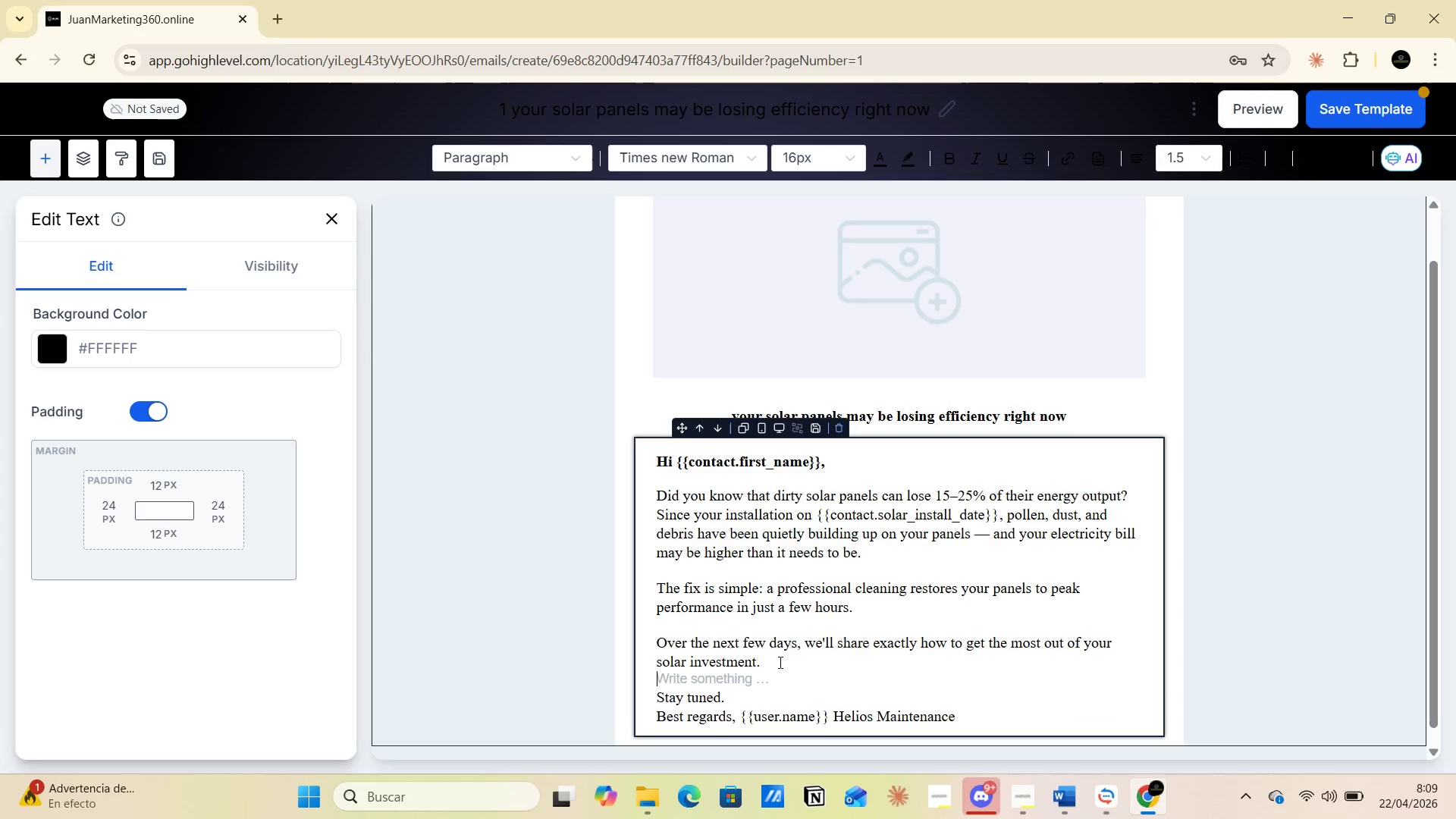 
scroll: coordinate [803, 639], scroll_direction: down, amount: 3.0
 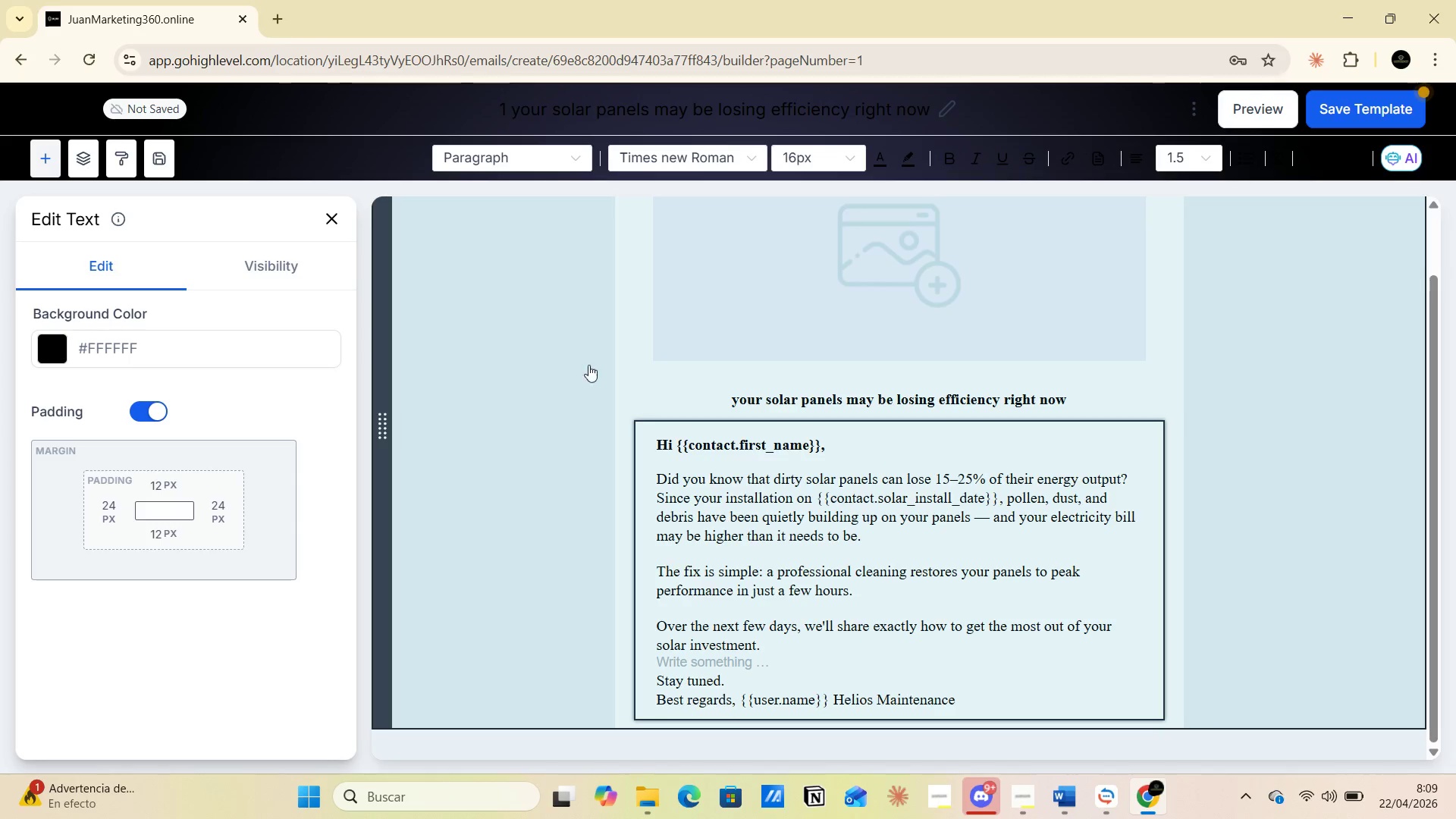 
wait(5.14)
 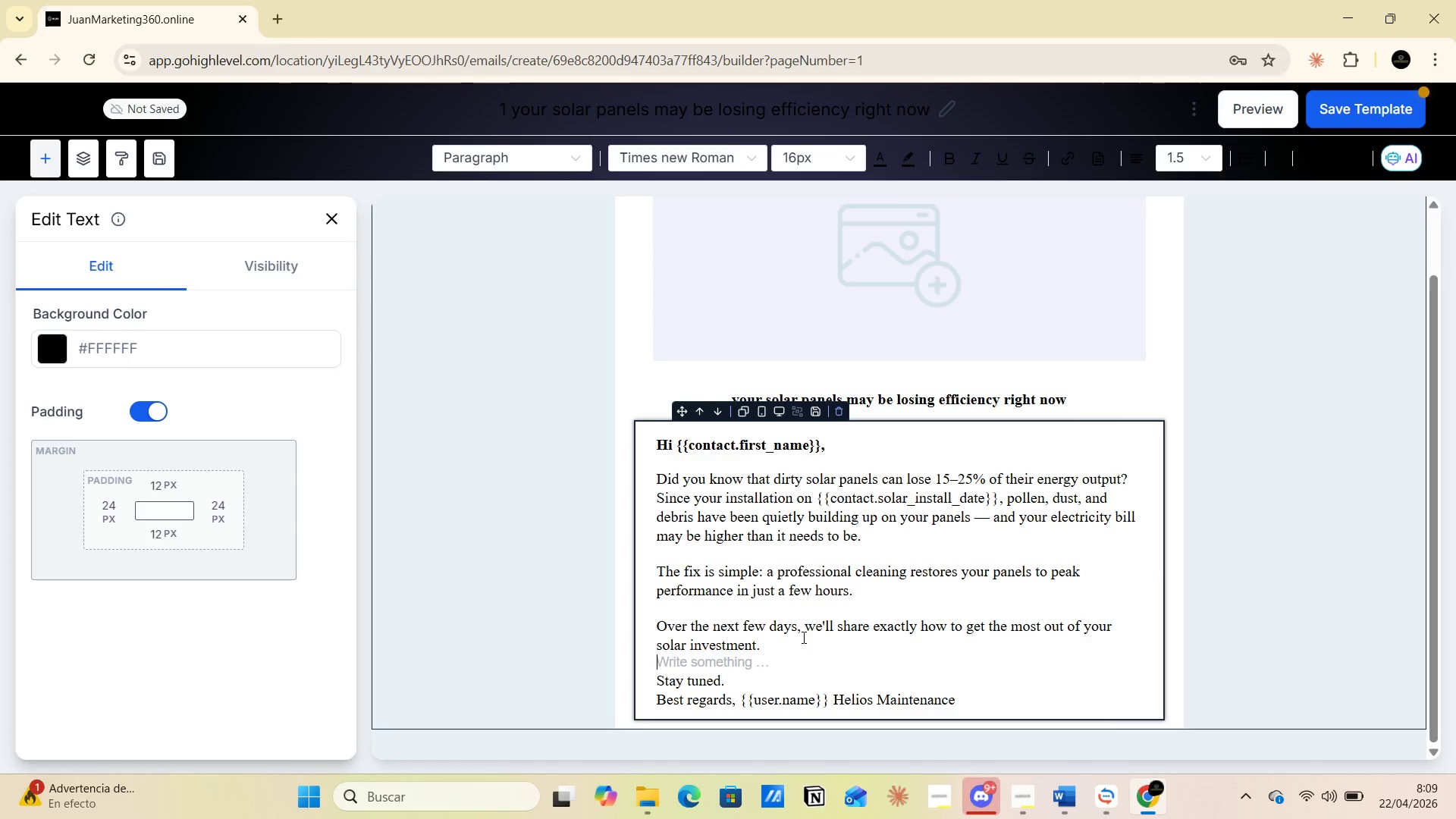 
left_click([842, 311])
 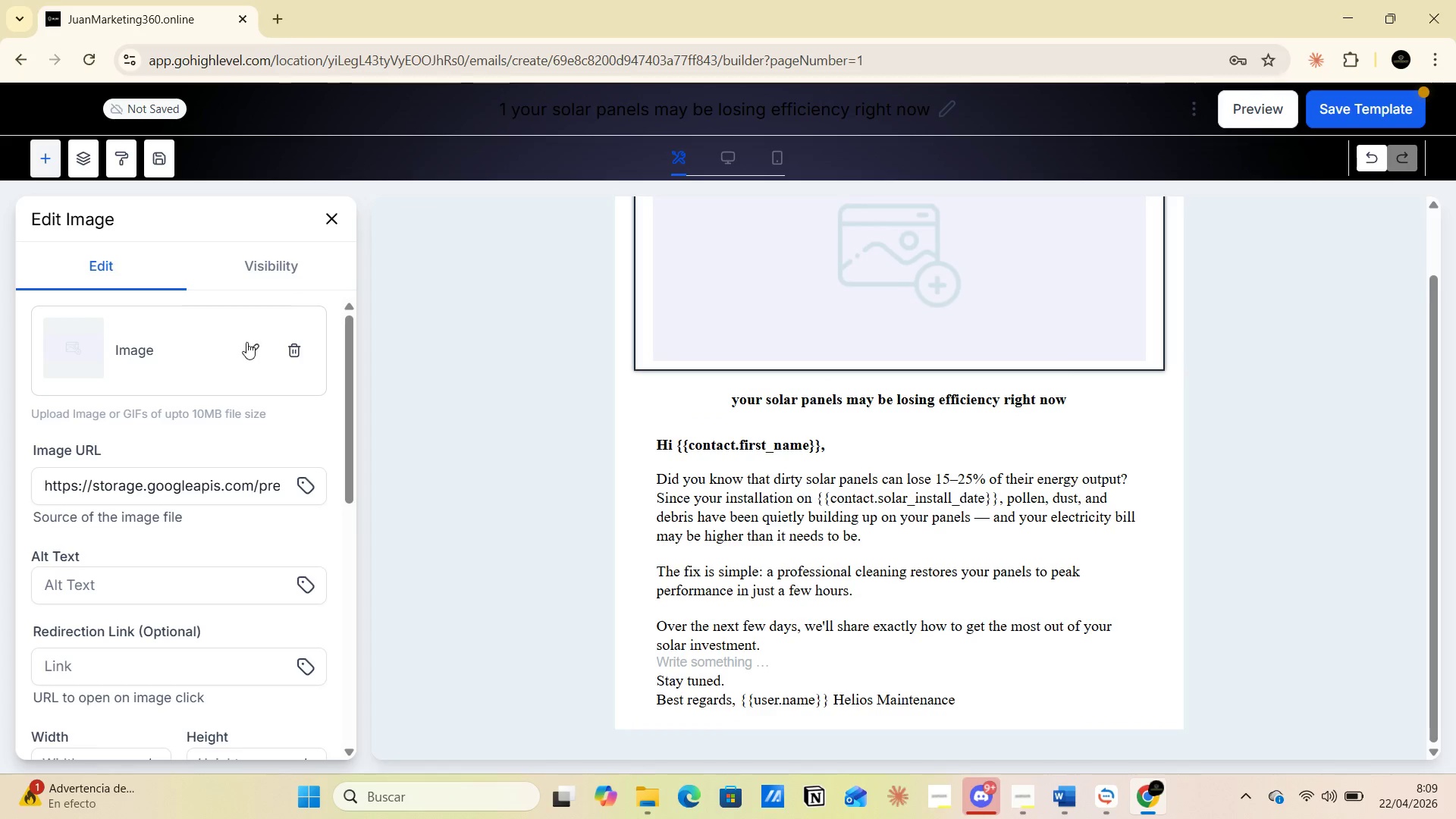 
left_click([253, 351])
 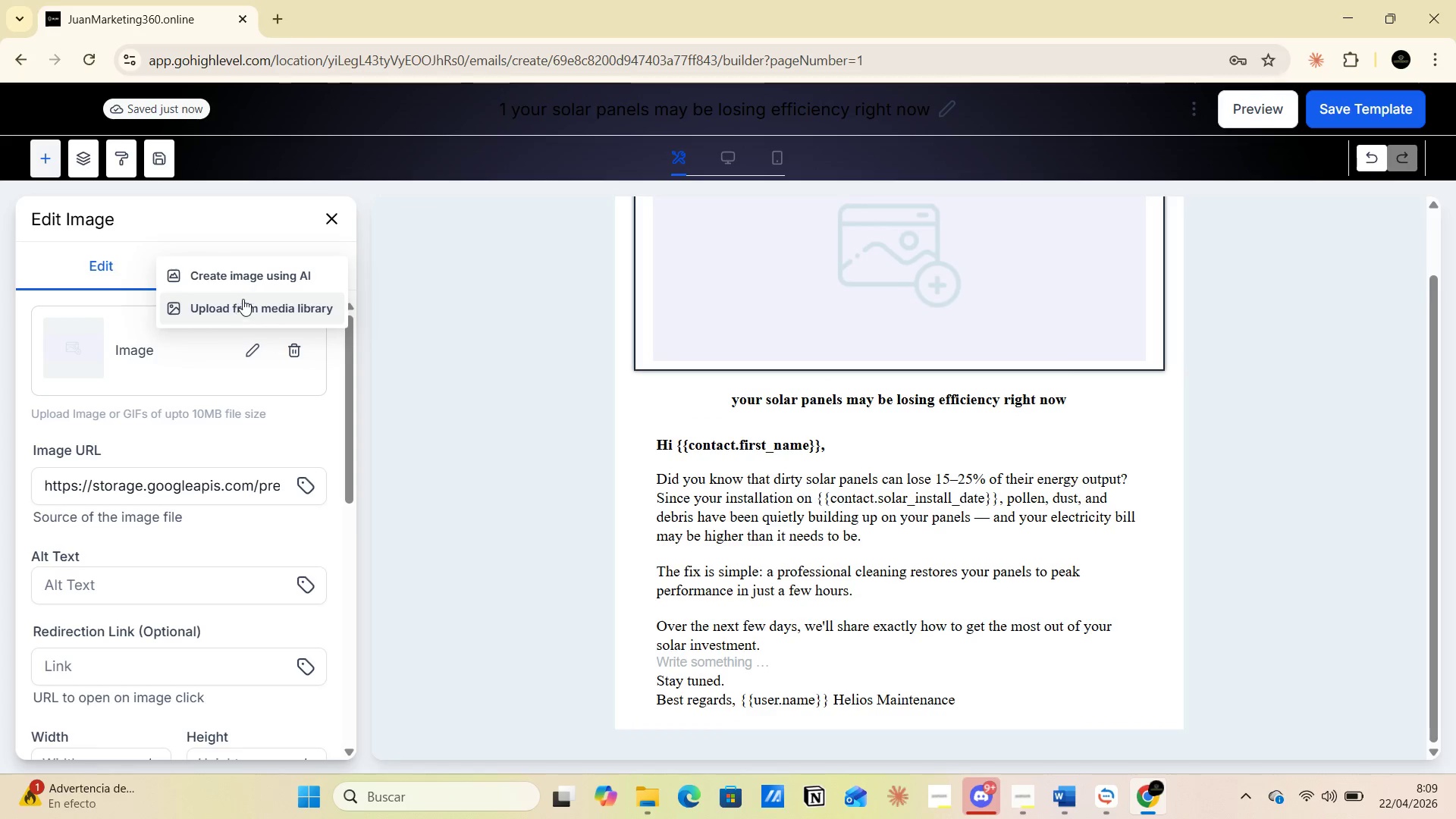 
left_click([261, 279])
 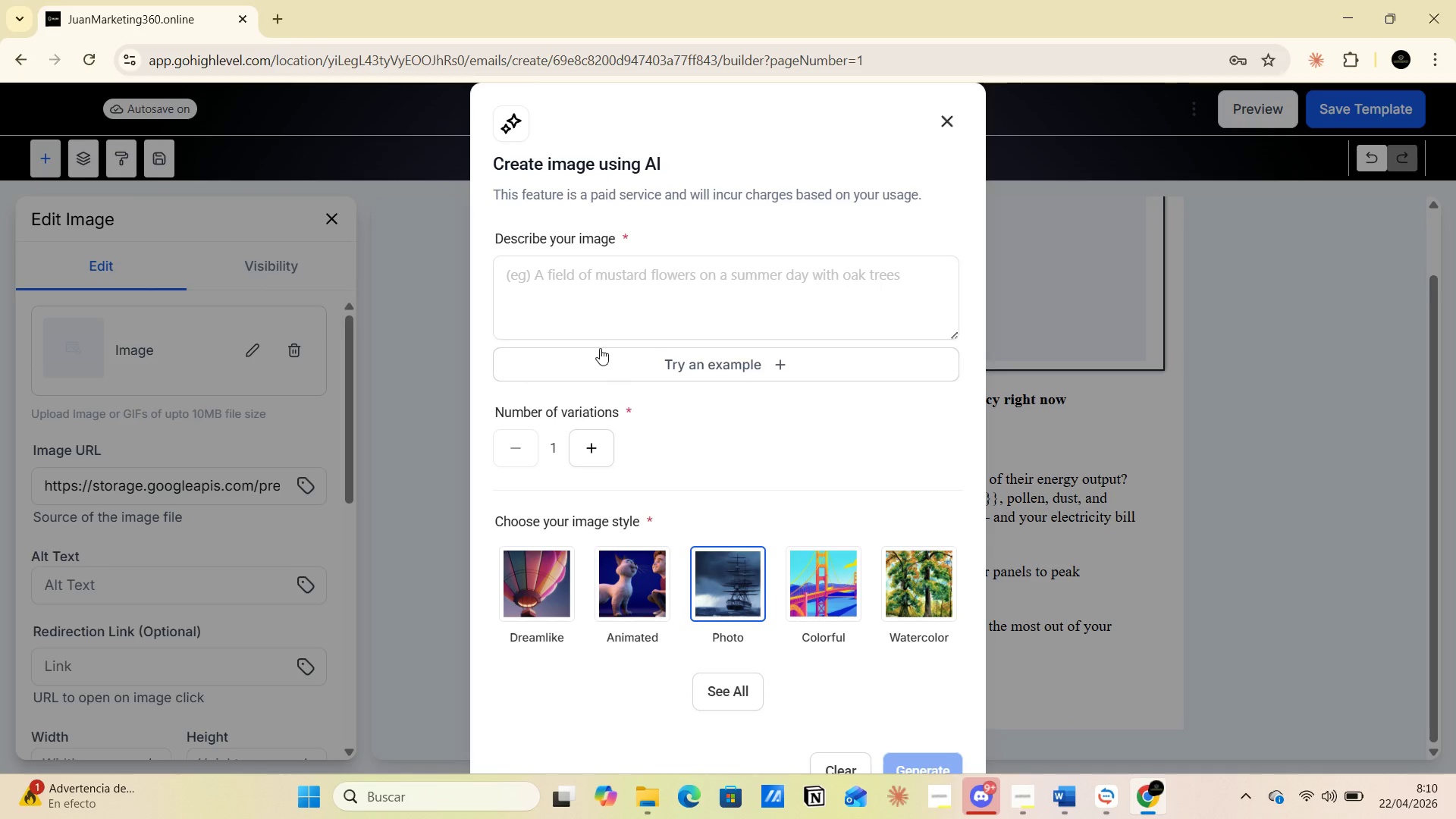 
wait(8.25)
 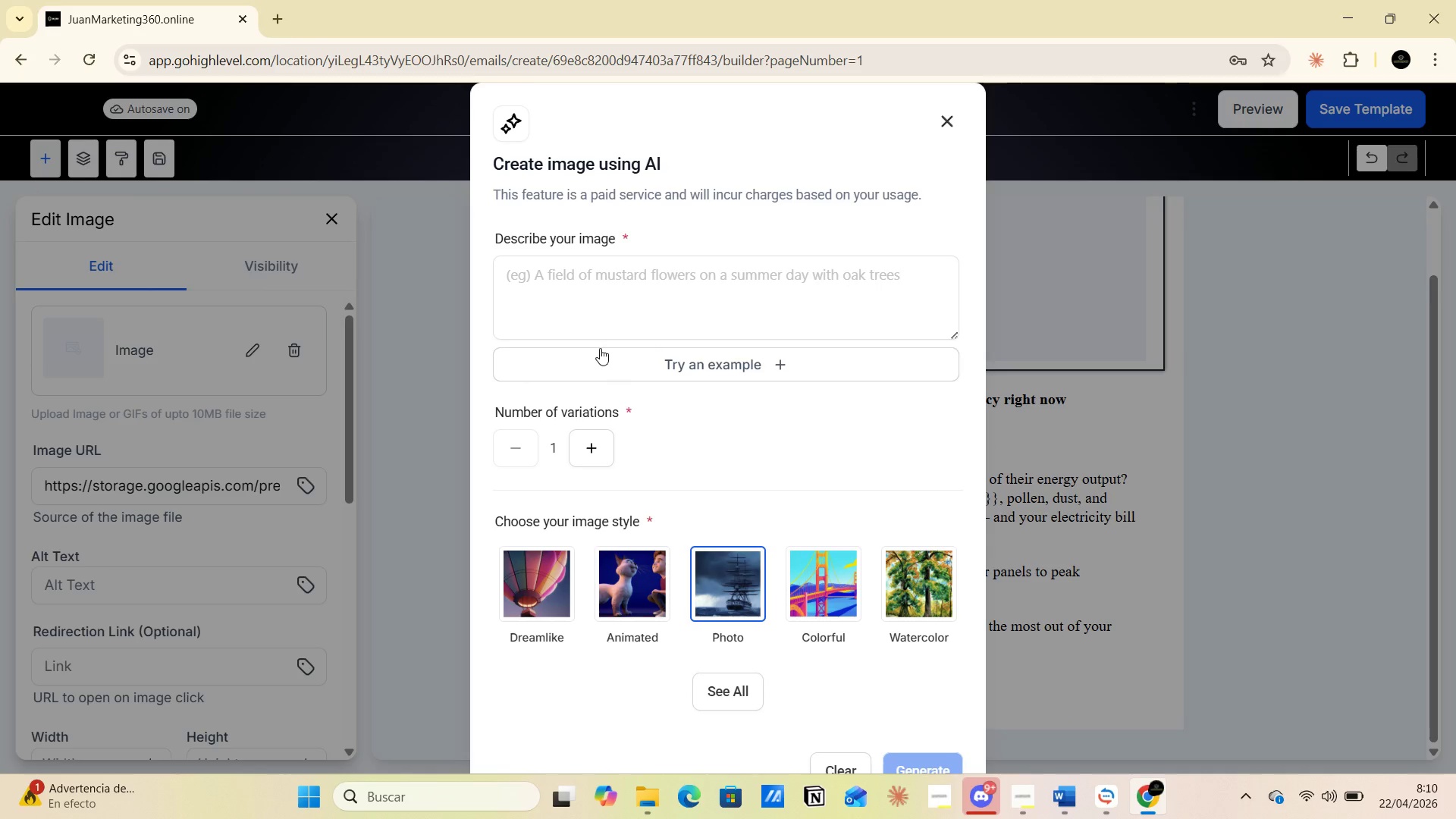 
left_click([1045, 703])
 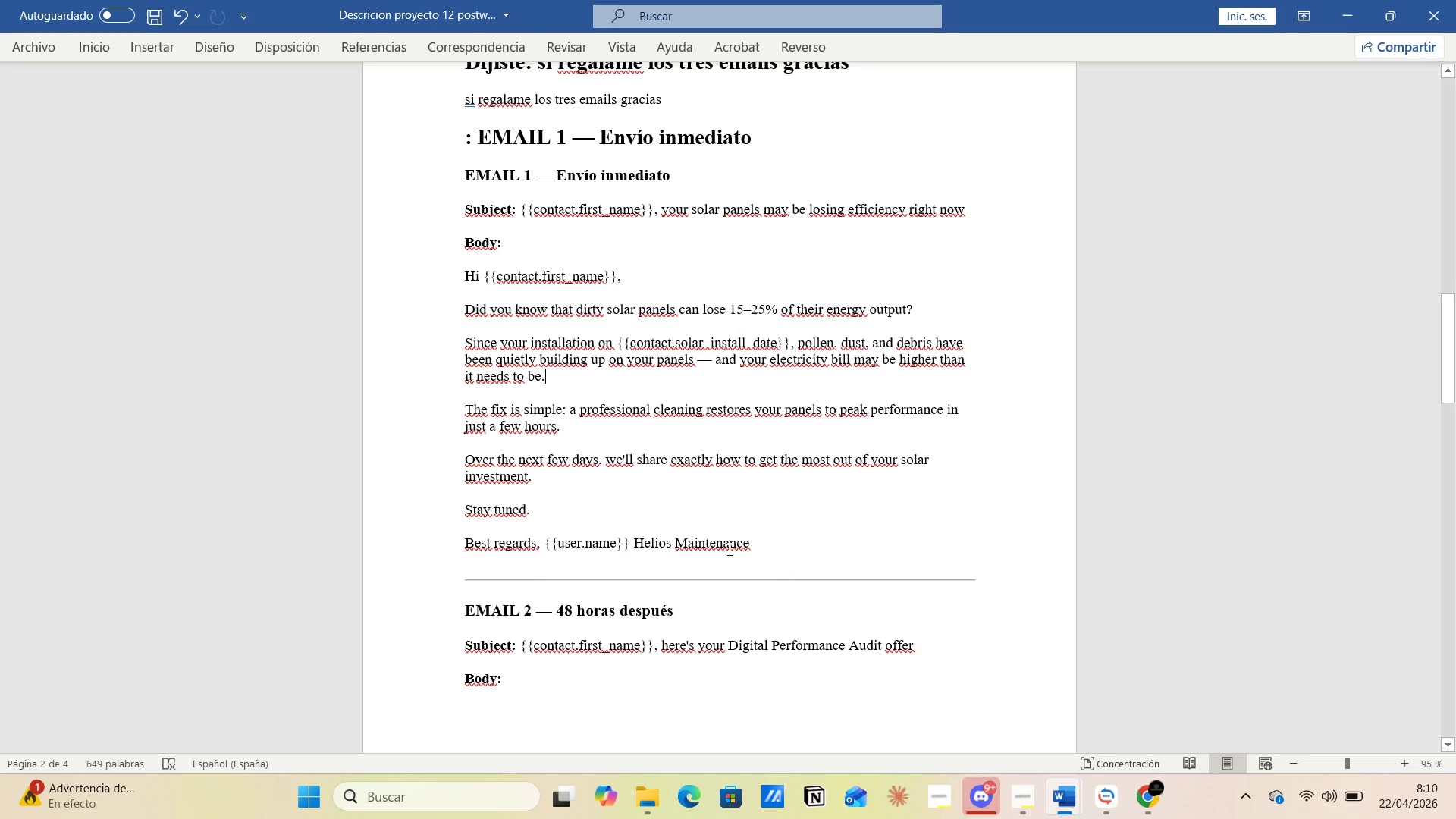 
scroll: coordinate [738, 554], scroll_direction: up, amount: 31.0
 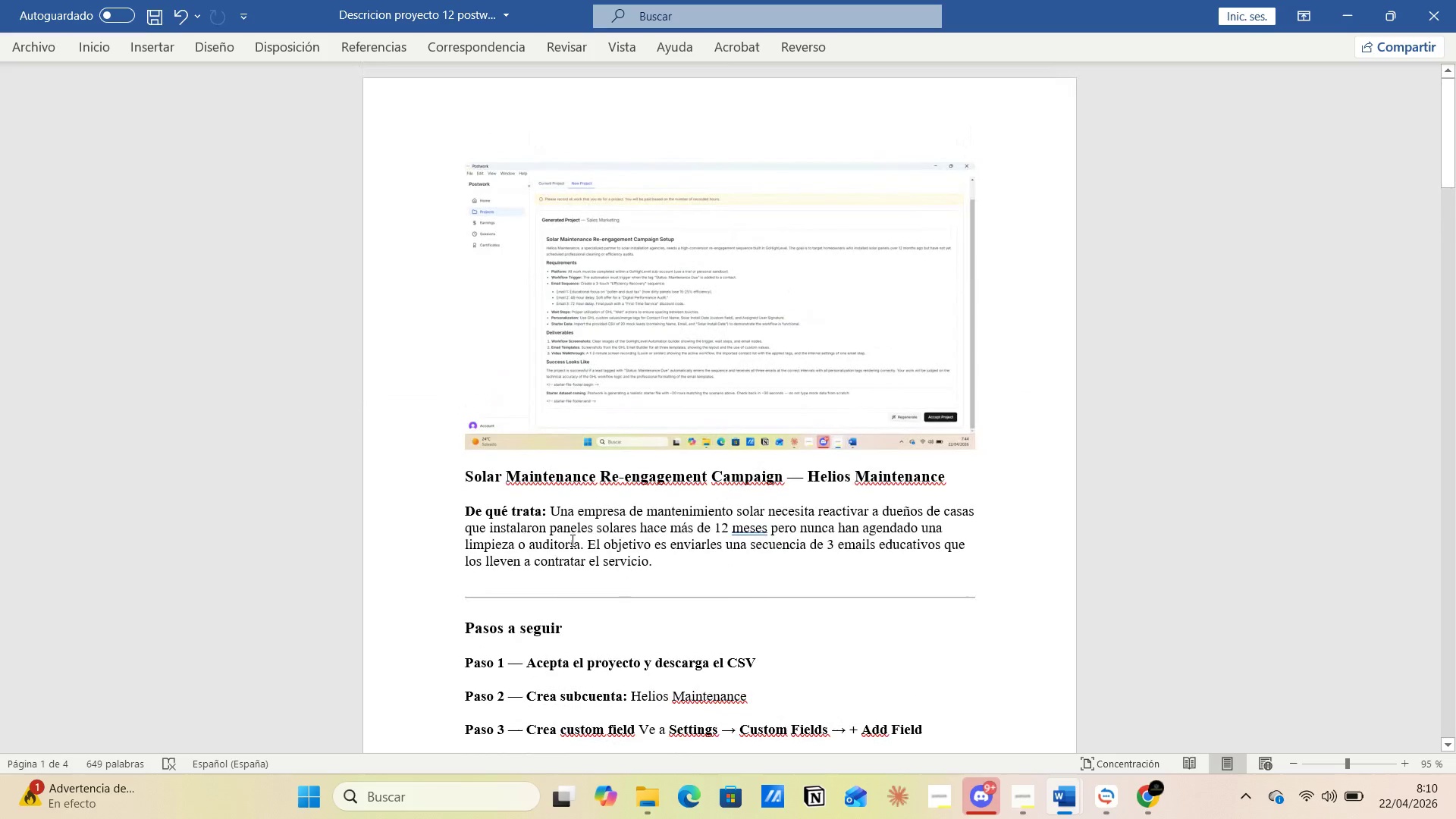 
left_click([565, 535])
 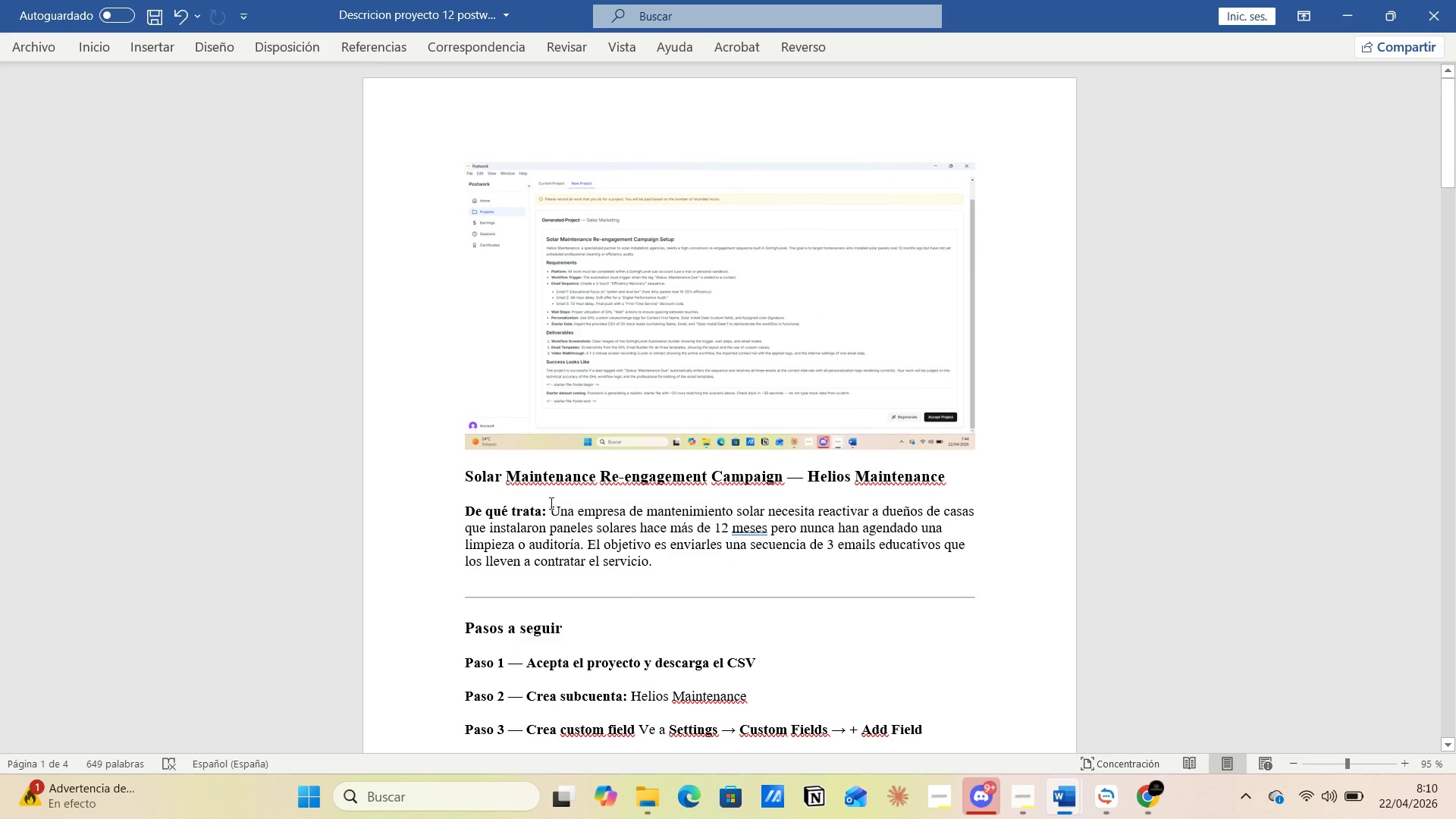 
left_click_drag(start_coordinate=[548, 503], to_coordinate=[585, 543])
 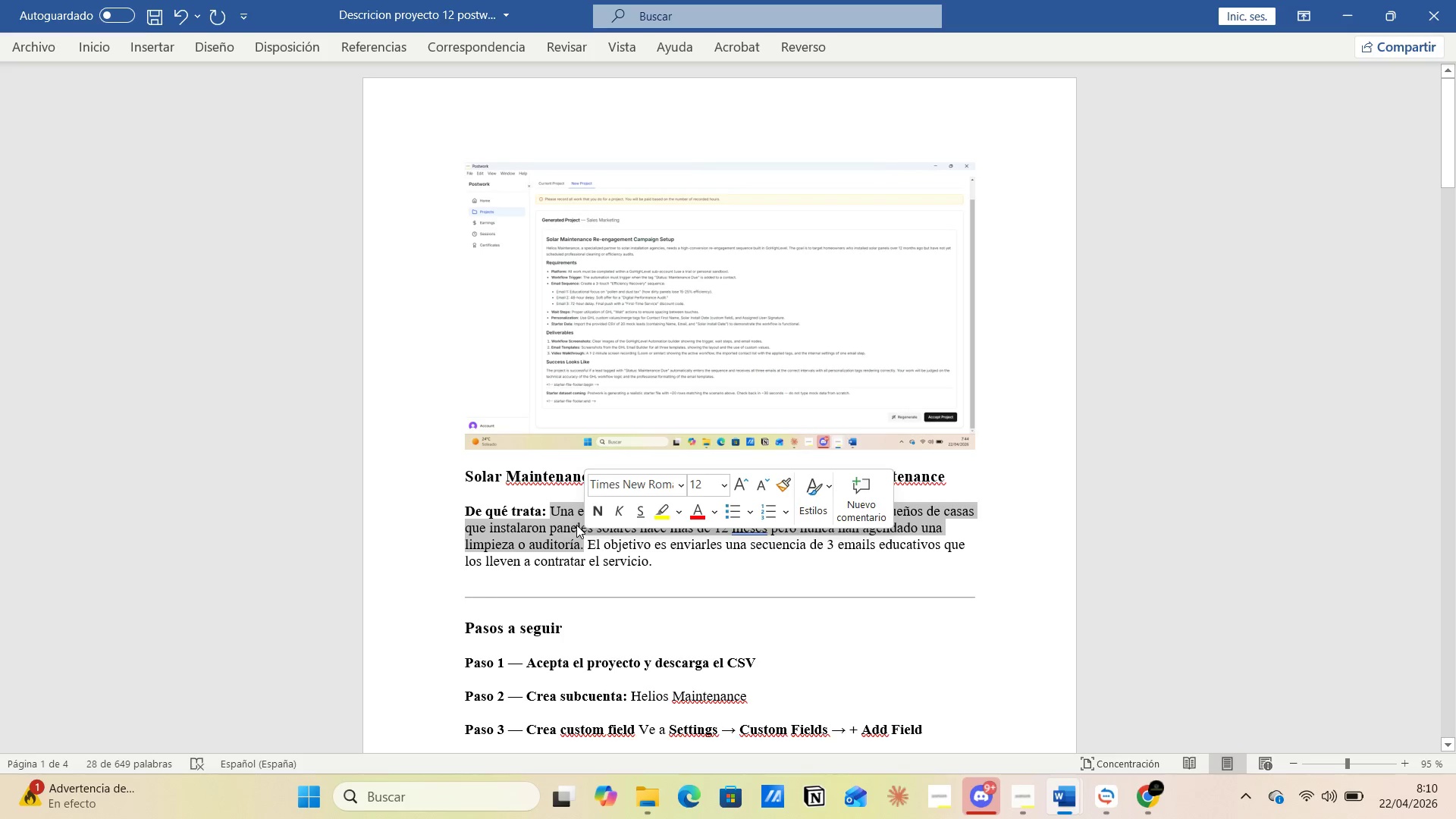 
right_click([576, 525])
 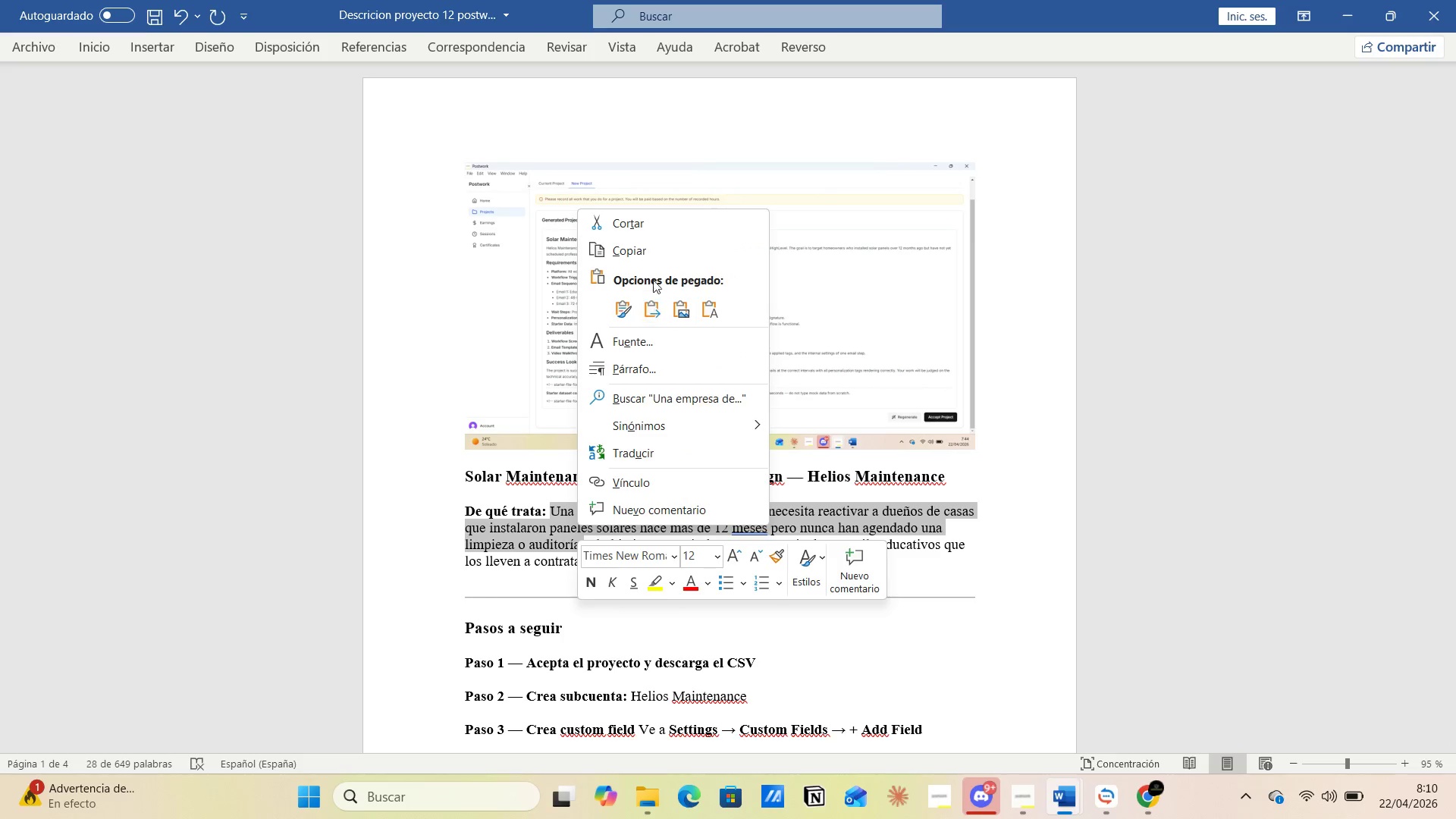 
left_click([642, 261])
 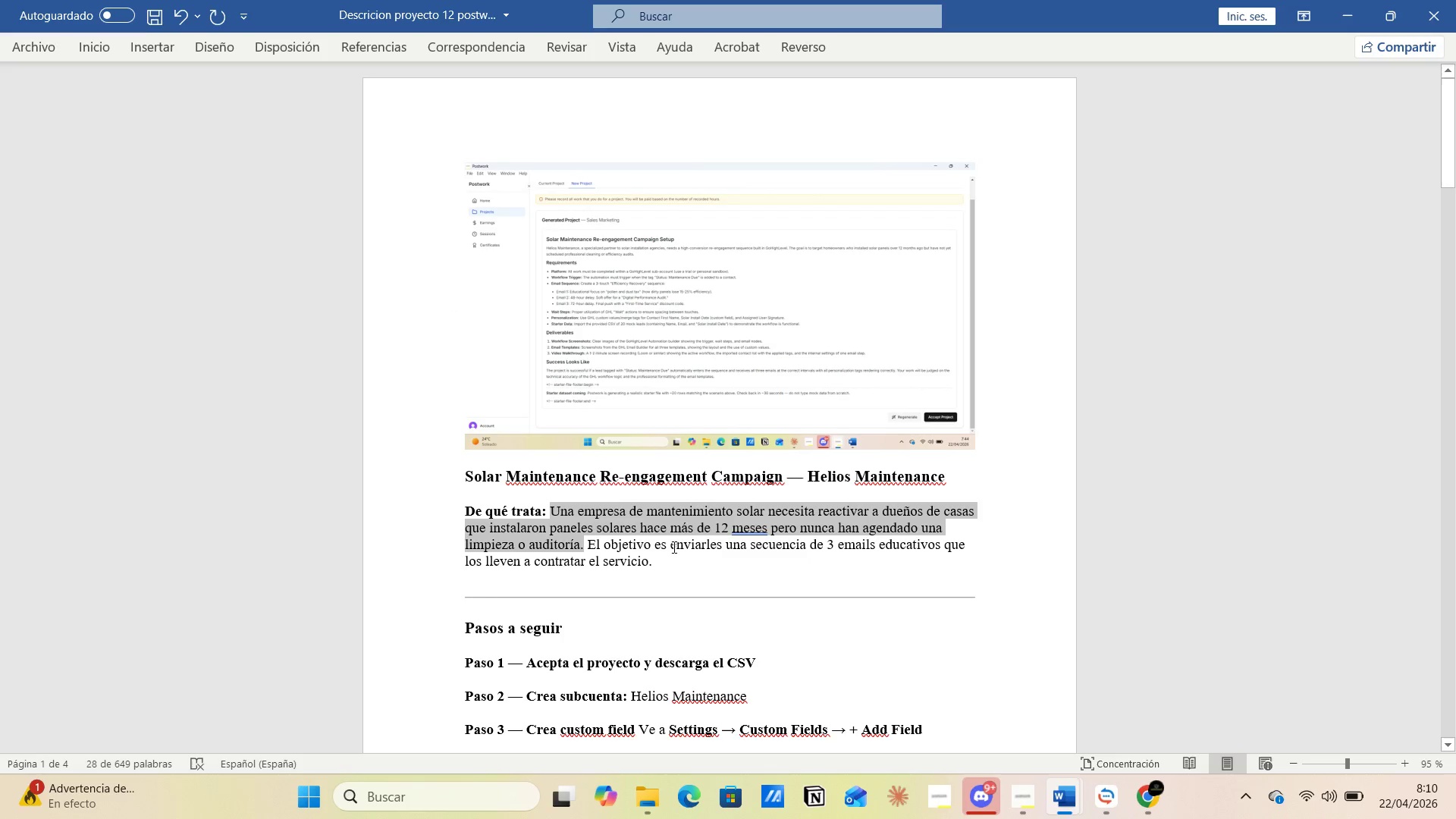 
key(Alt+AltLeft)
 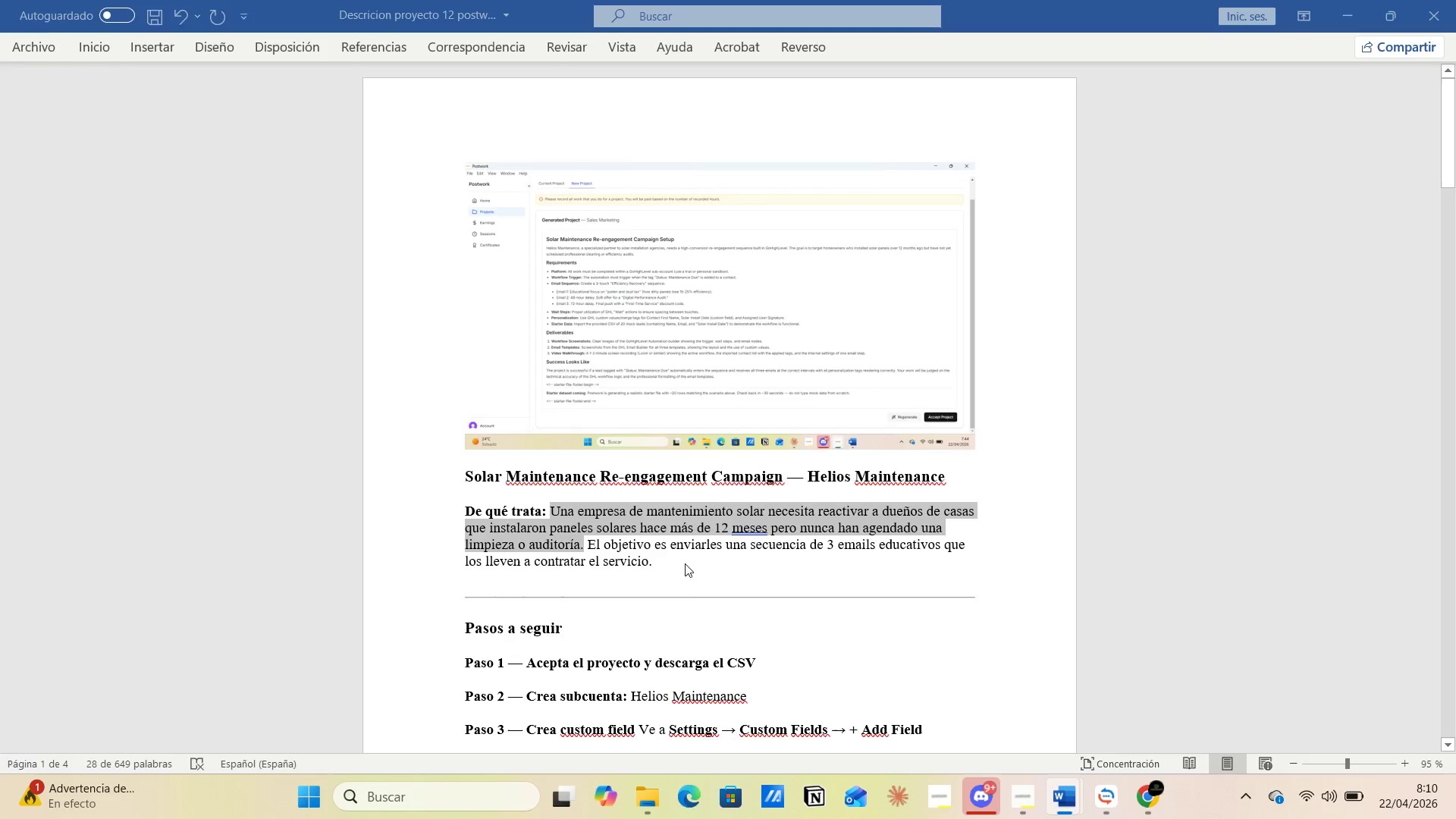 
key(Alt+Tab)
 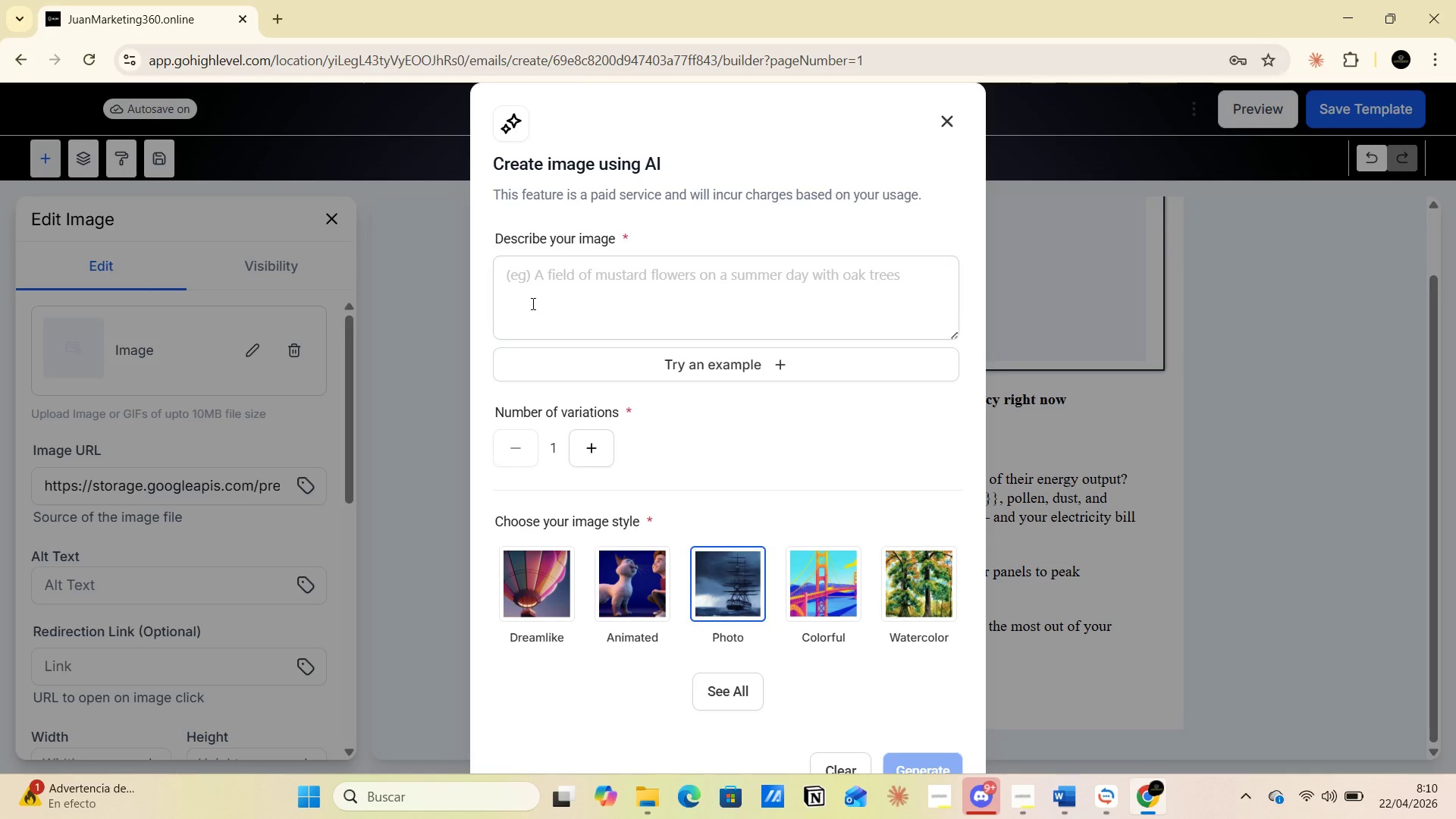 
left_click([527, 288])
 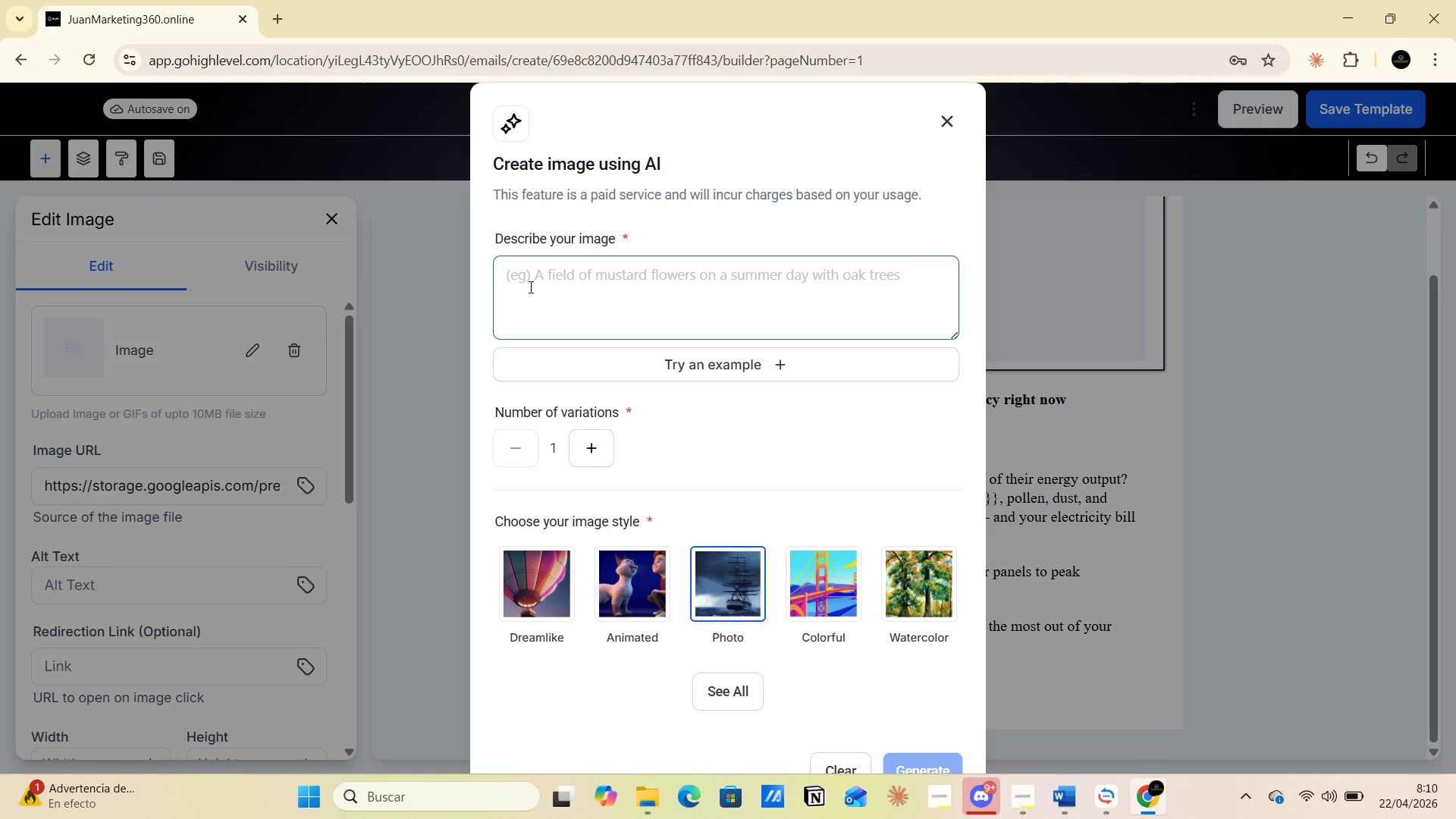 
key(Control+V)
 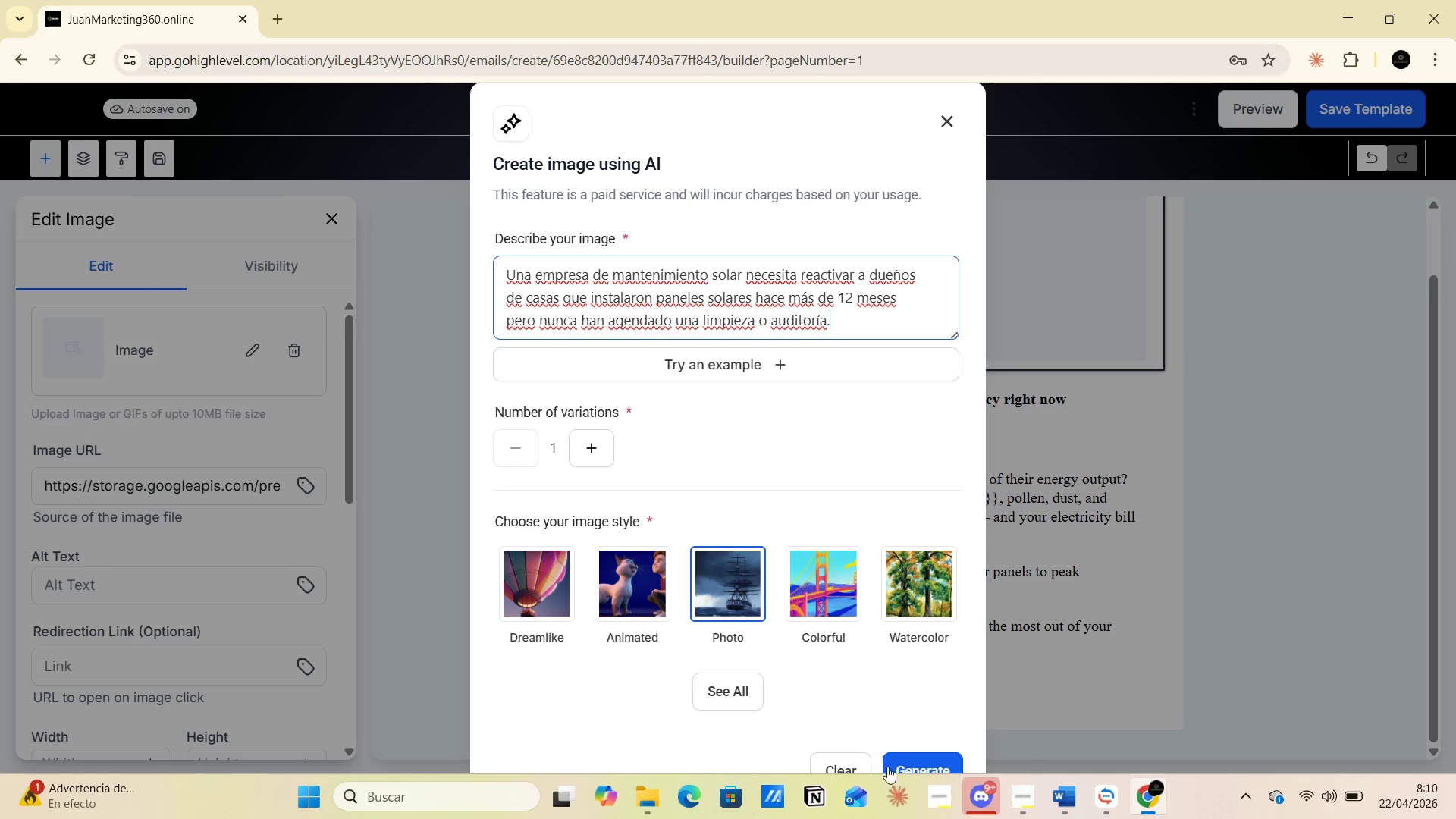 
left_click([909, 766])
 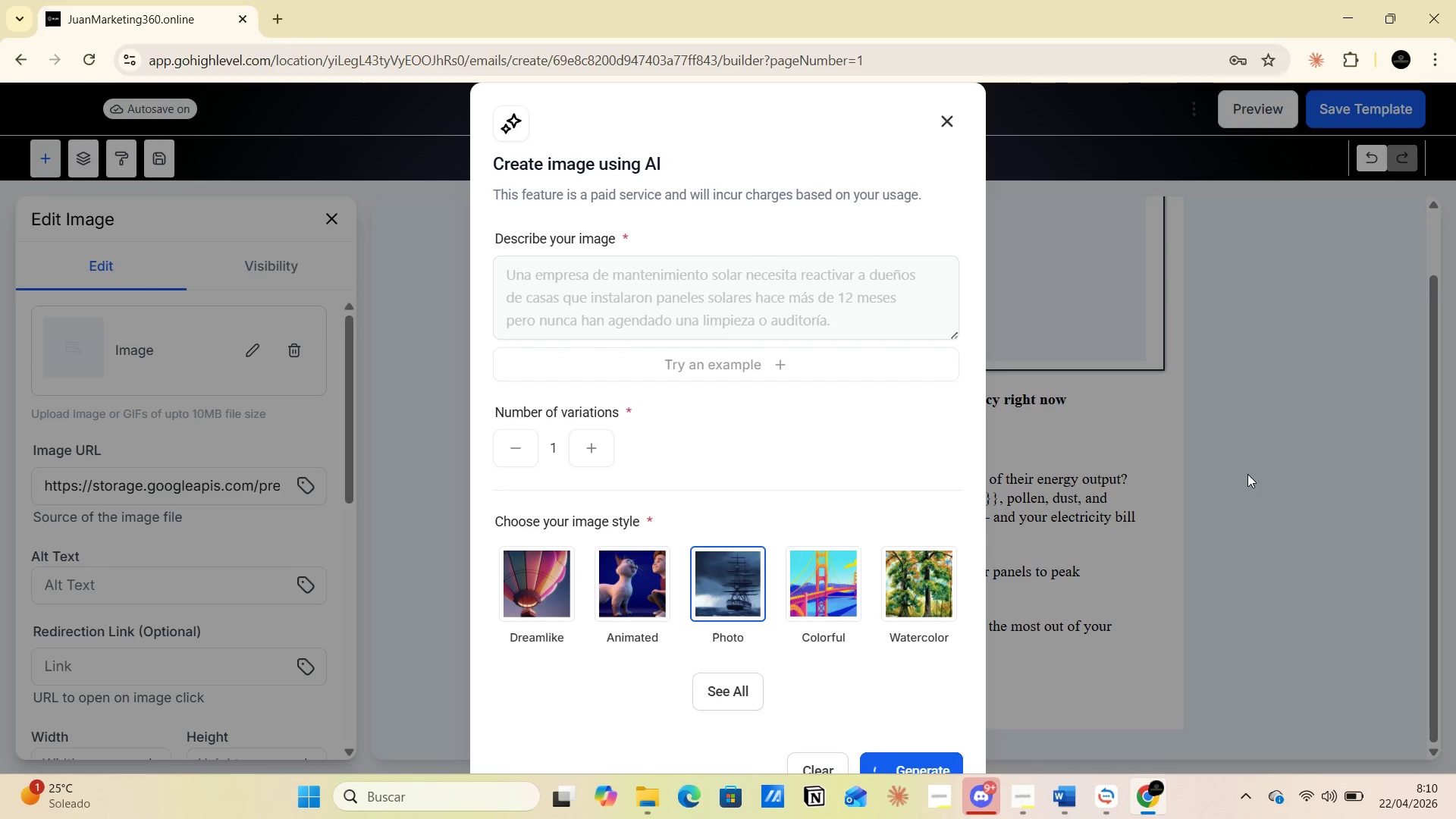 
wait(24.45)
 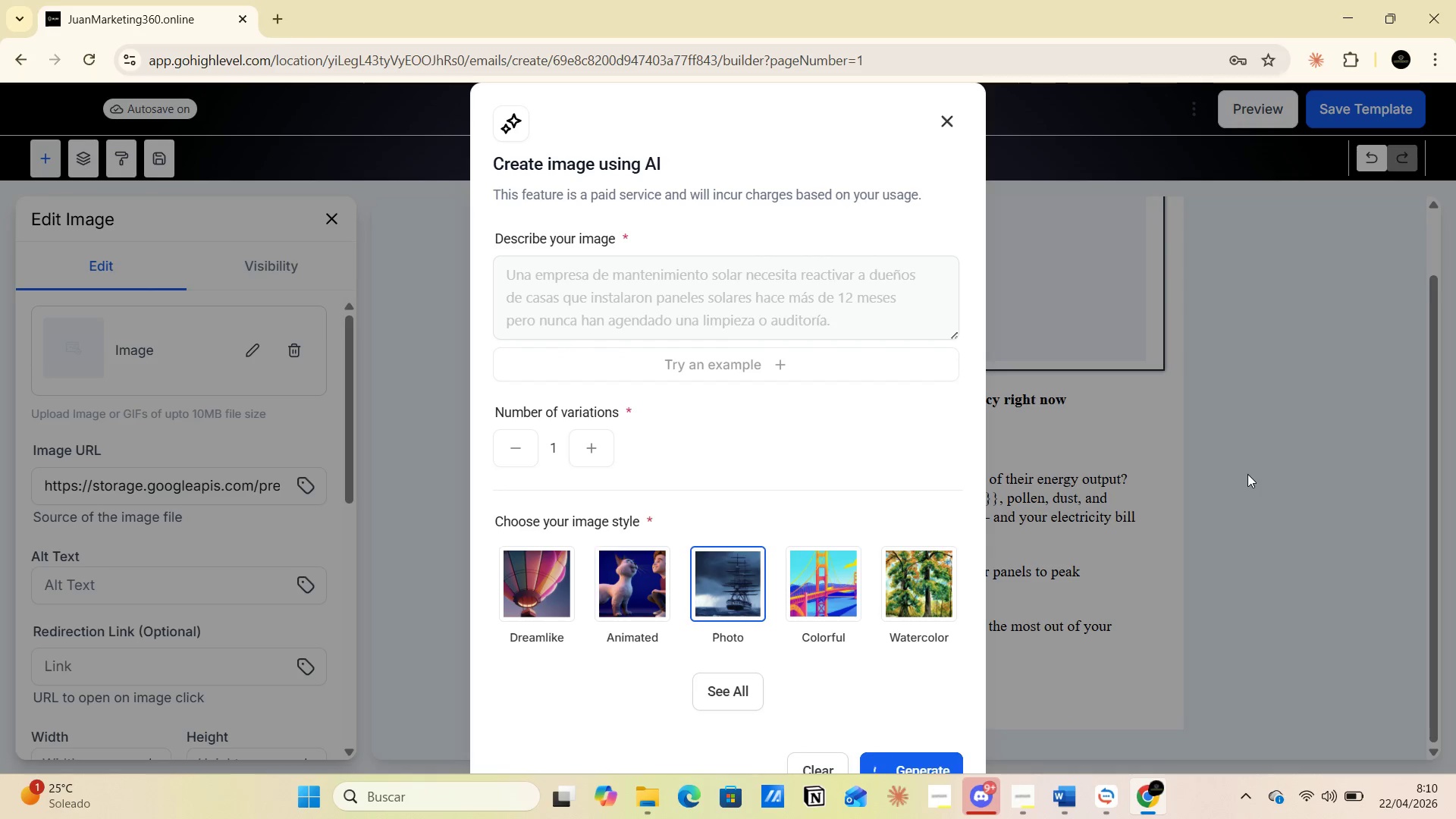 
scroll: coordinate [1089, 555], scroll_direction: down, amount: 2.0
 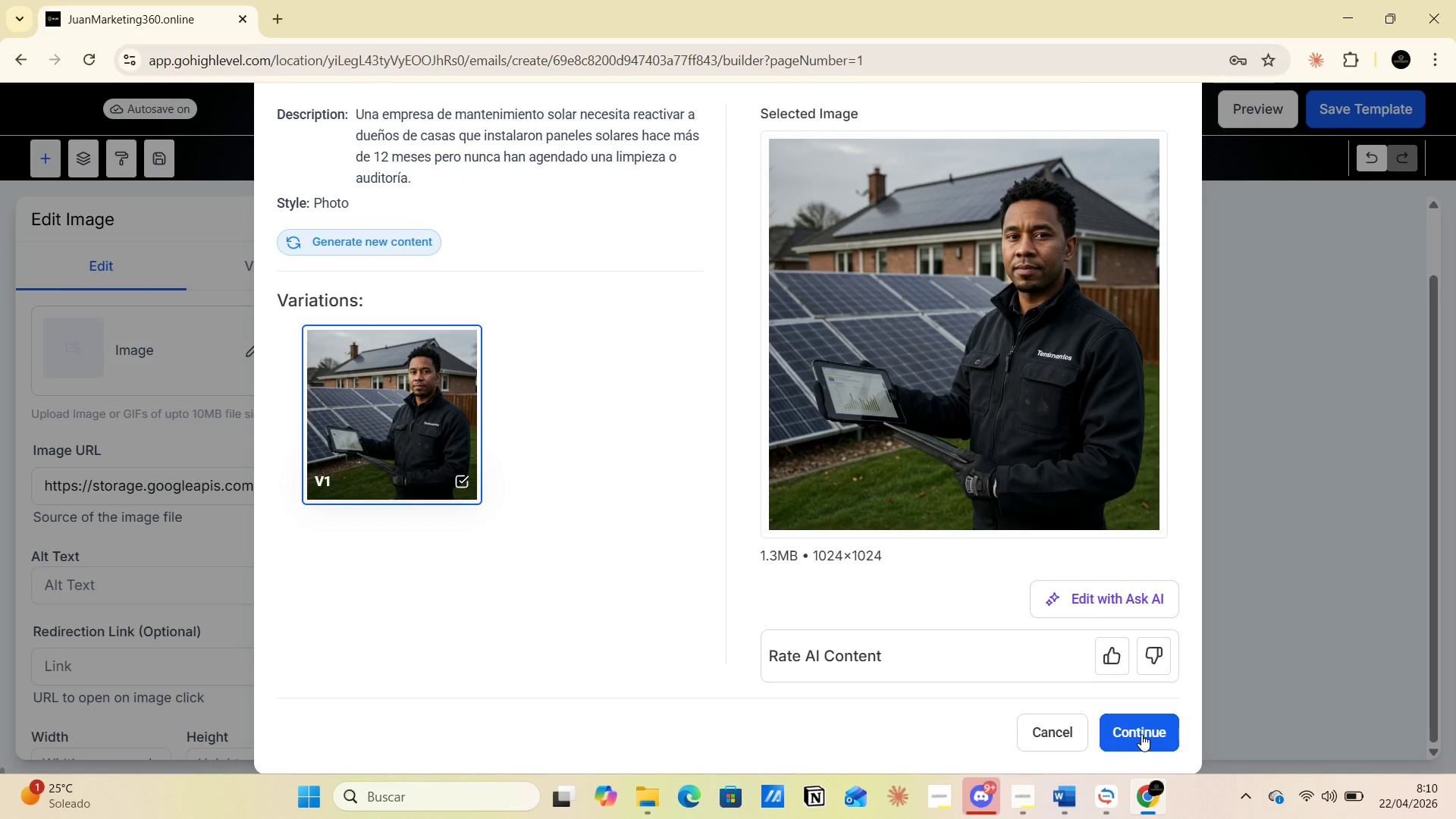 
left_click([1141, 734])
 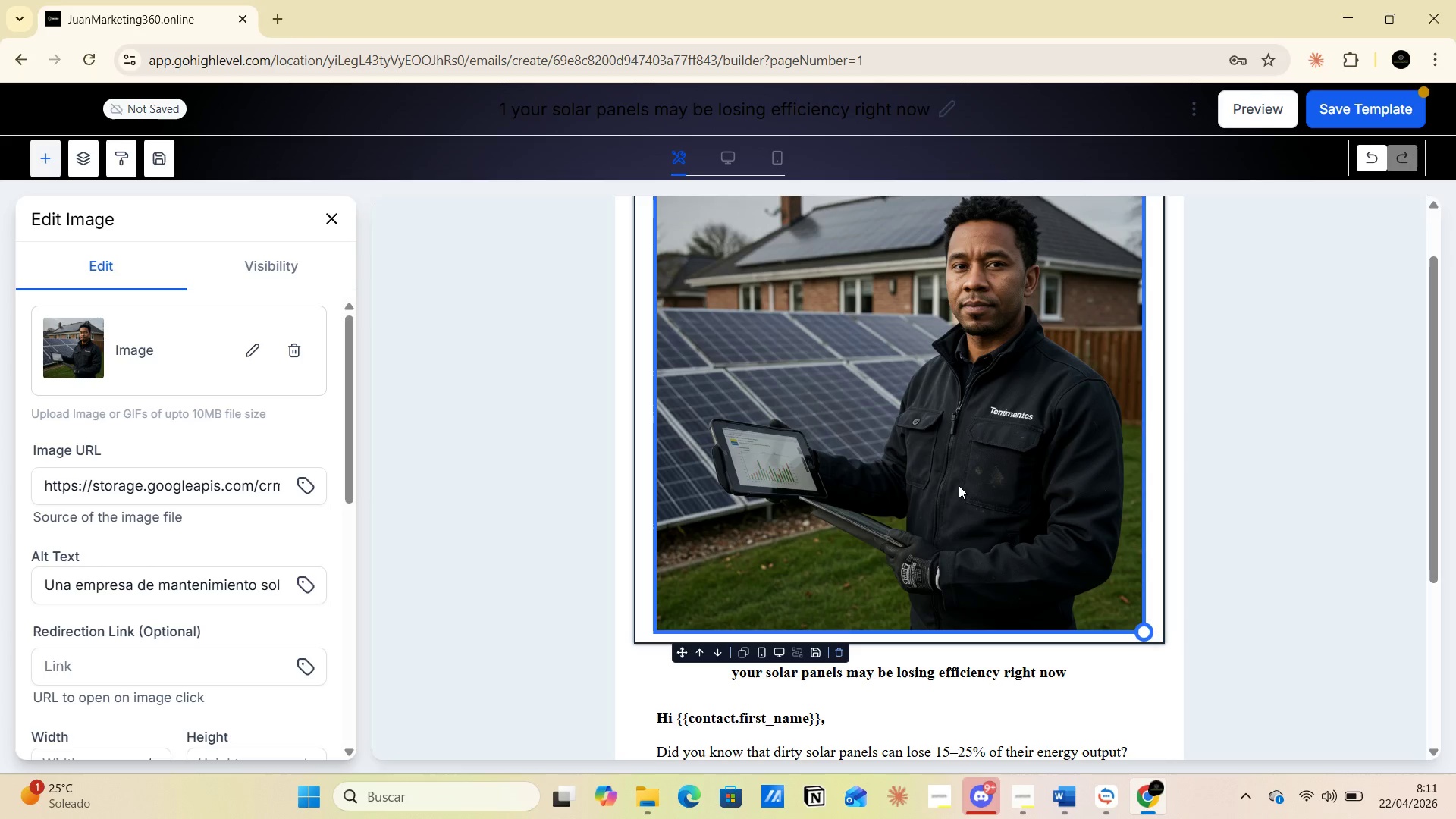 
scroll: coordinate [959, 485], scroll_direction: up, amount: 1.0
 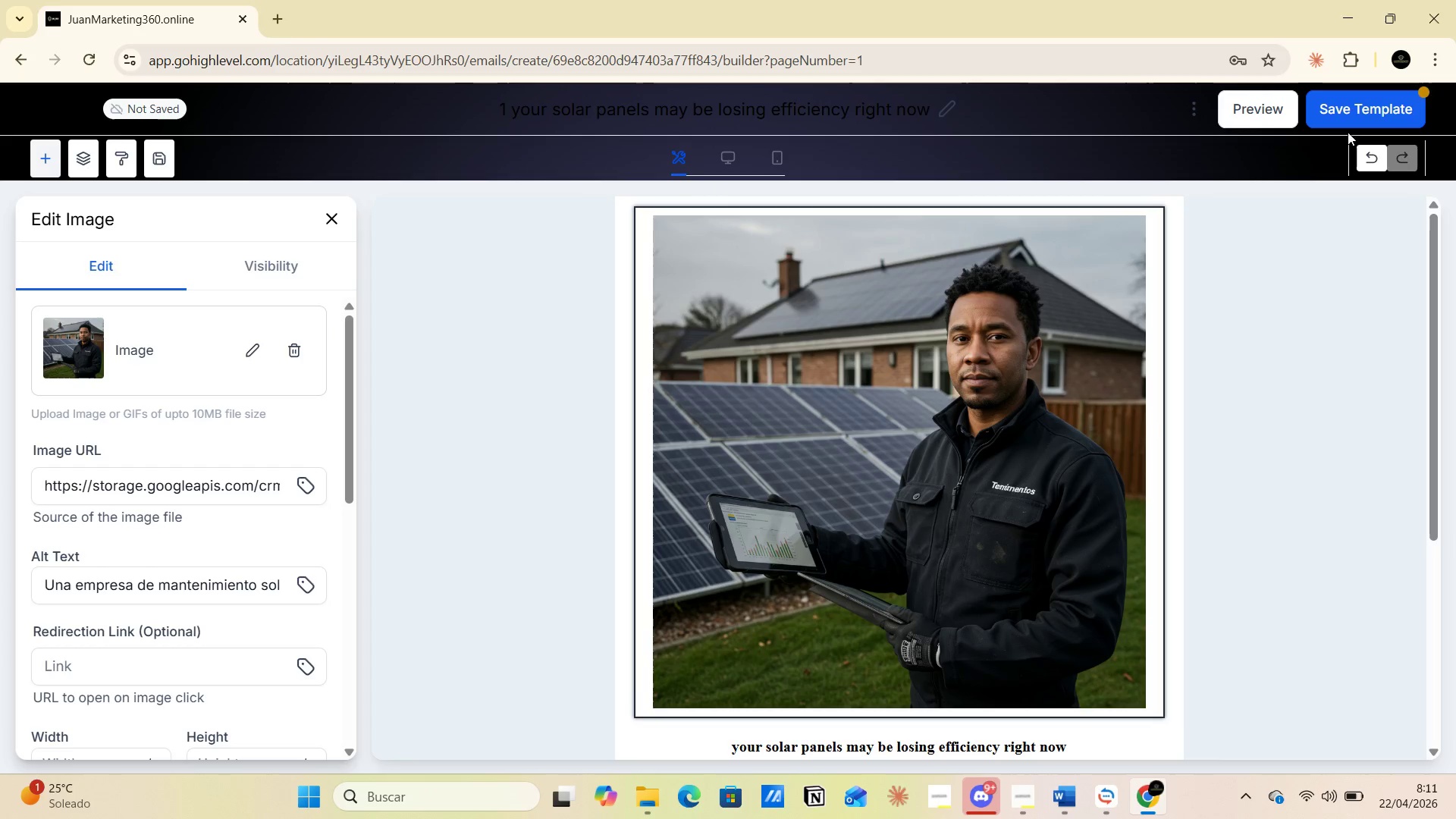 
left_click([1349, 116])
 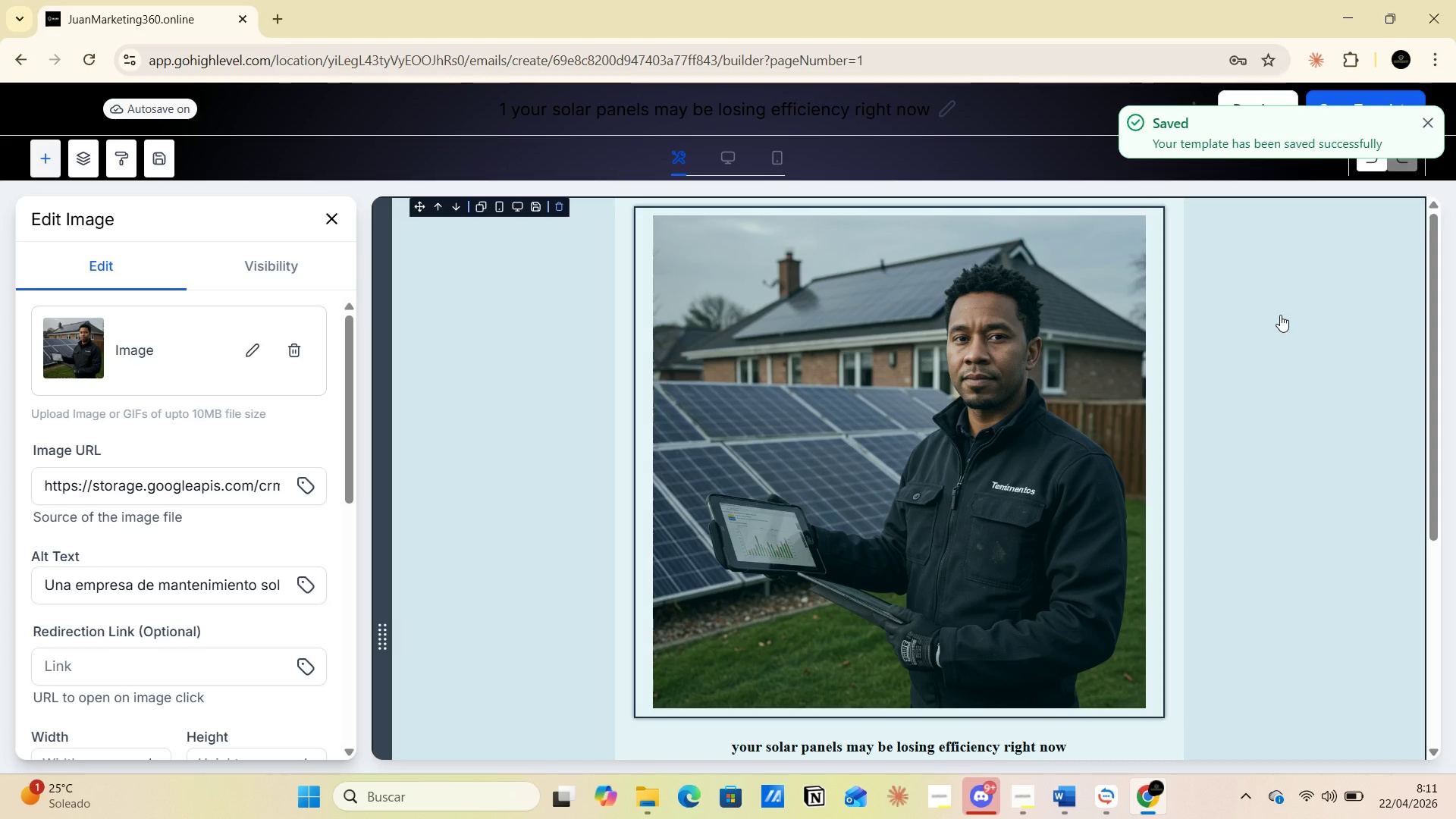 
wait(5.41)
 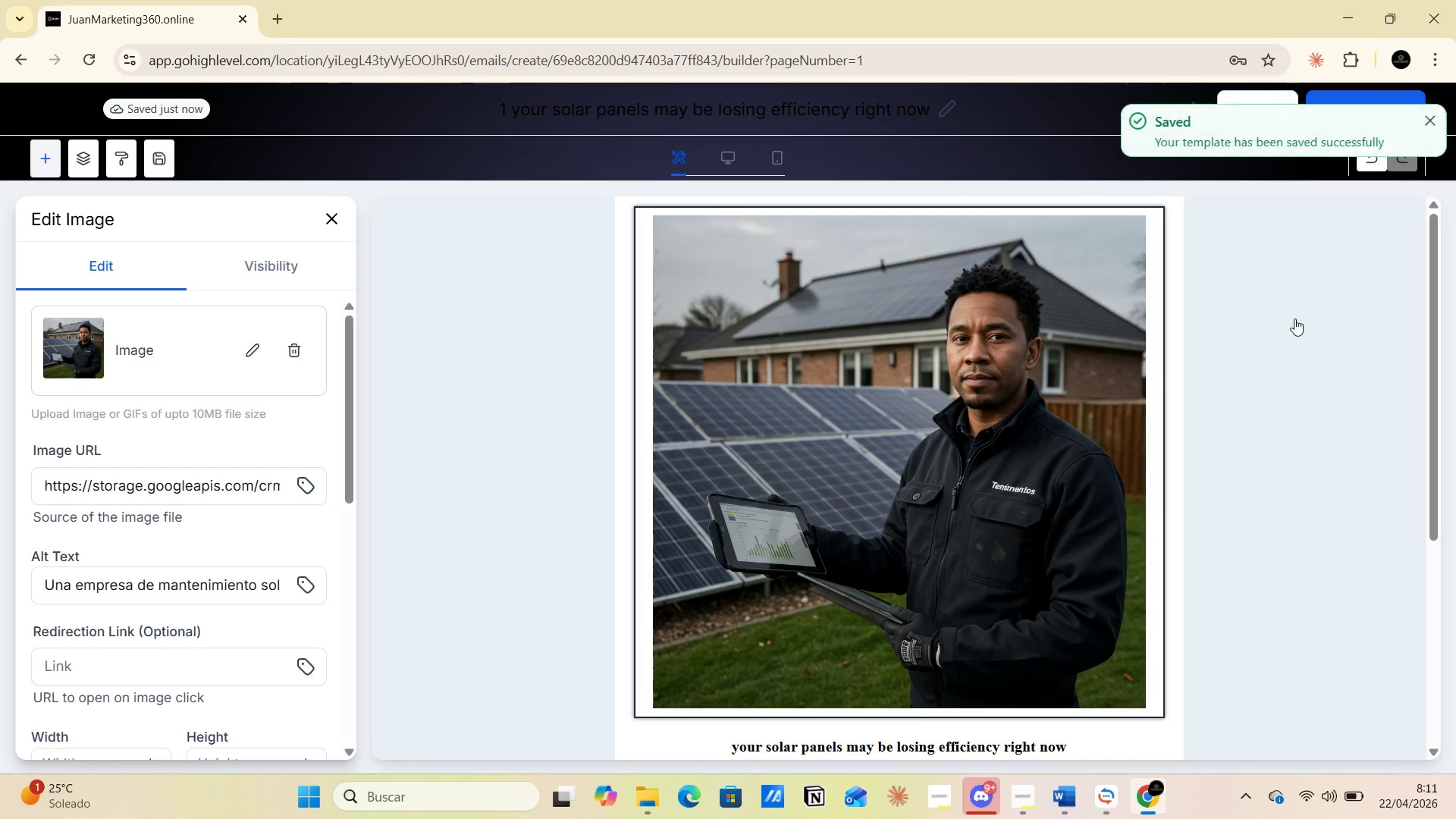 
double_click([807, 107])
 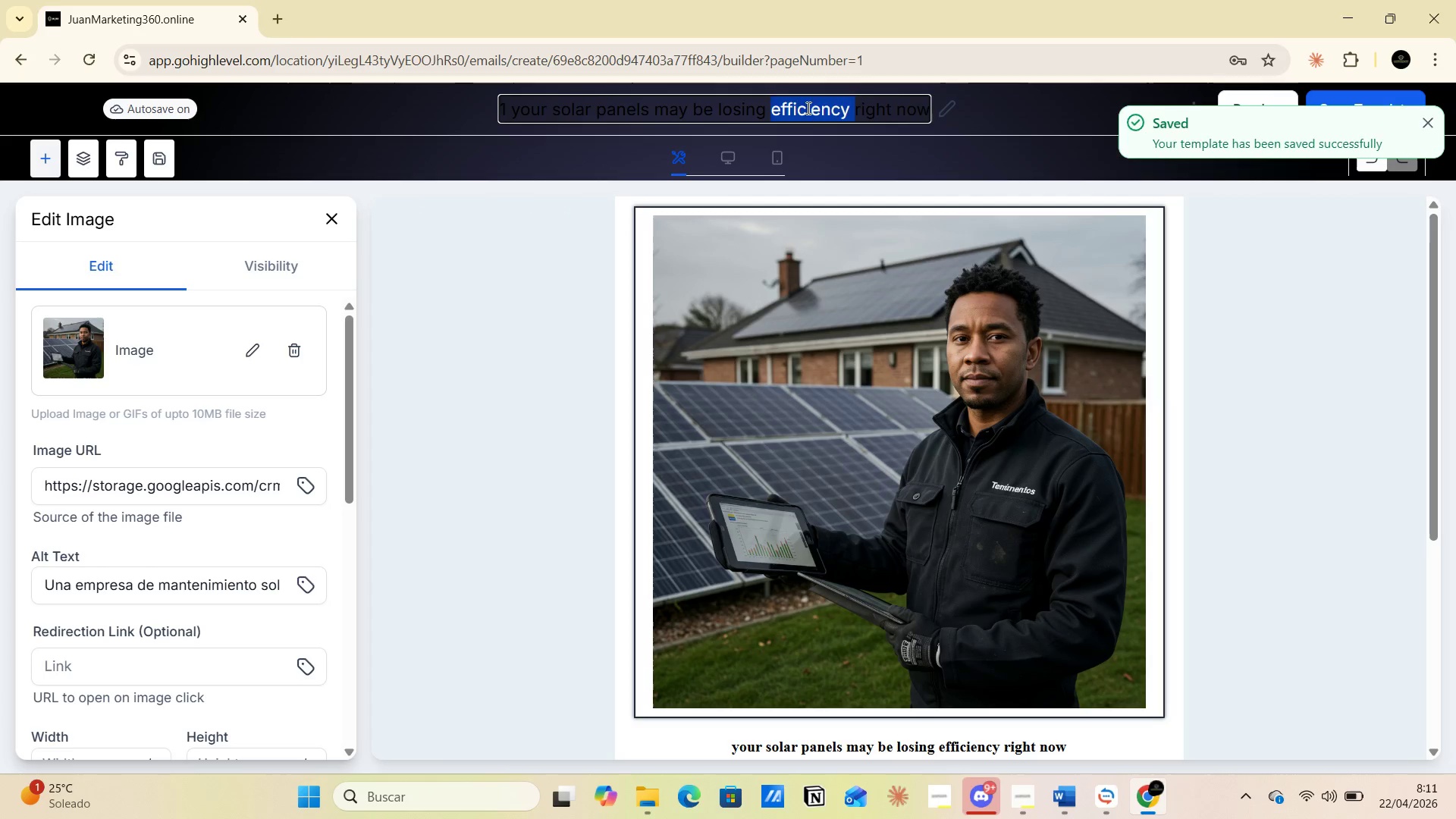 
left_click([807, 108])
 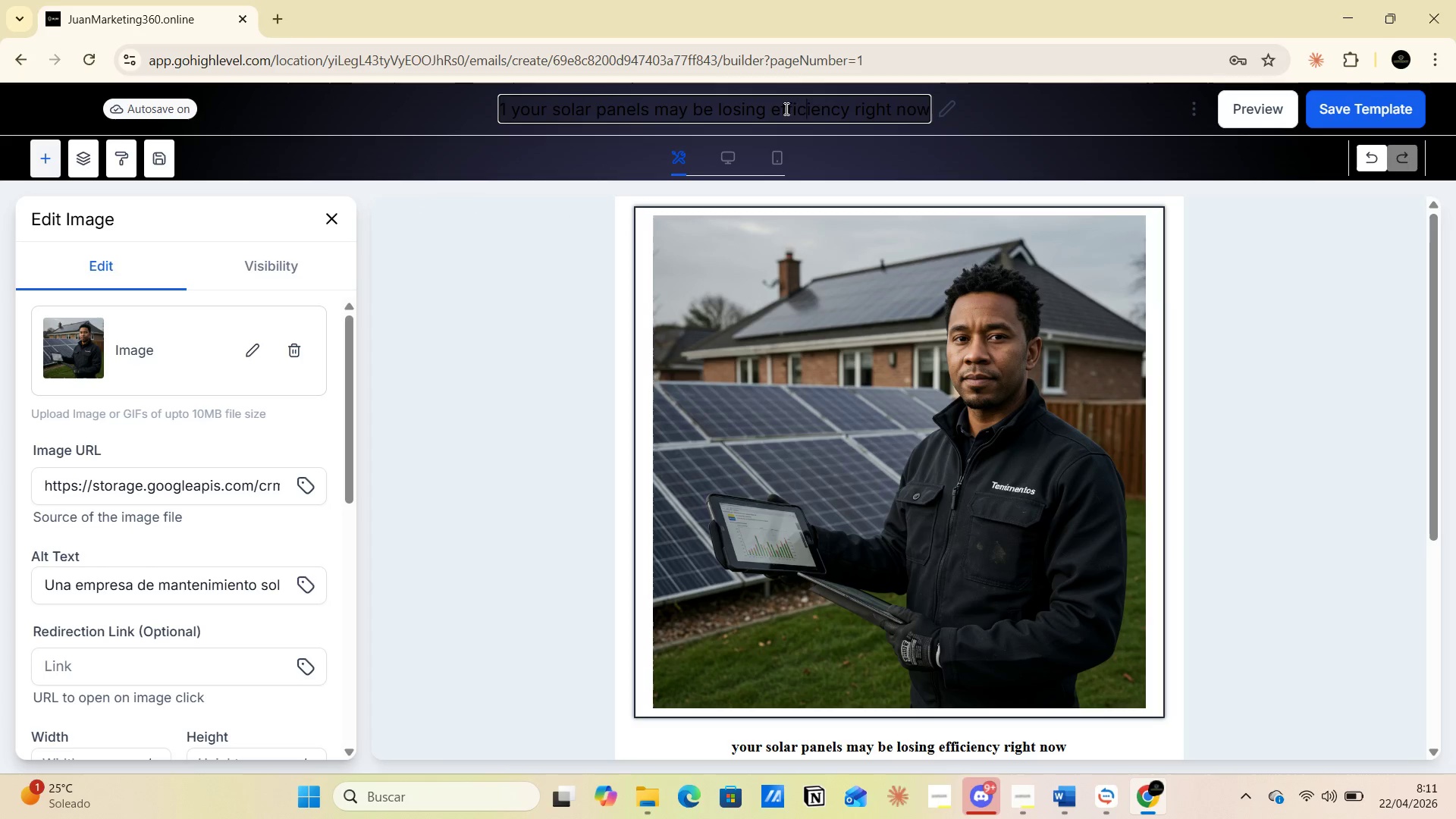 
left_click([781, 108])
 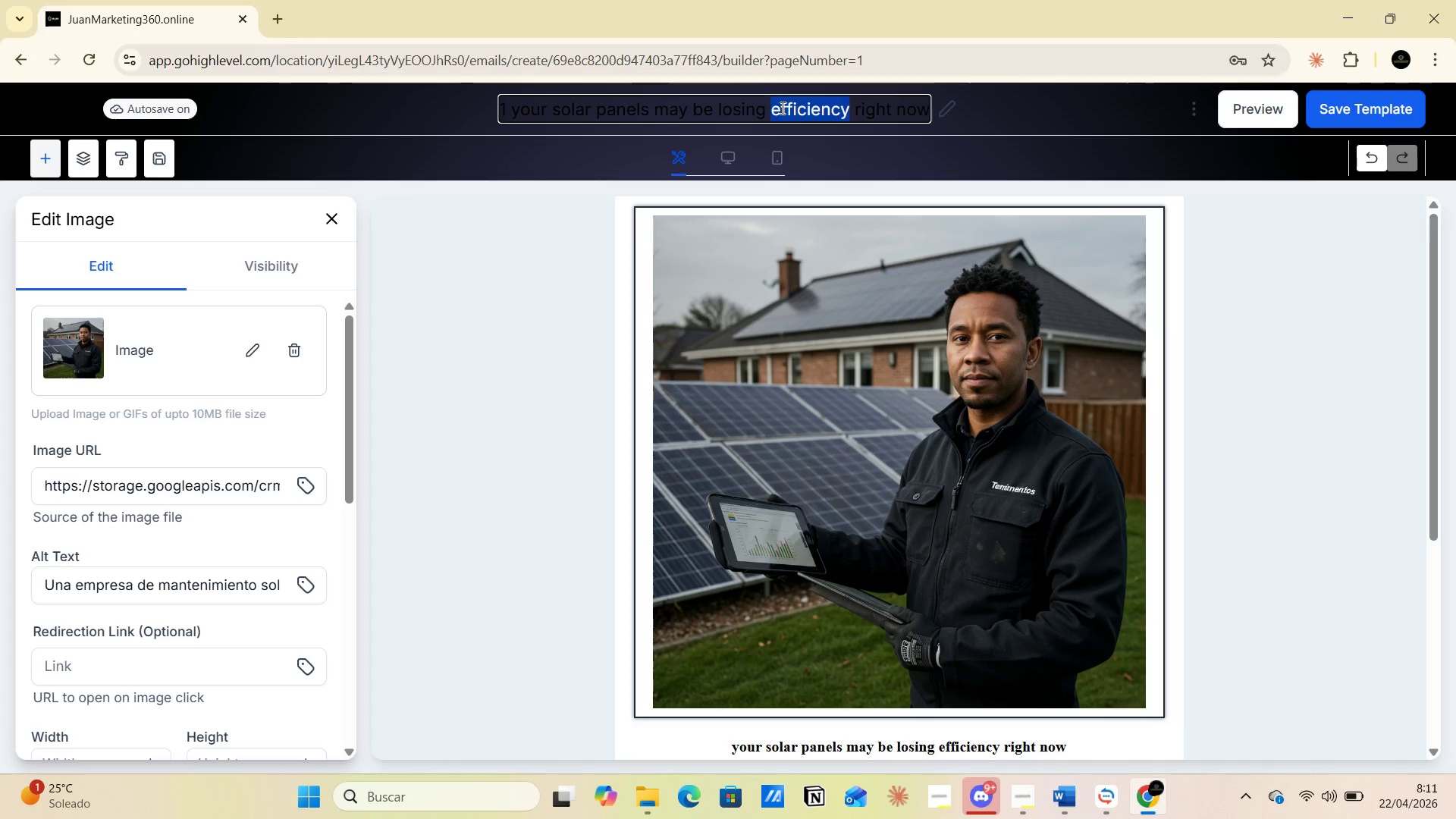 
triple_click([781, 108])
 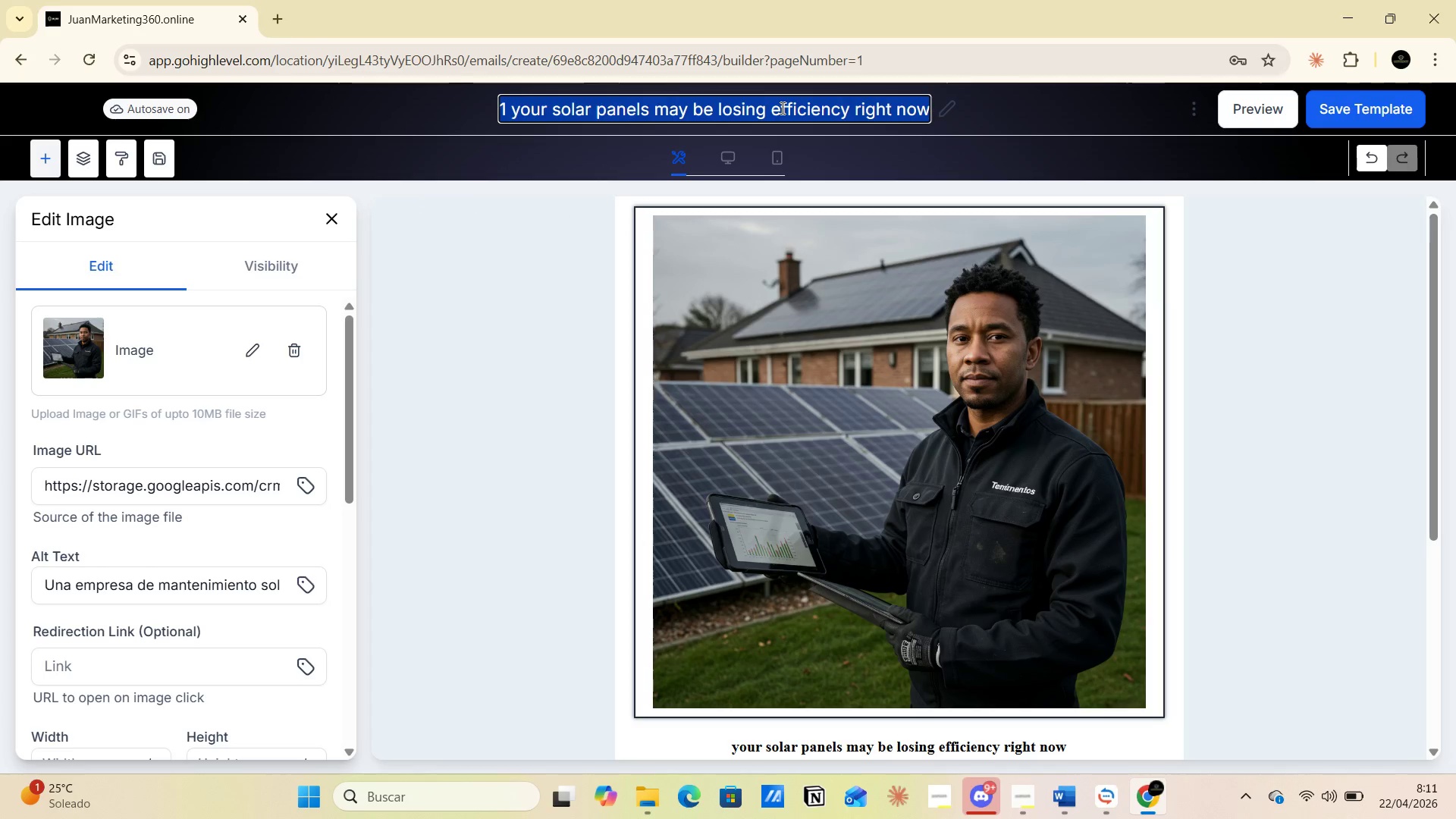 
triple_click([781, 108])
 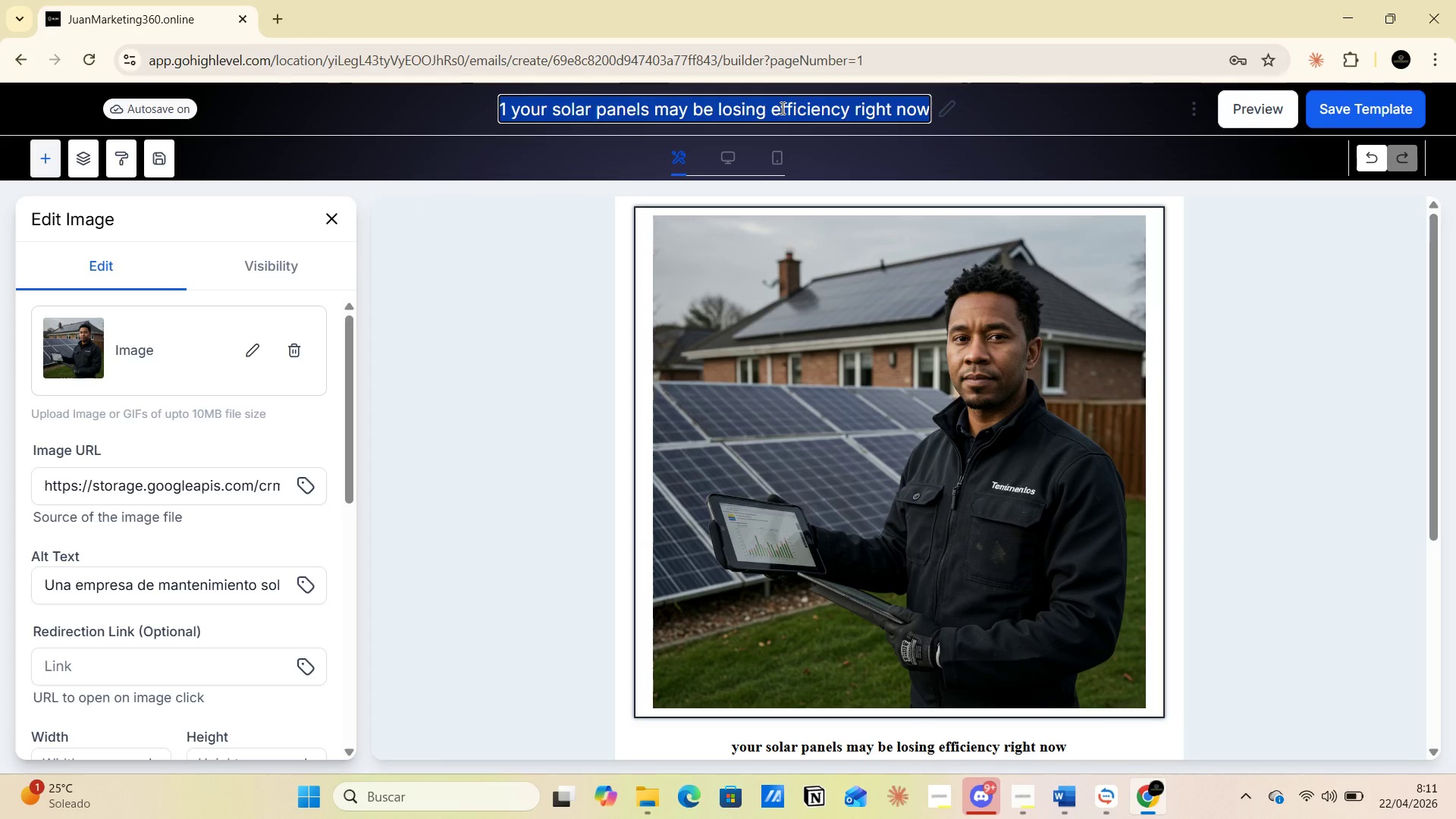 
key(PrintScreen)
 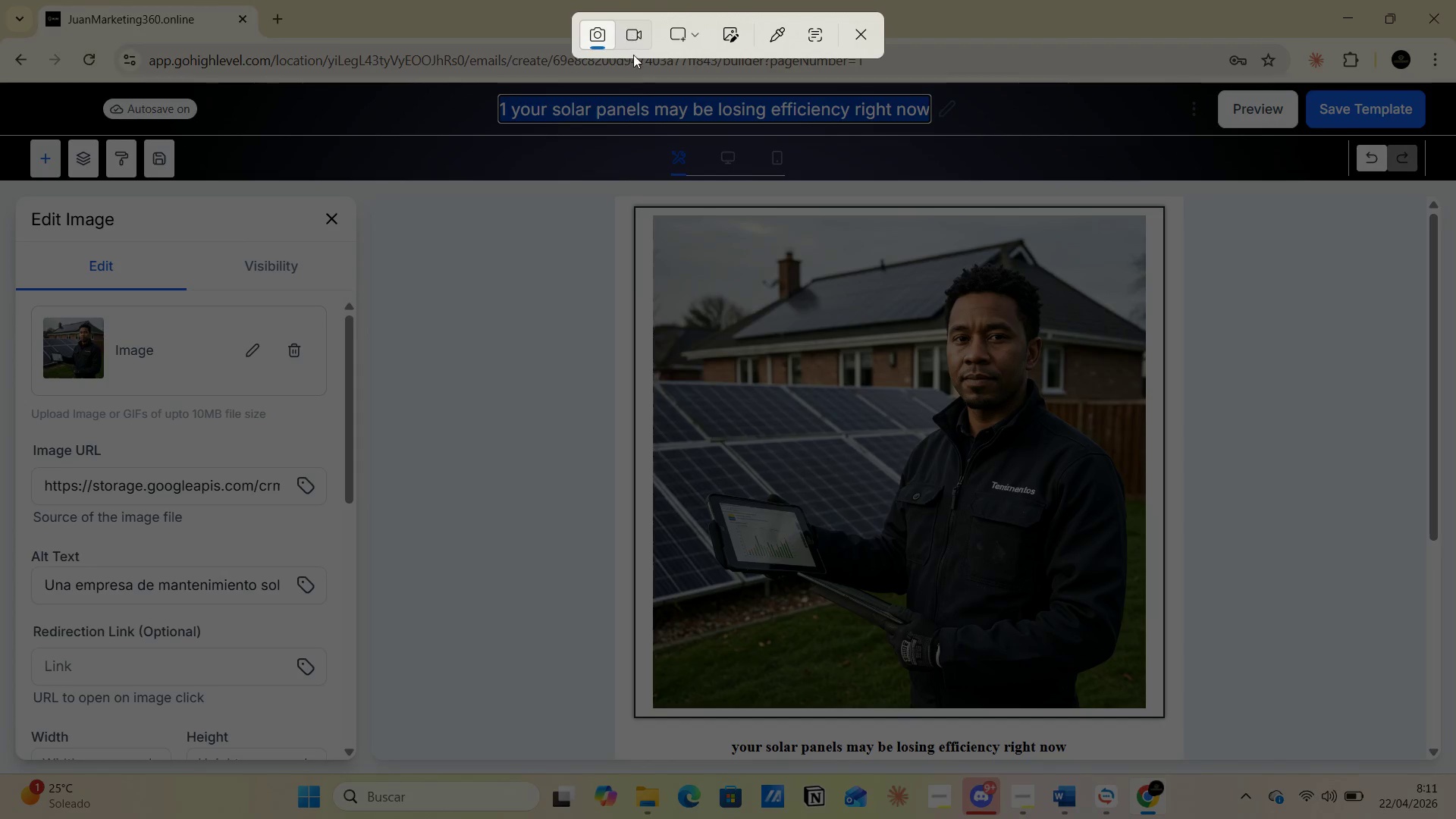 
left_click([690, 36])
 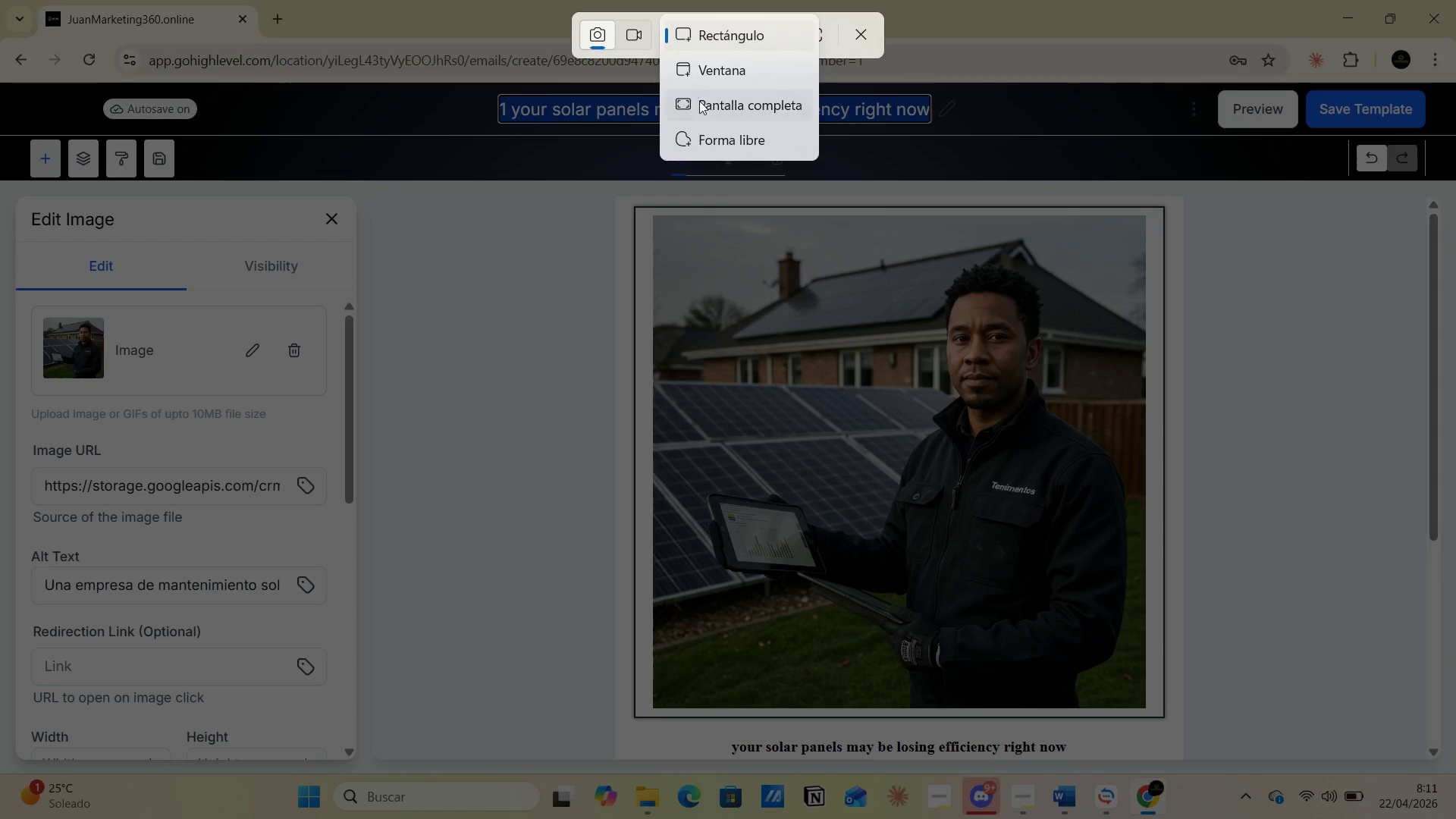 
left_click([707, 111])
 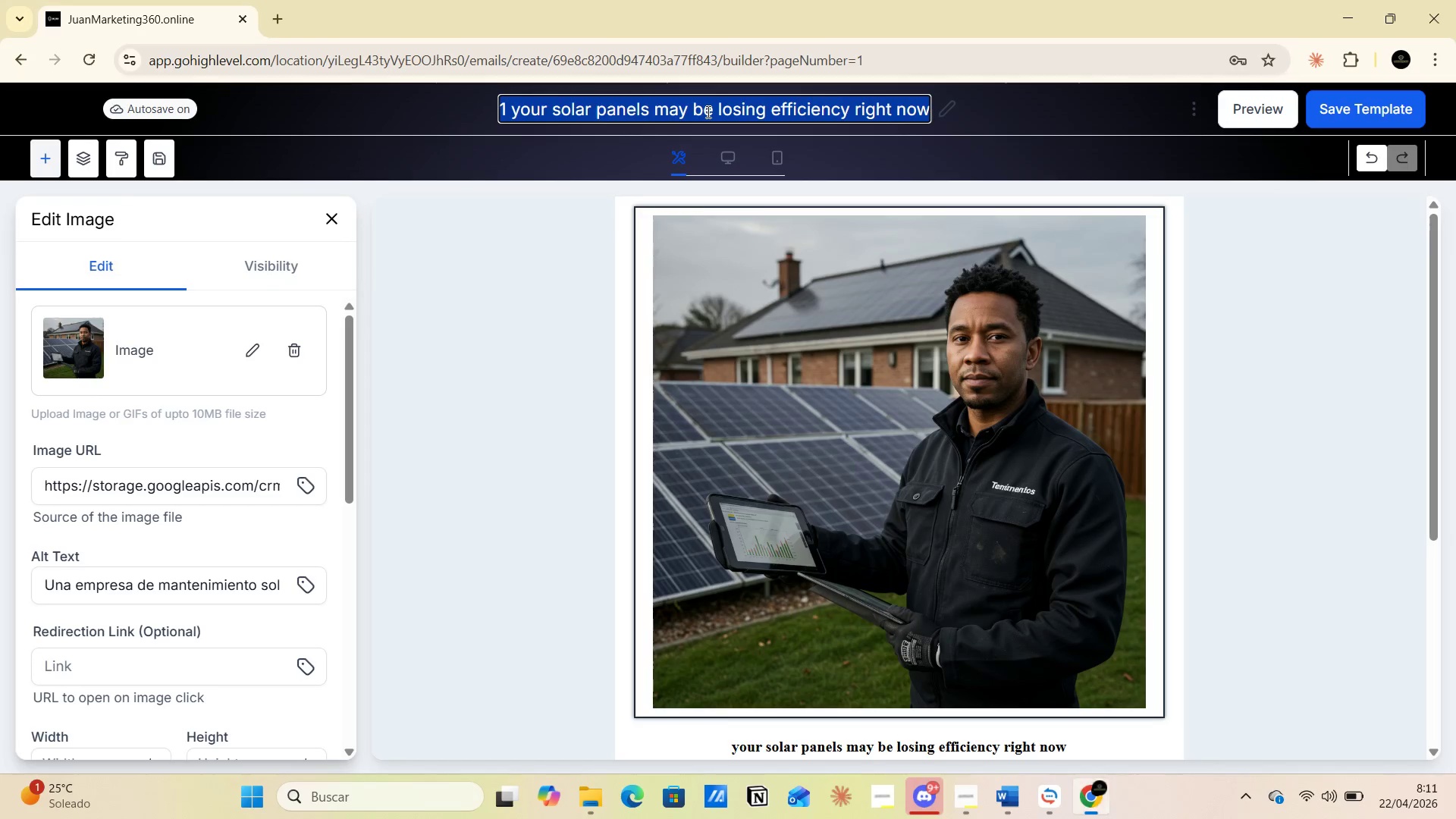 
key(Alt+Tab)
 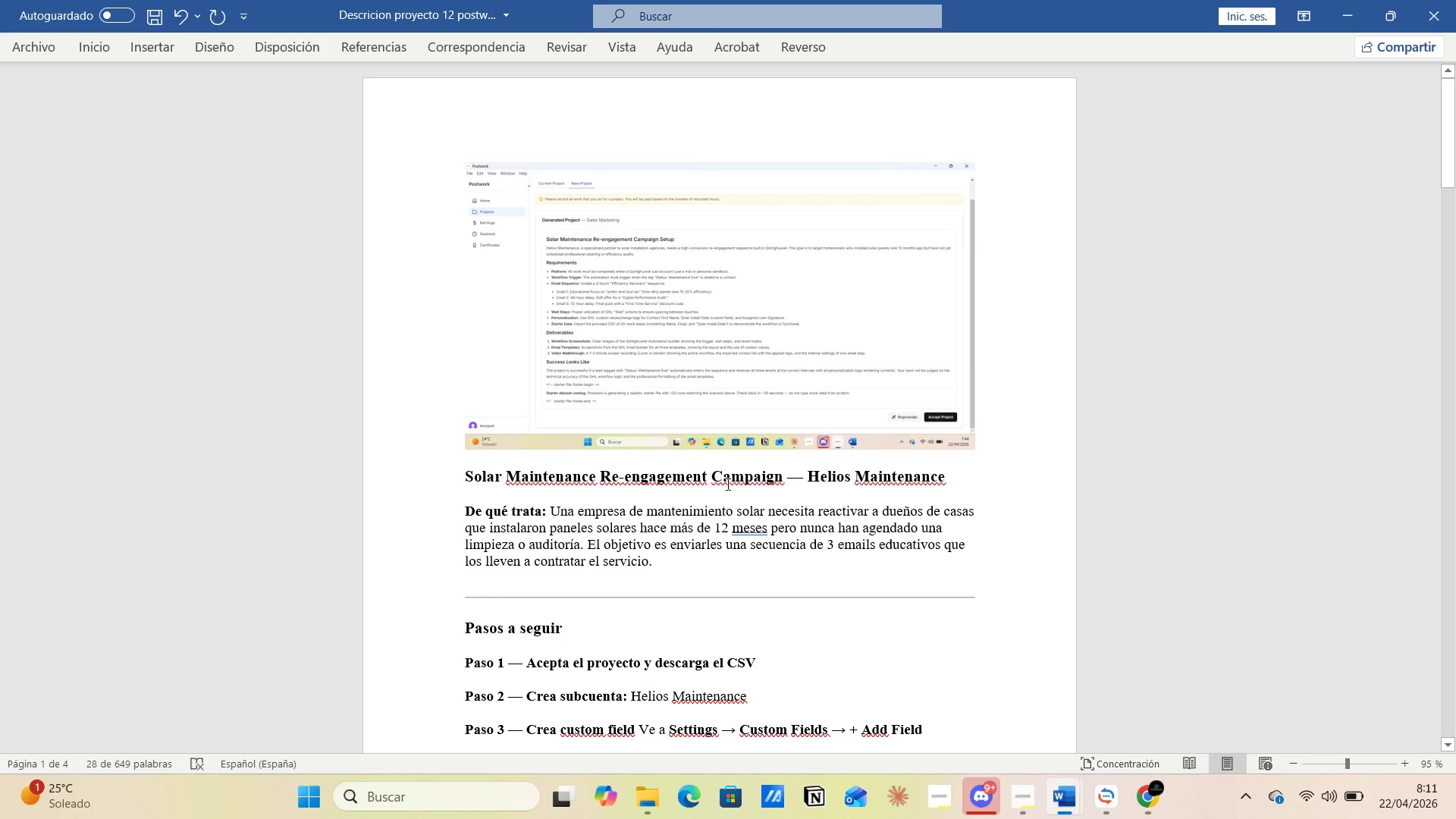 
scroll: coordinate [761, 528], scroll_direction: down, amount: 3.0
 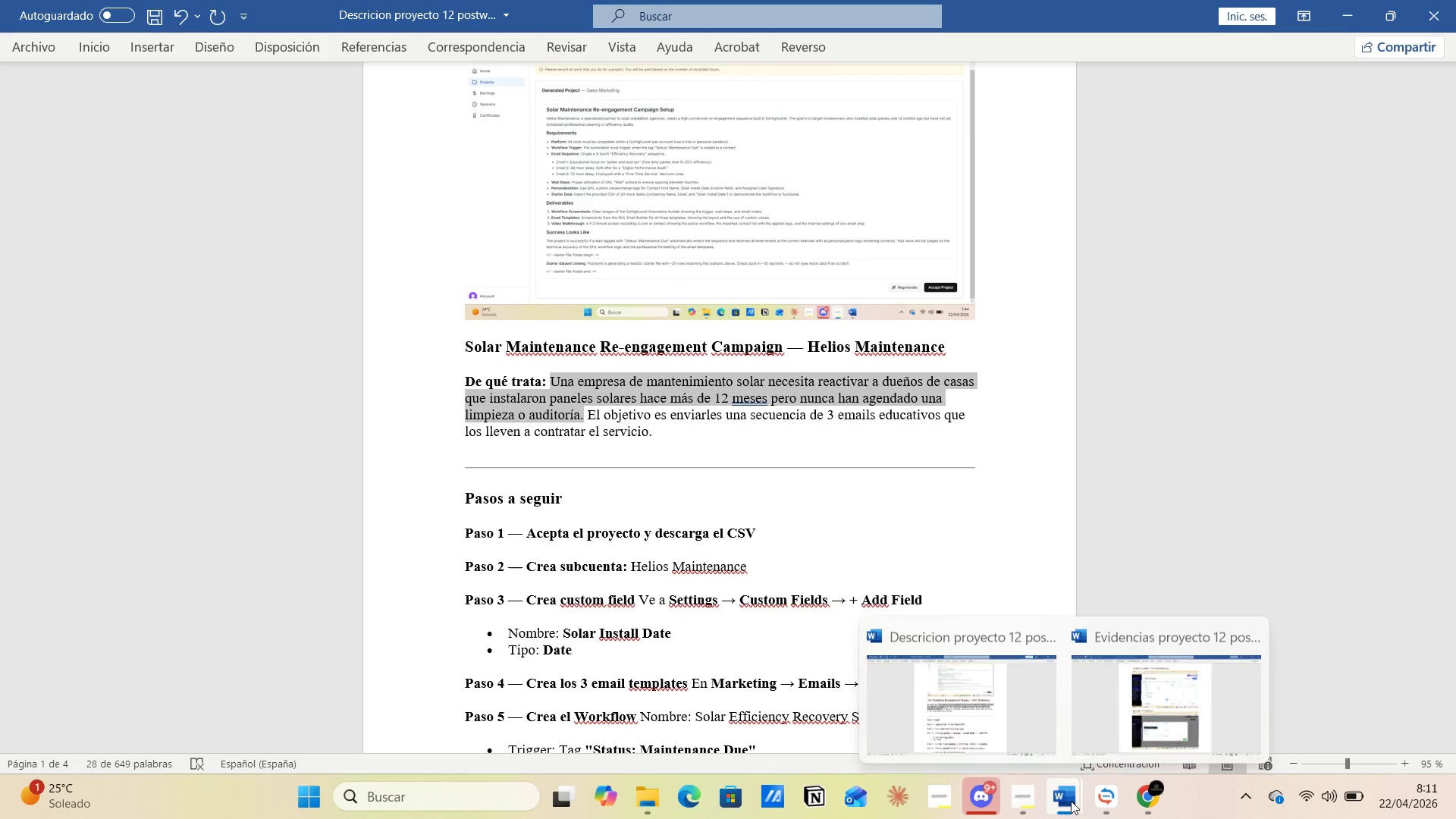 
left_click([1141, 703])
 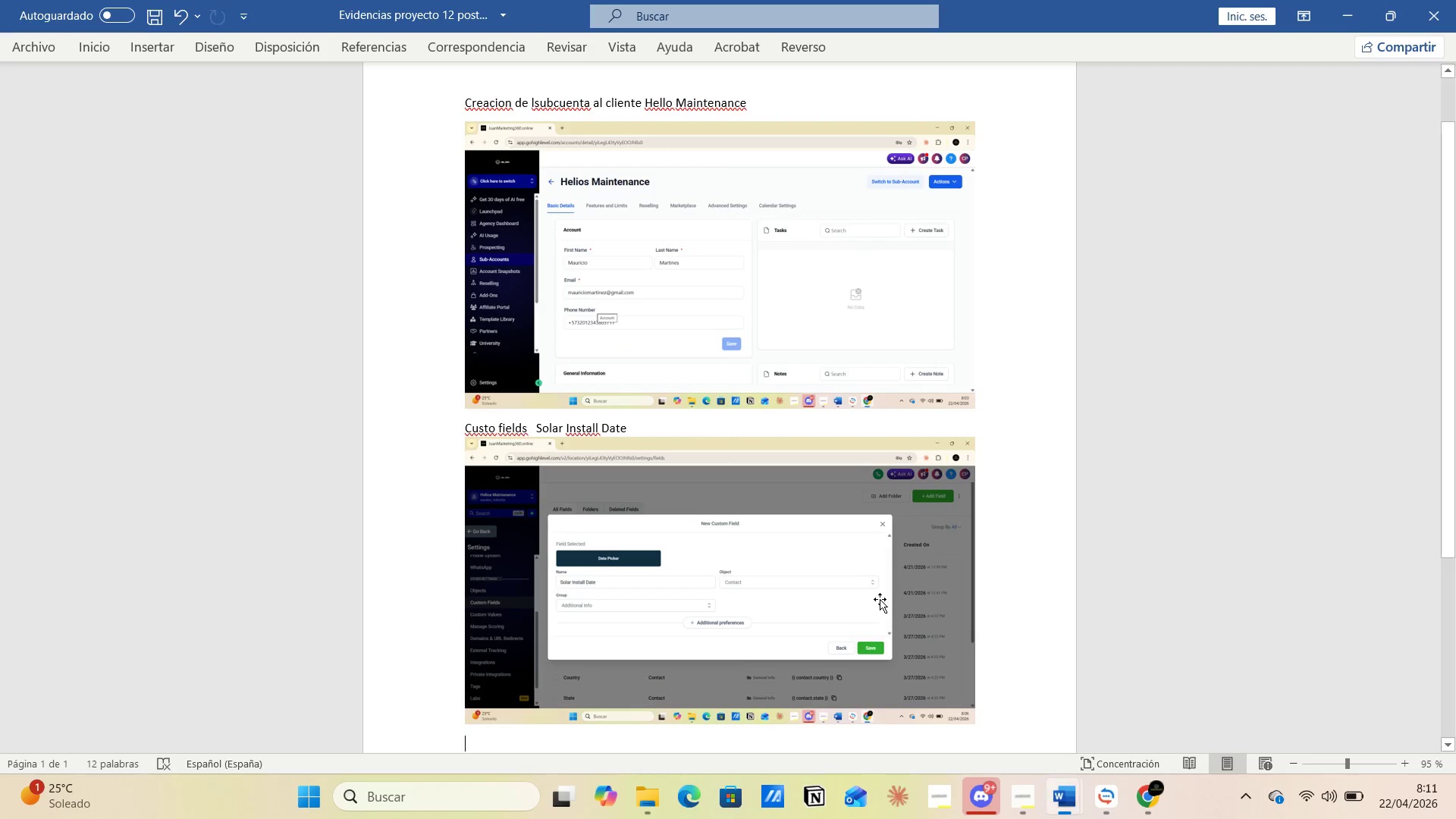 
scroll: coordinate [921, 627], scroll_direction: down, amount: 4.0
 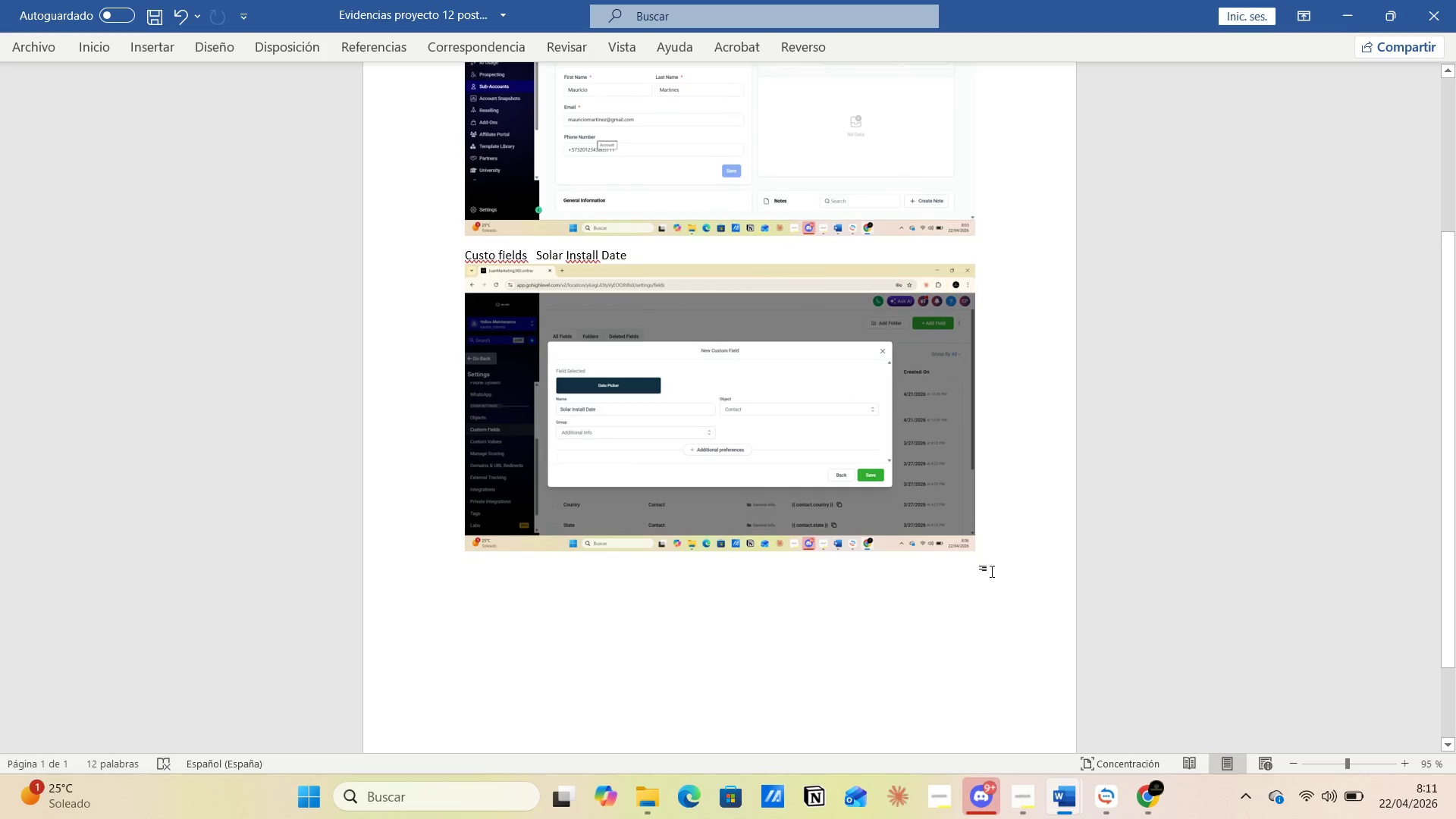 
left_click([995, 559])
 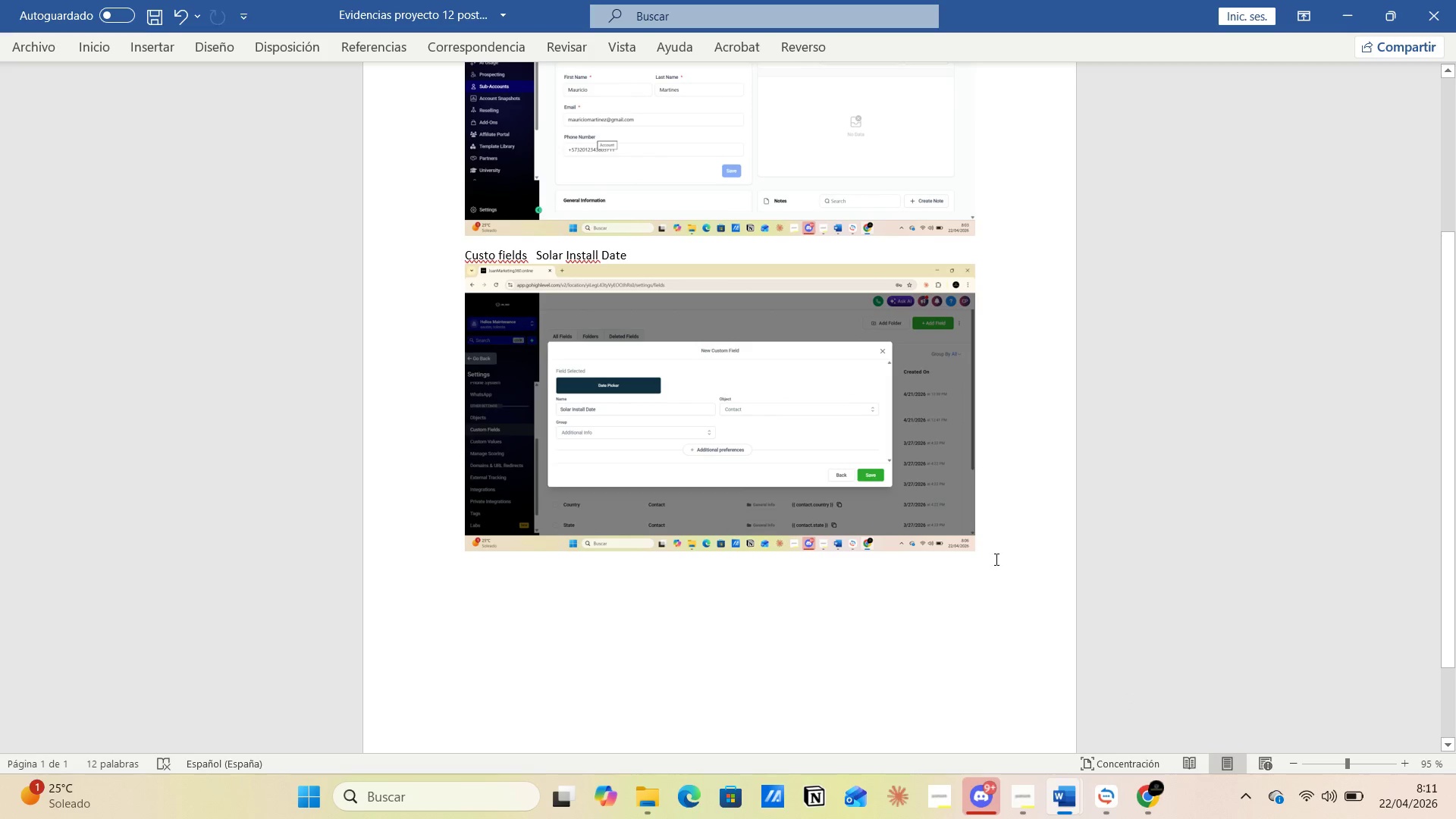 
key(Enter)
 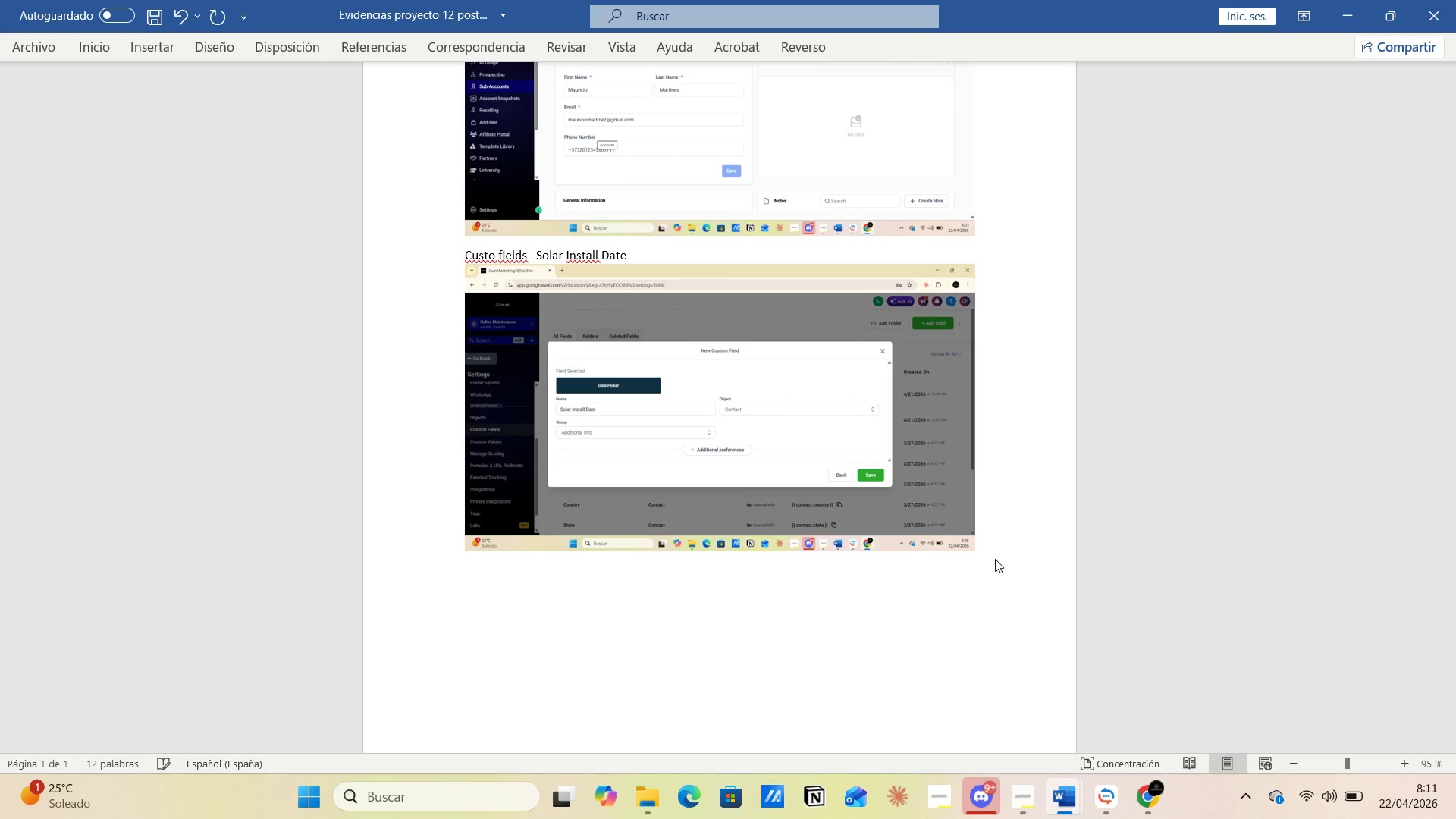 
type(Creacion templetate email 1 )
 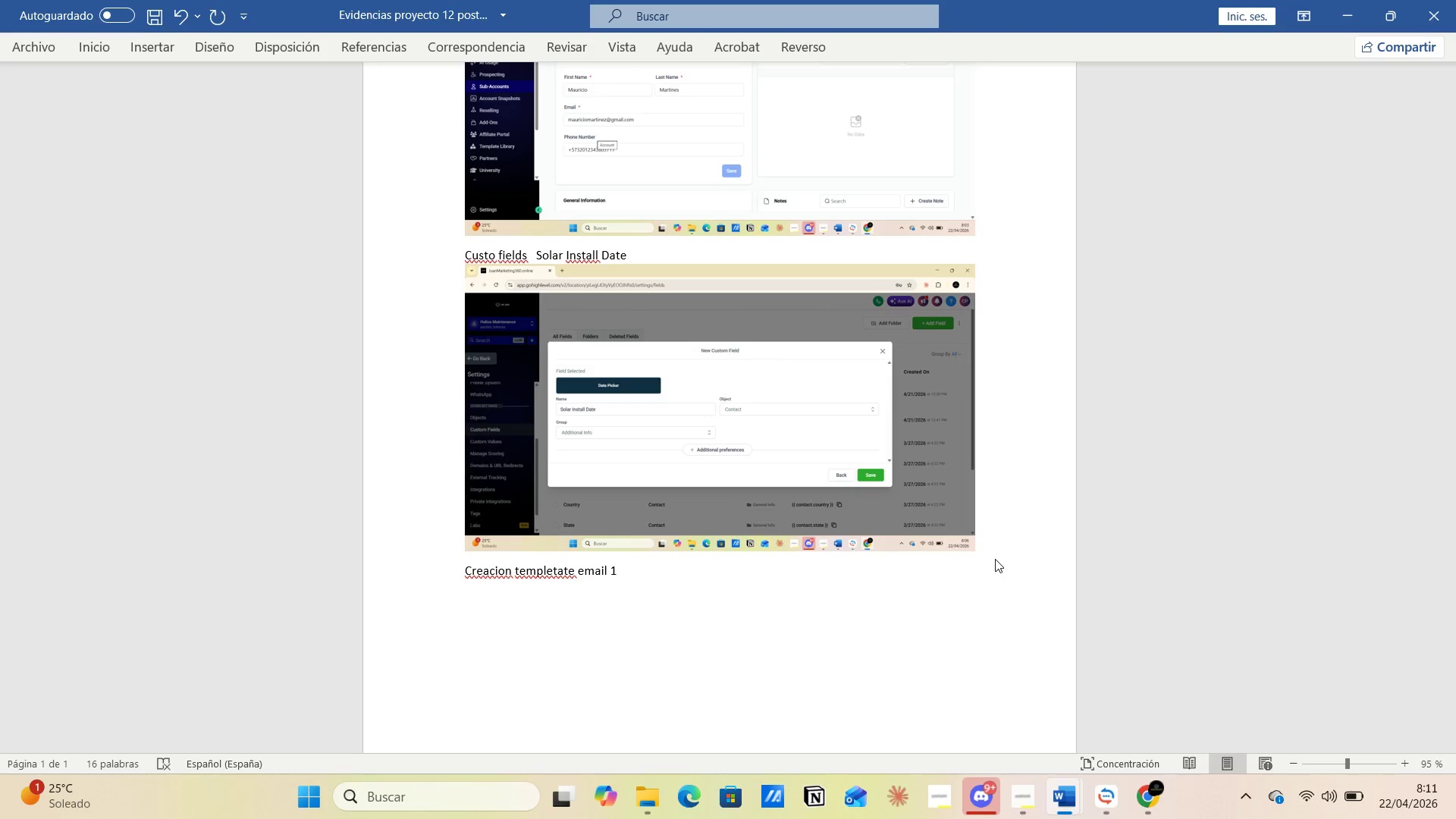 
key(Enter)
 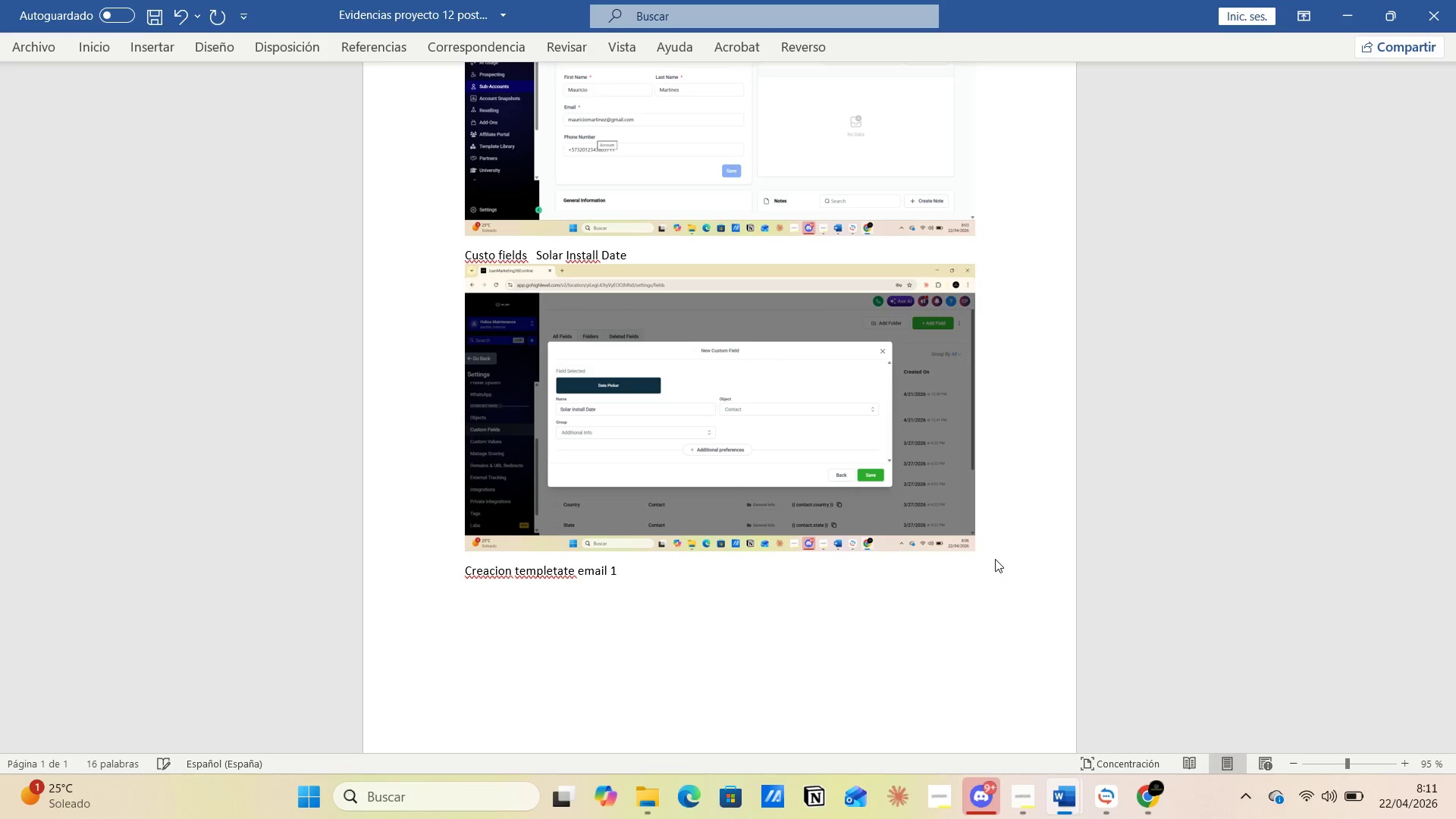 
key(Control+V)
 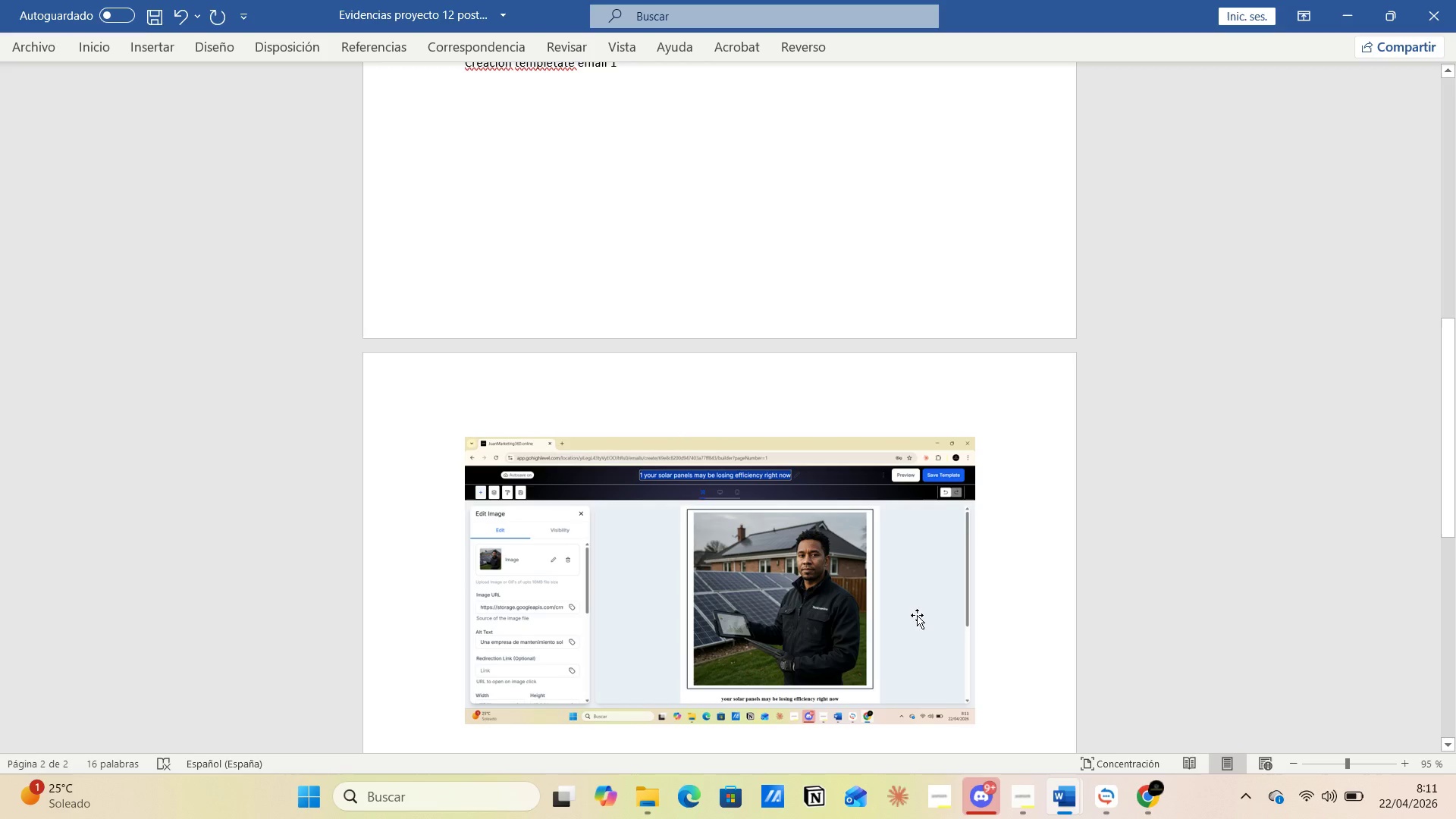 
scroll: coordinate [875, 681], scroll_direction: up, amount: 4.0
 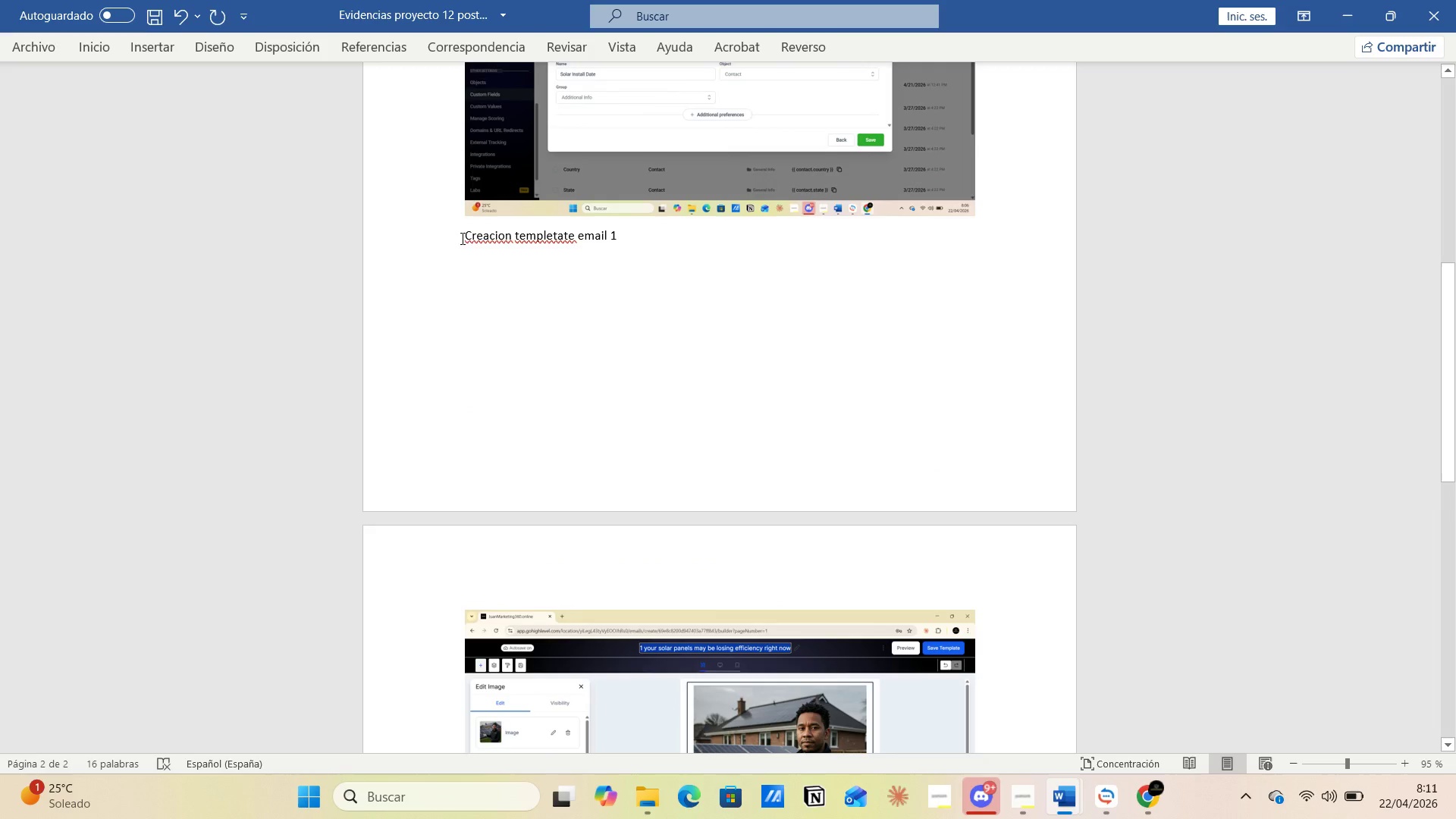 
left_click([461, 237])
 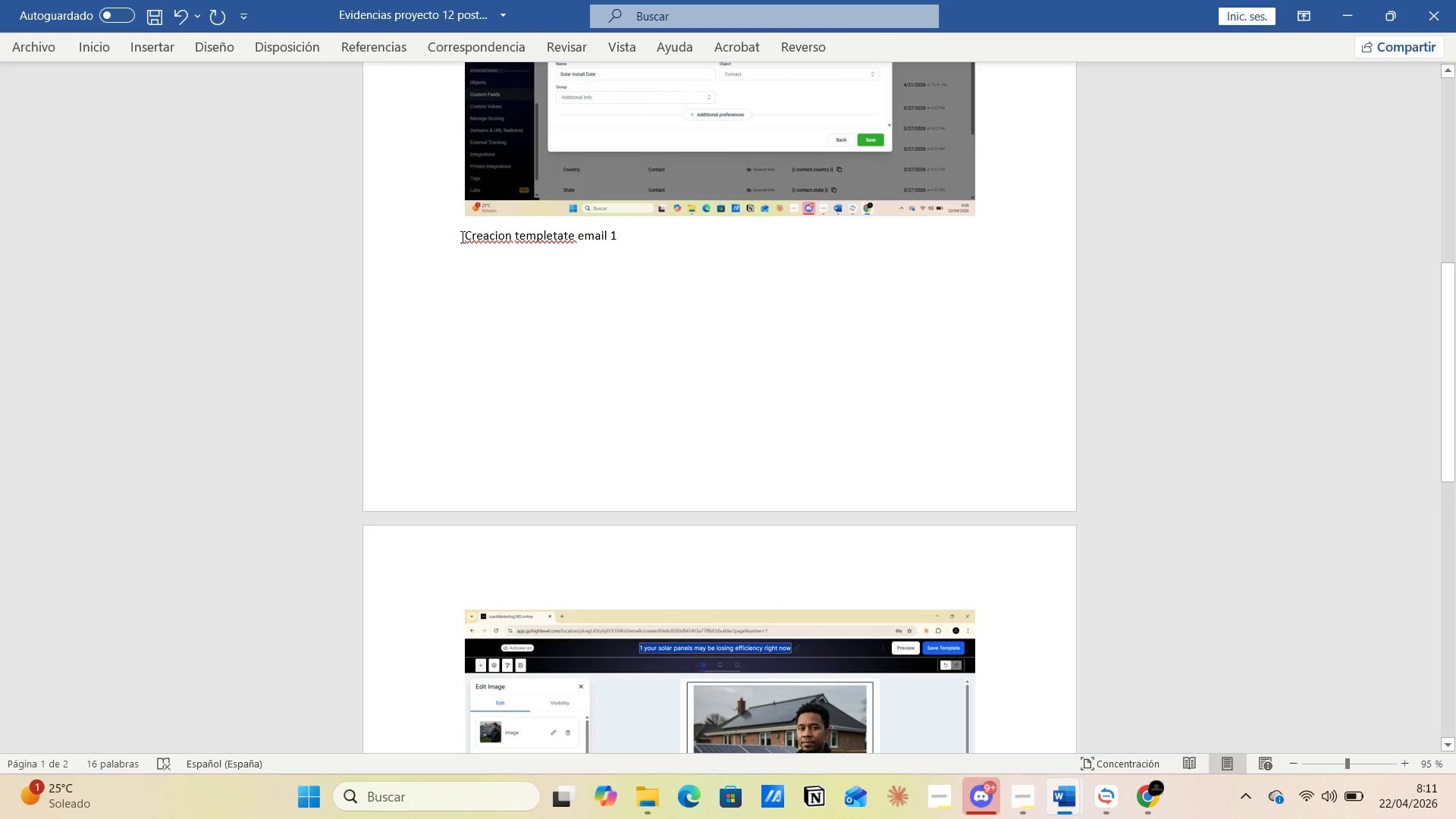 
key(Enter)
 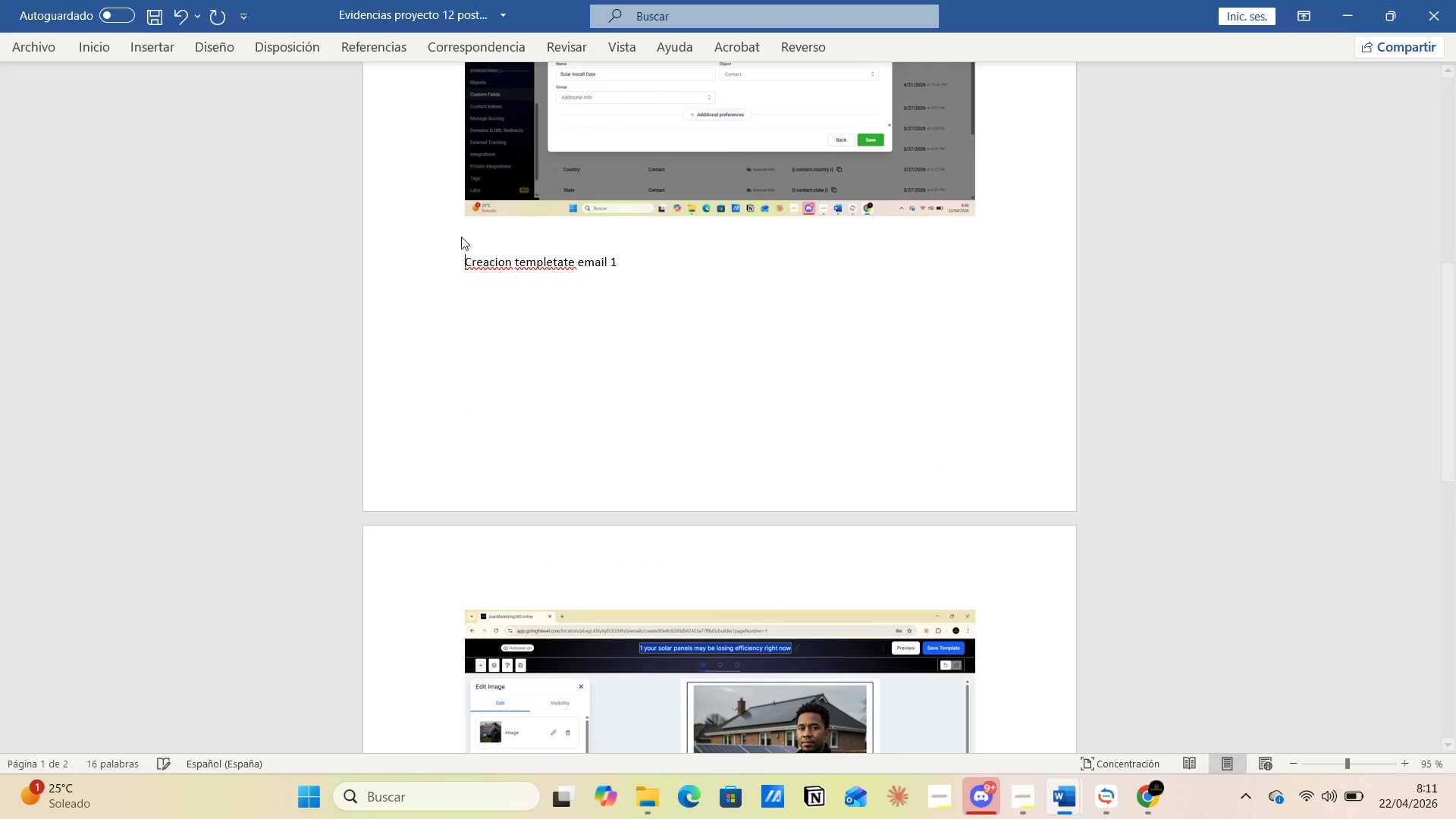 
key(Enter)
 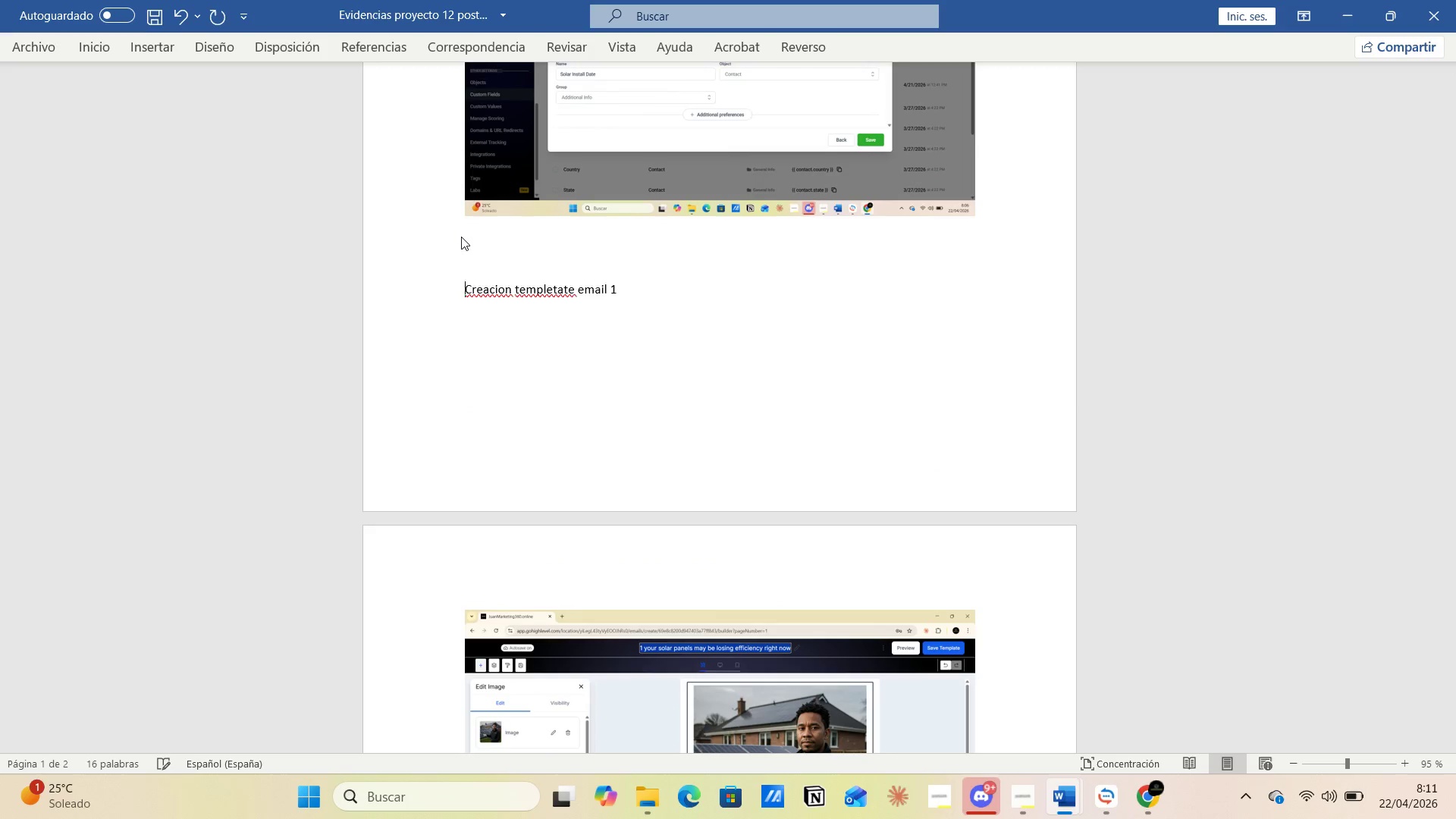 
key(Enter)
 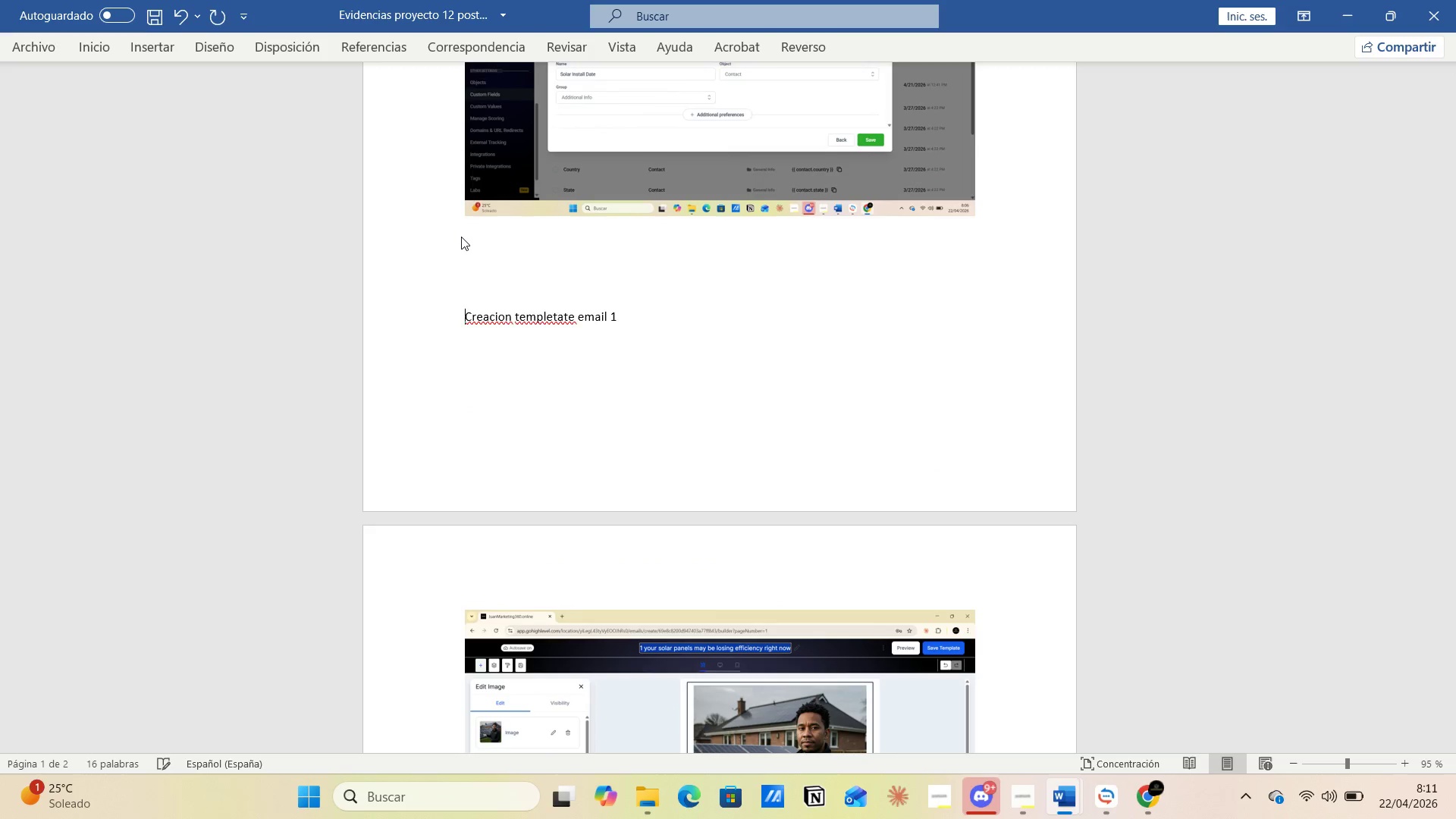 
key(Enter)
 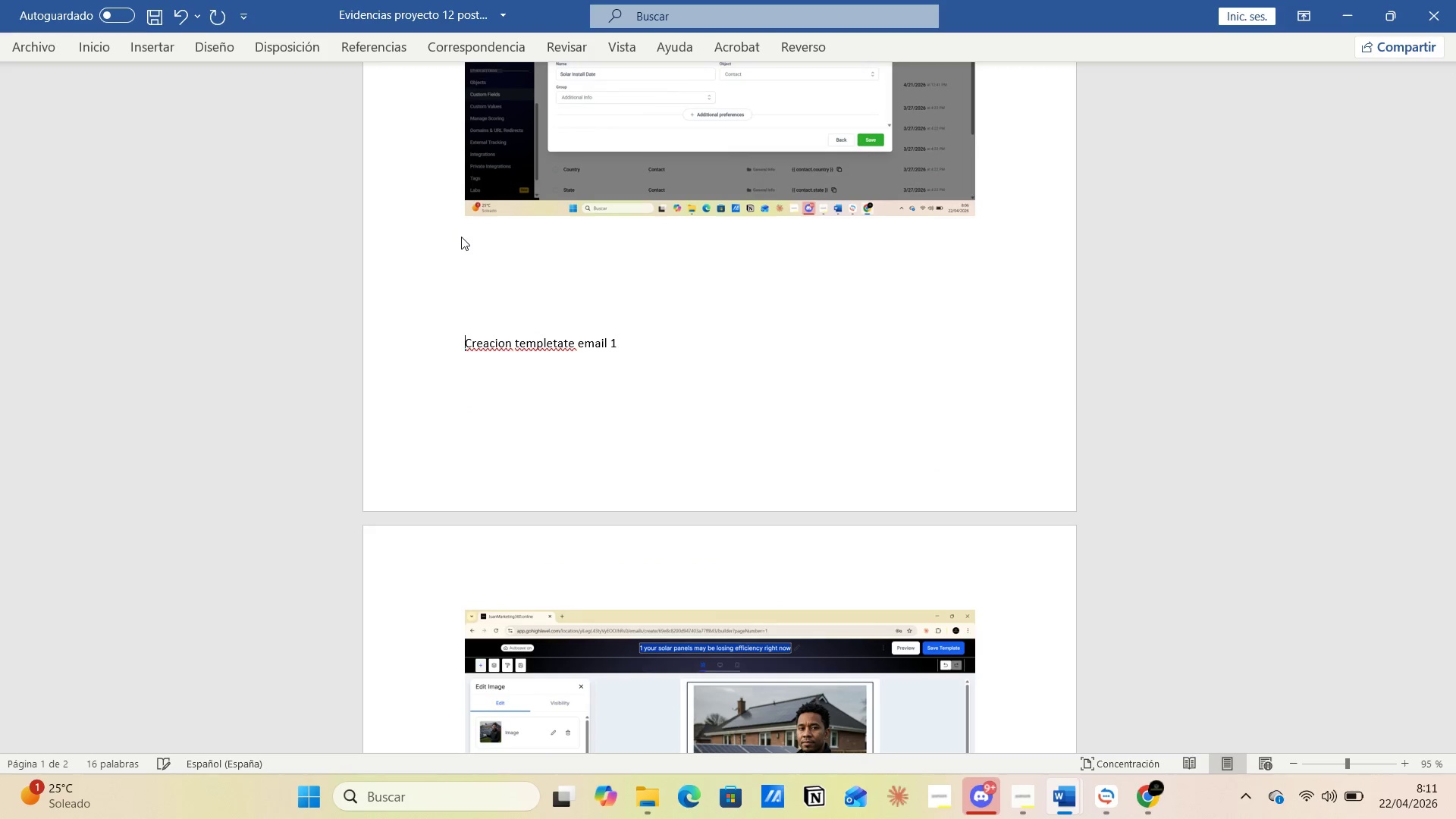 
key(Enter)
 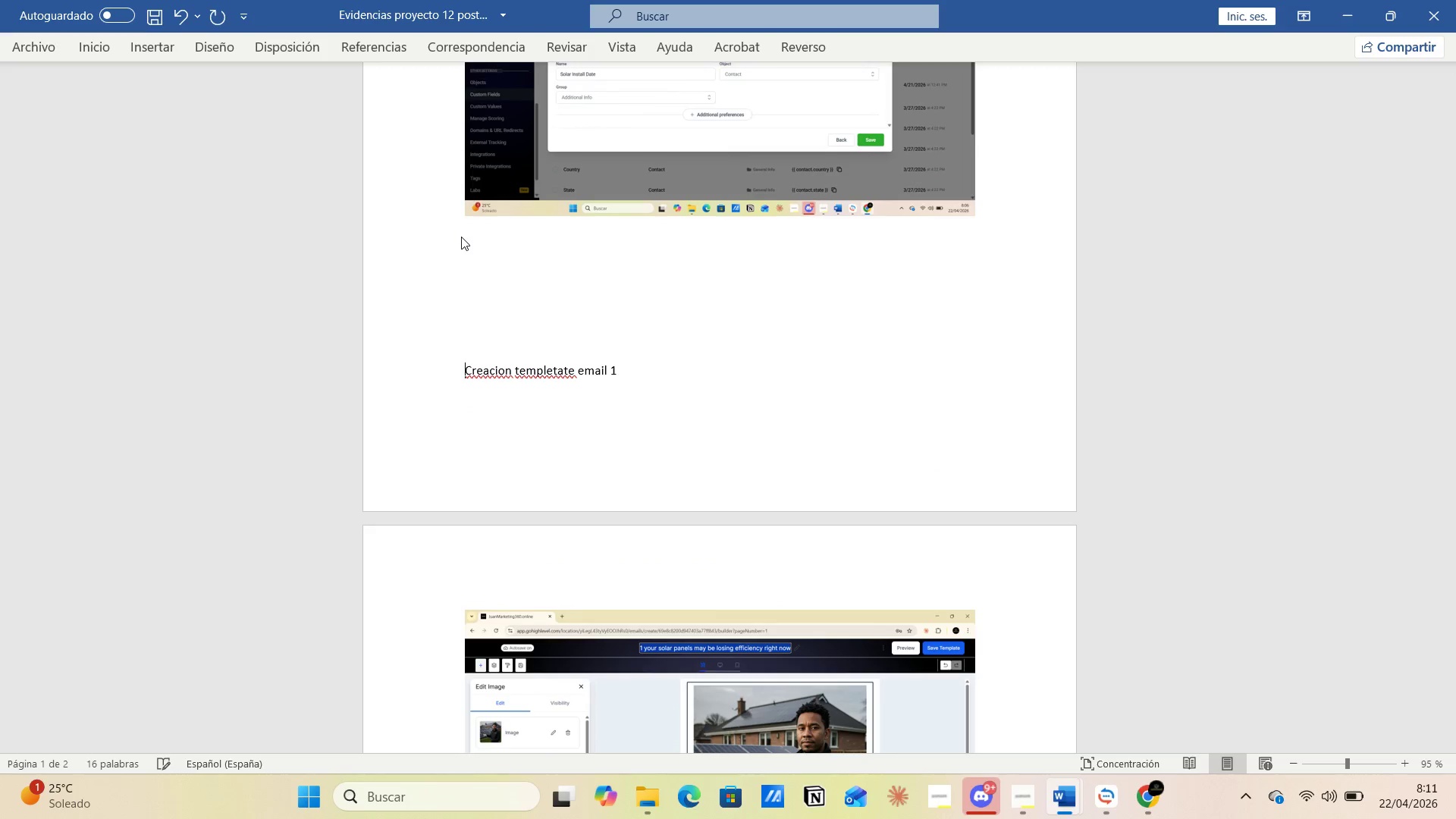 
key(Enter)
 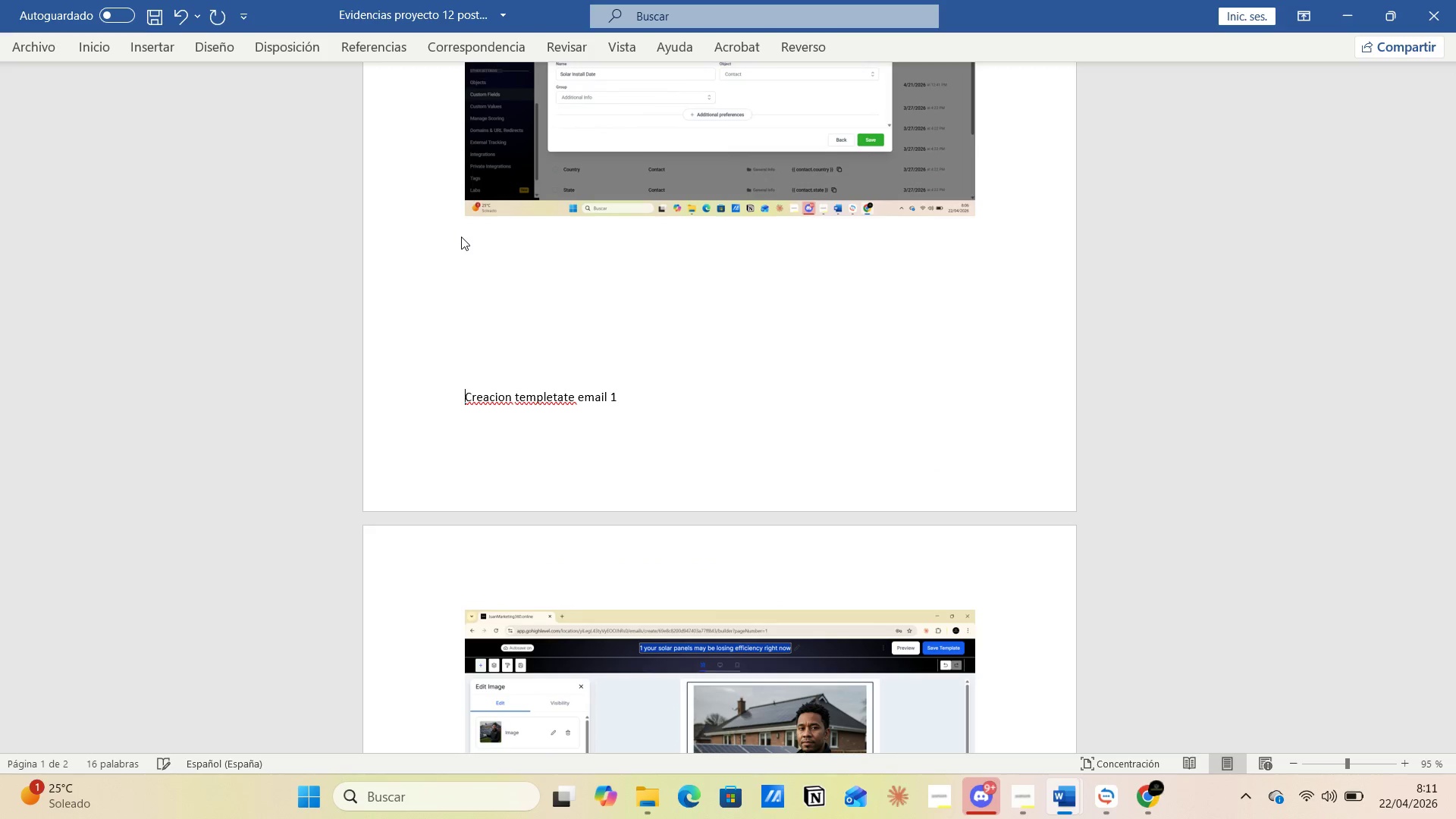 
key(Enter)
 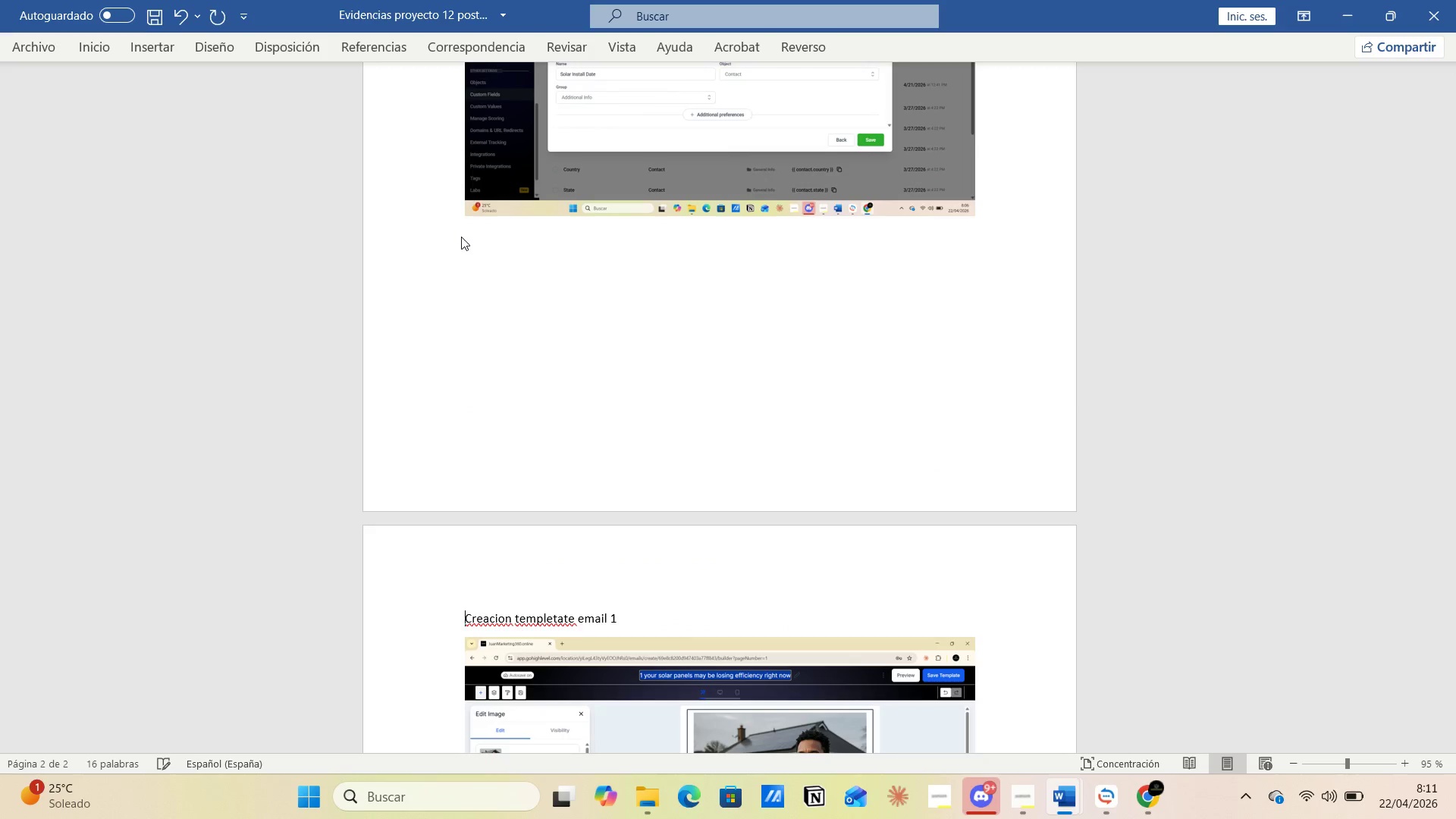 
scroll: coordinate [491, 242], scroll_direction: down, amount: 4.0
 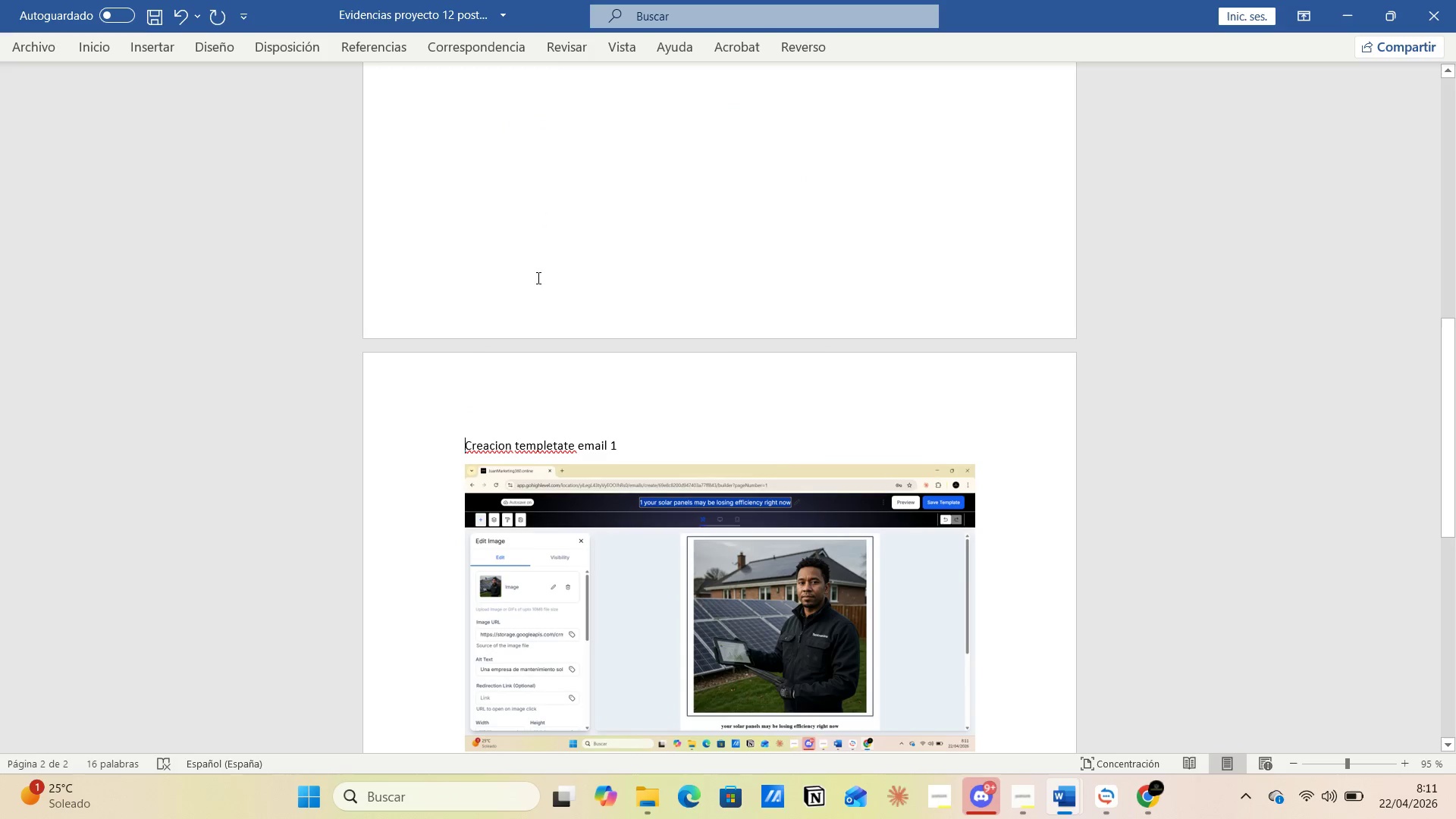 
key(Alt+AltLeft)
 